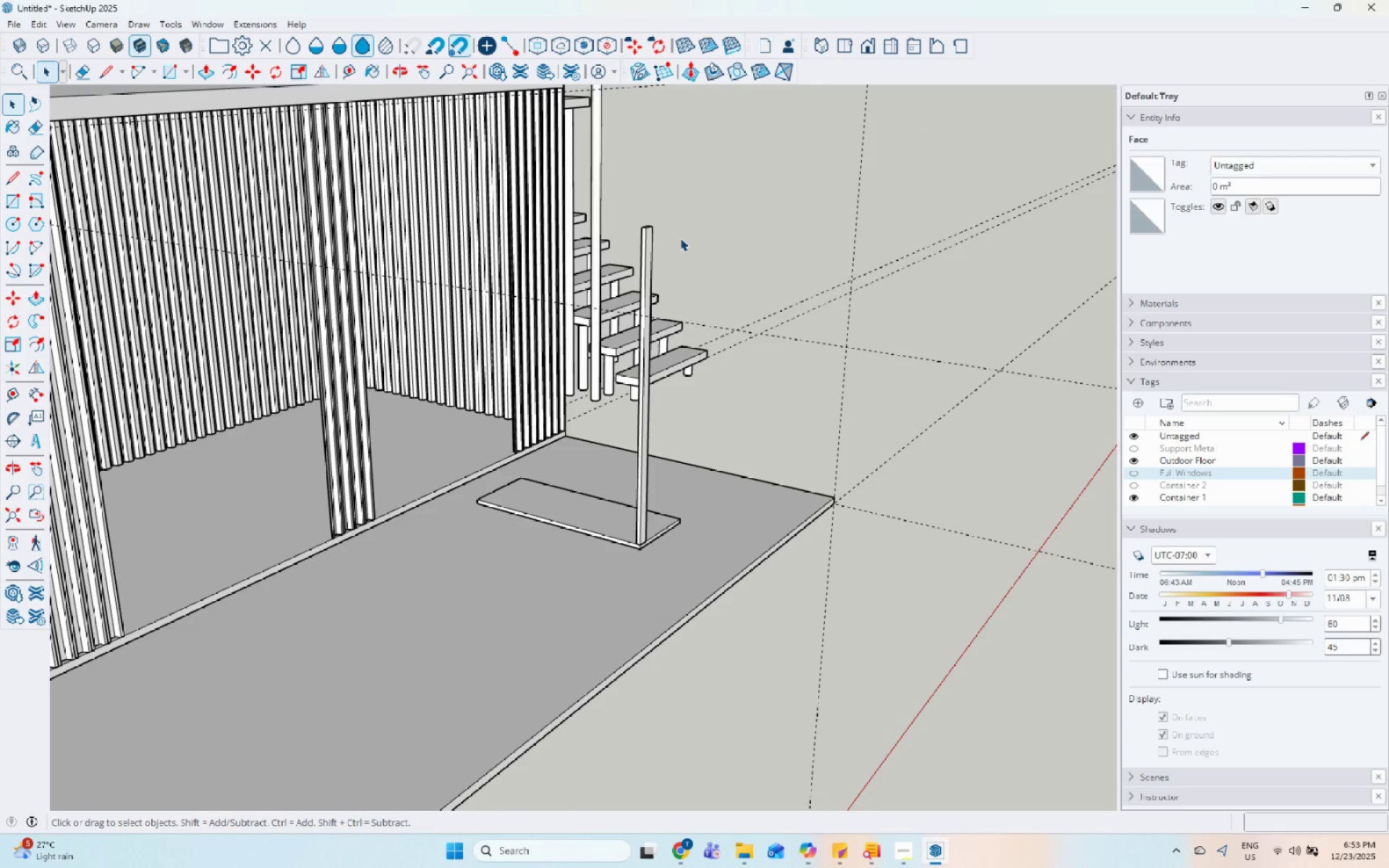 
scroll: coordinate [680, 238], scroll_direction: down, amount: 1.0
 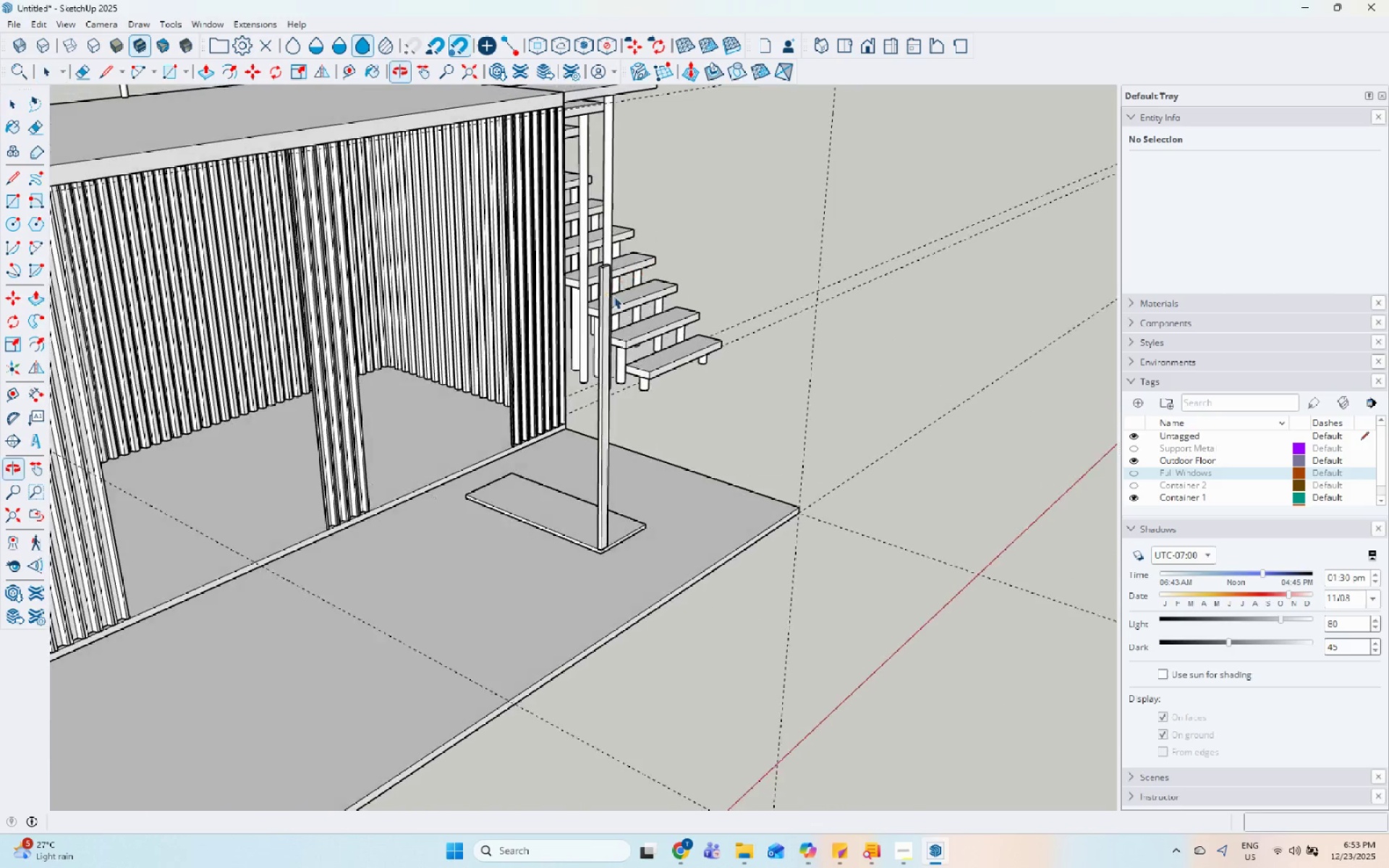 
left_click([587, 587])
 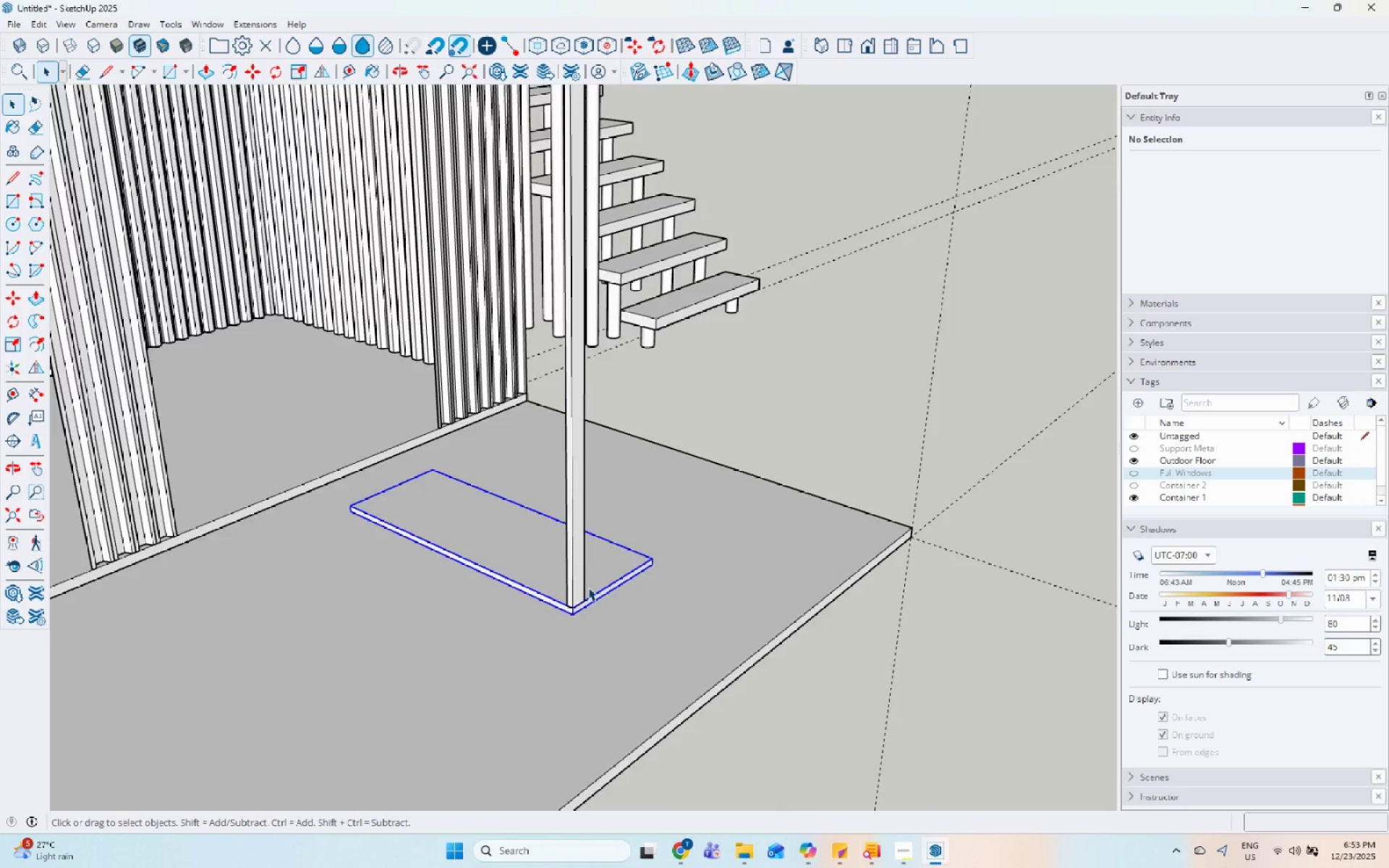 
scroll: coordinate [636, 508], scroll_direction: up, amount: 5.0
 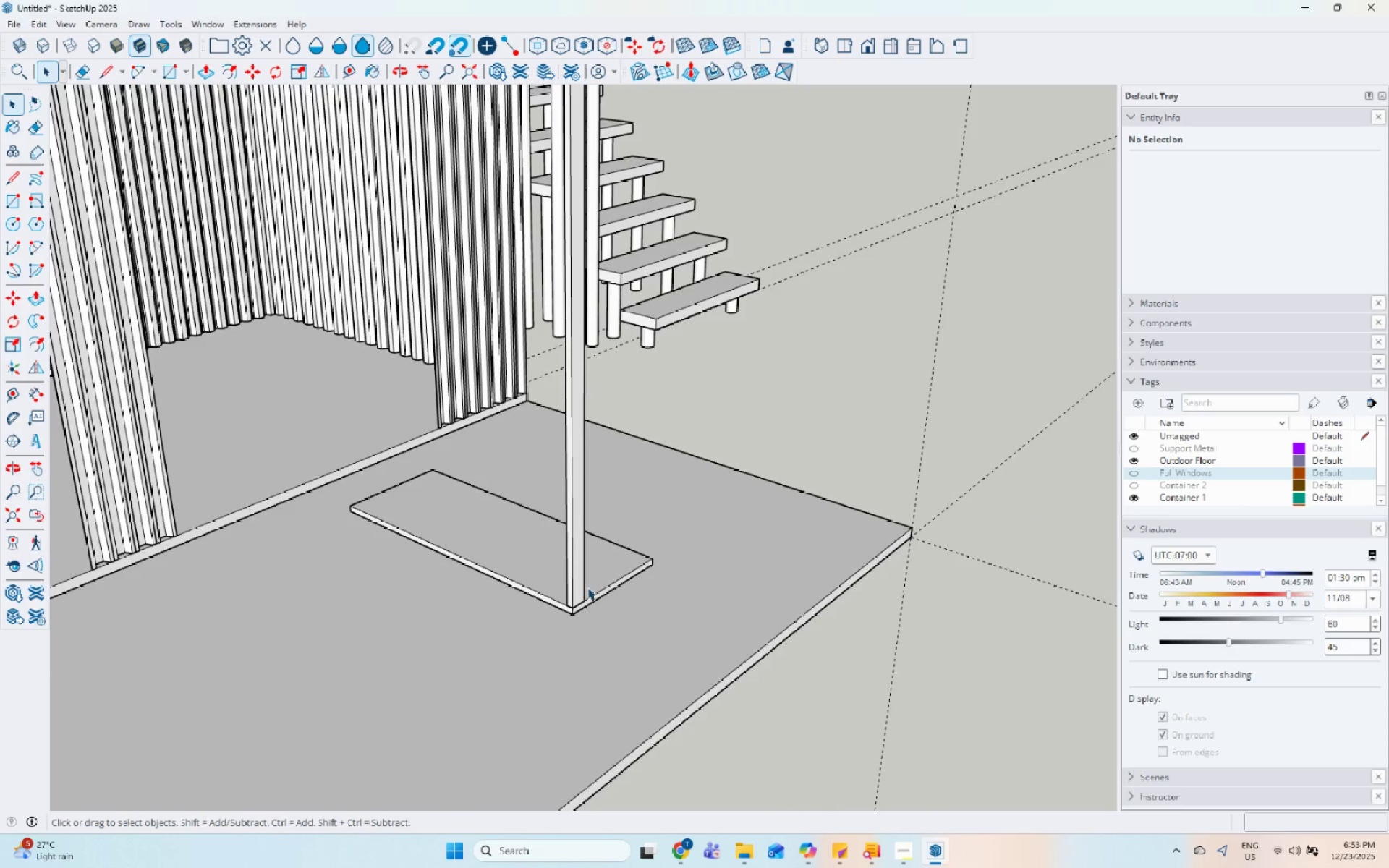 
key(M)
 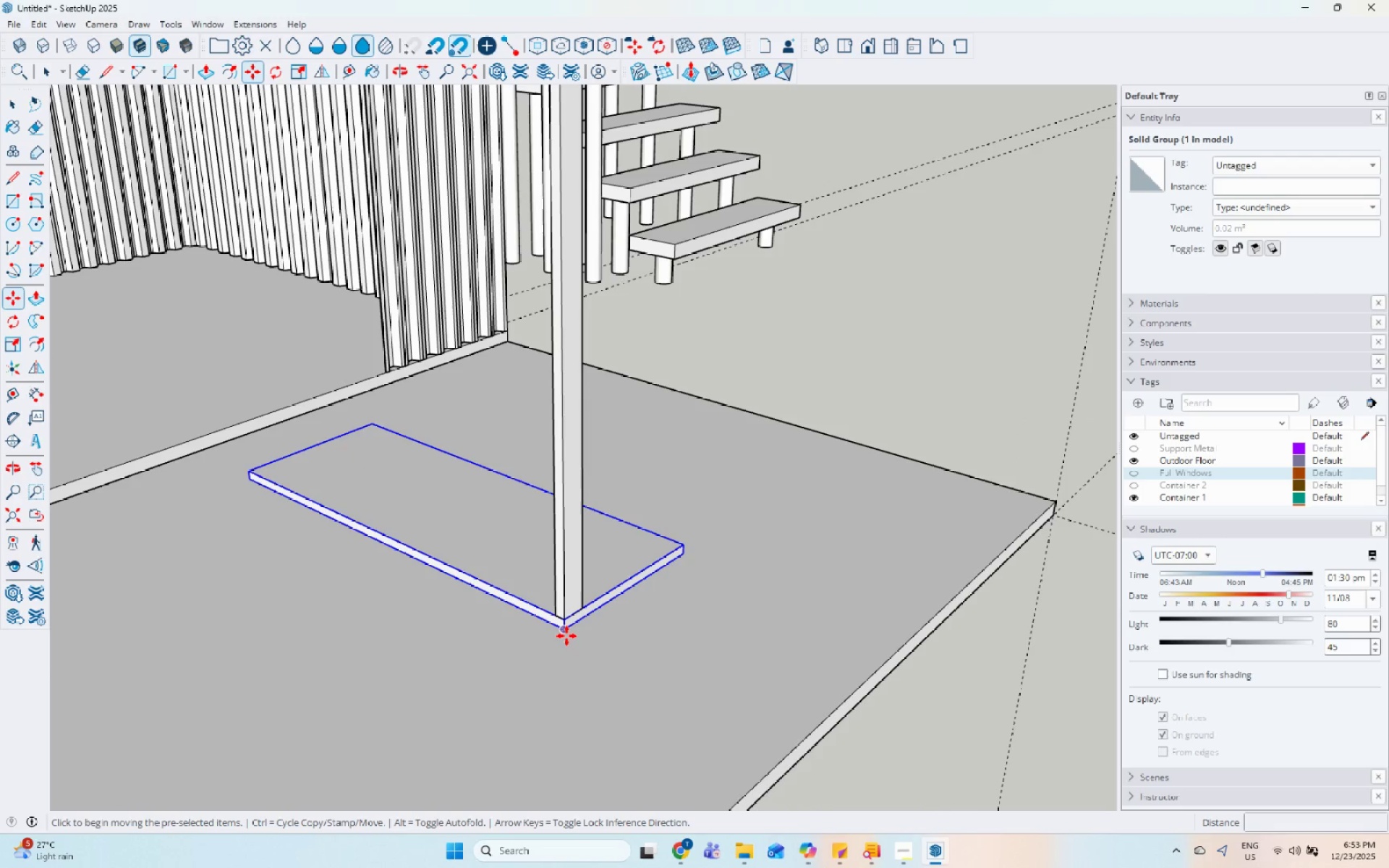 
scroll: coordinate [588, 587], scroll_direction: up, amount: 4.0
 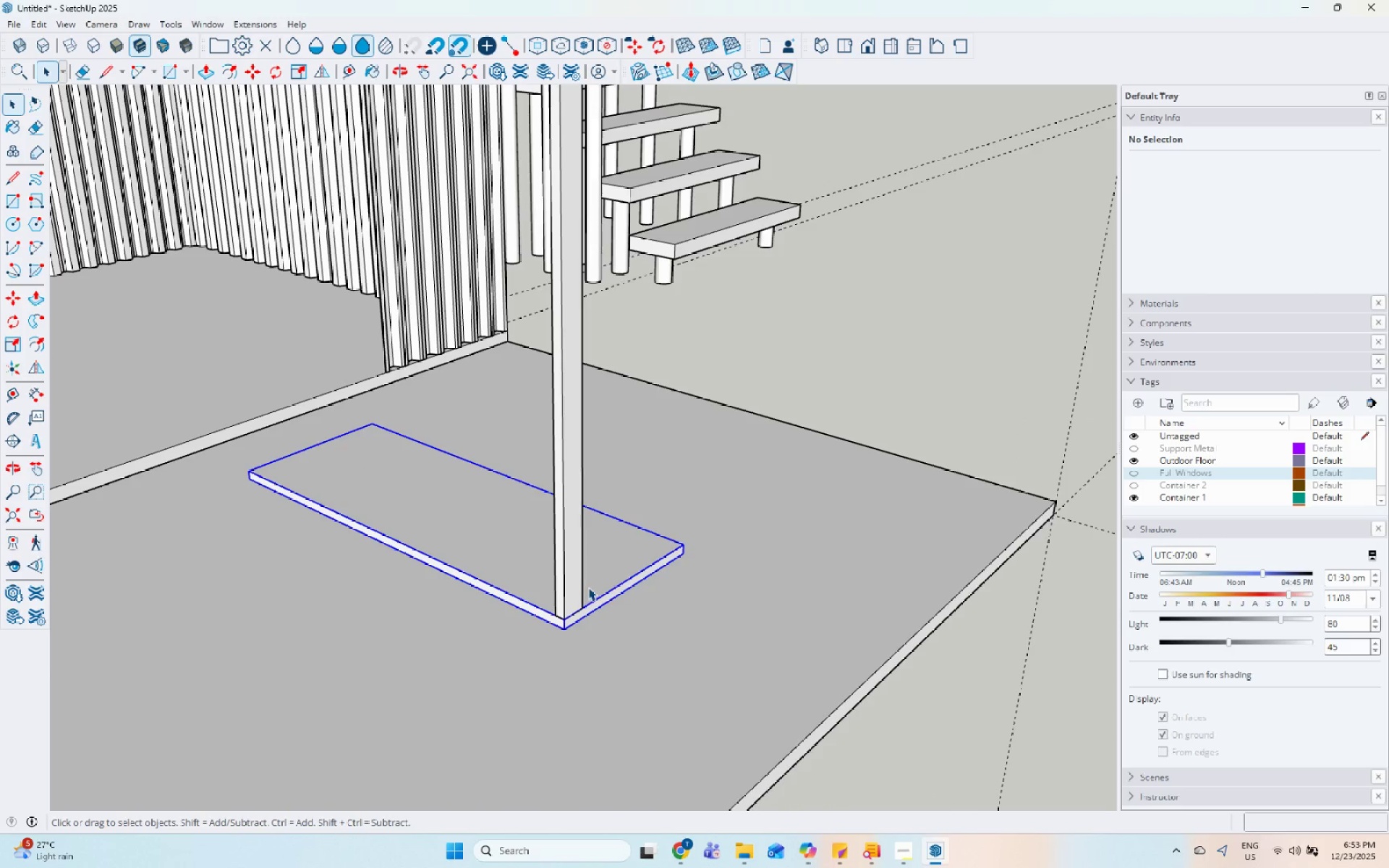 
key(Control+ControlLeft)
 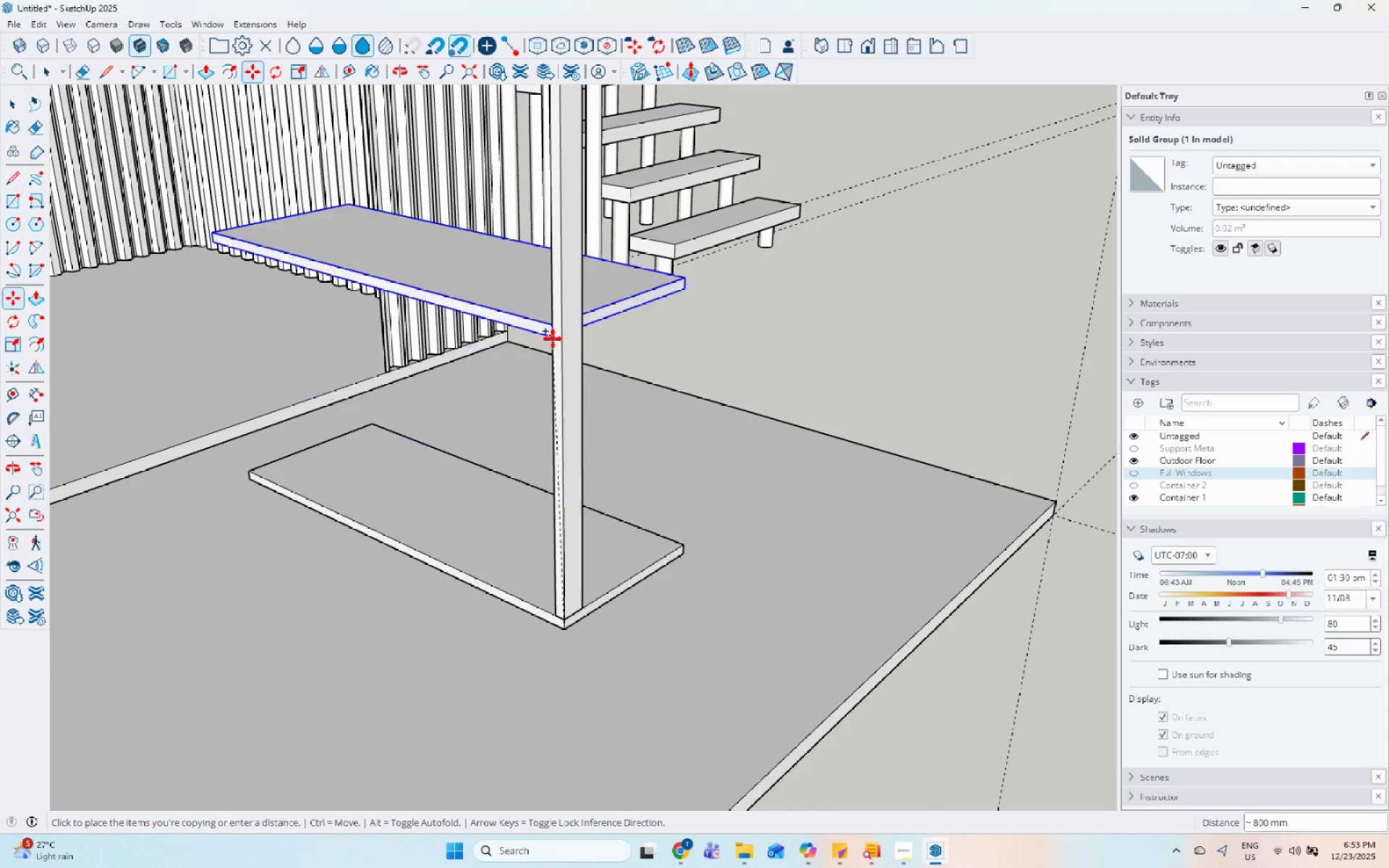 
scroll: coordinate [490, 569], scroll_direction: down, amount: 5.0
 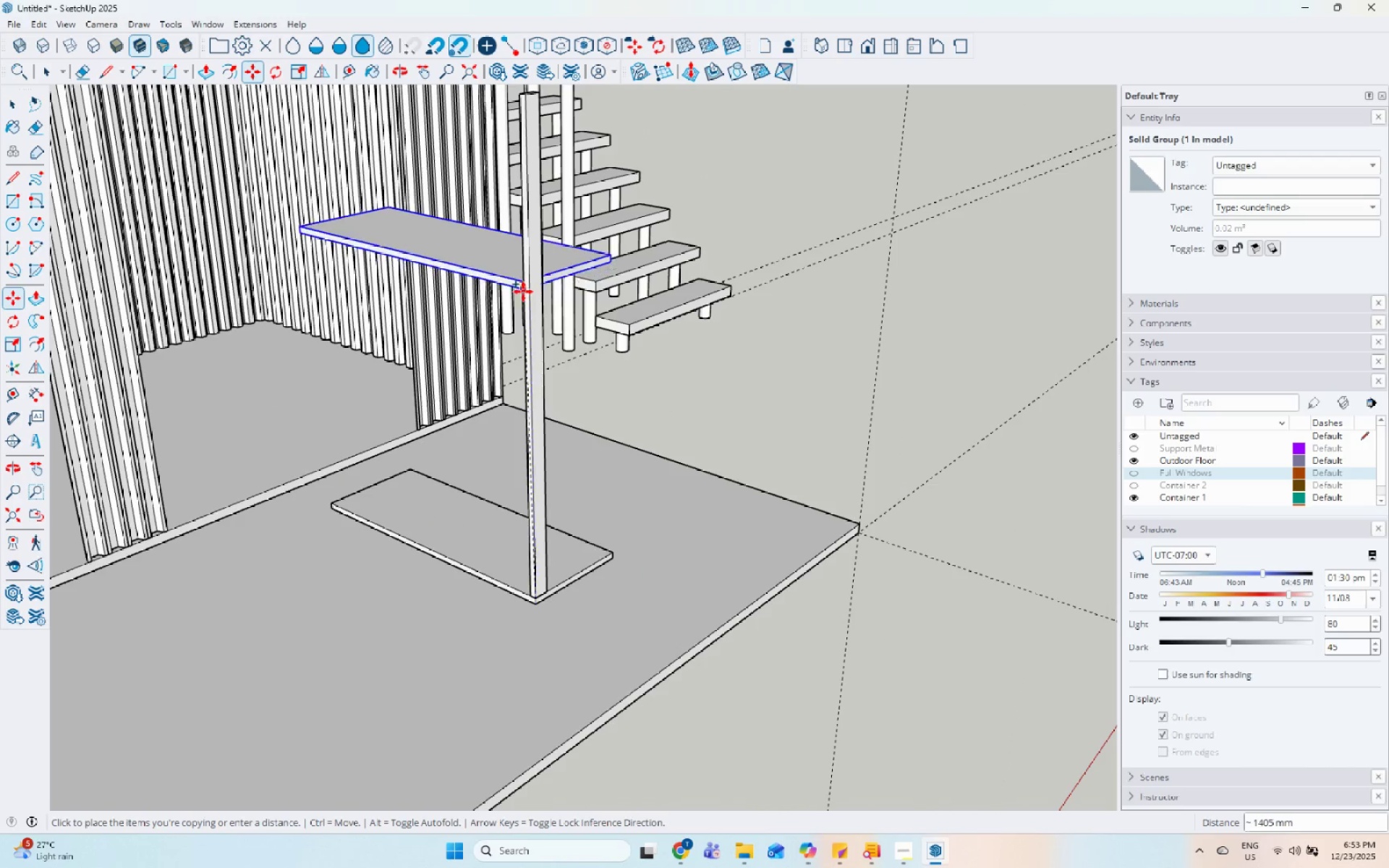 
key(Escape)
 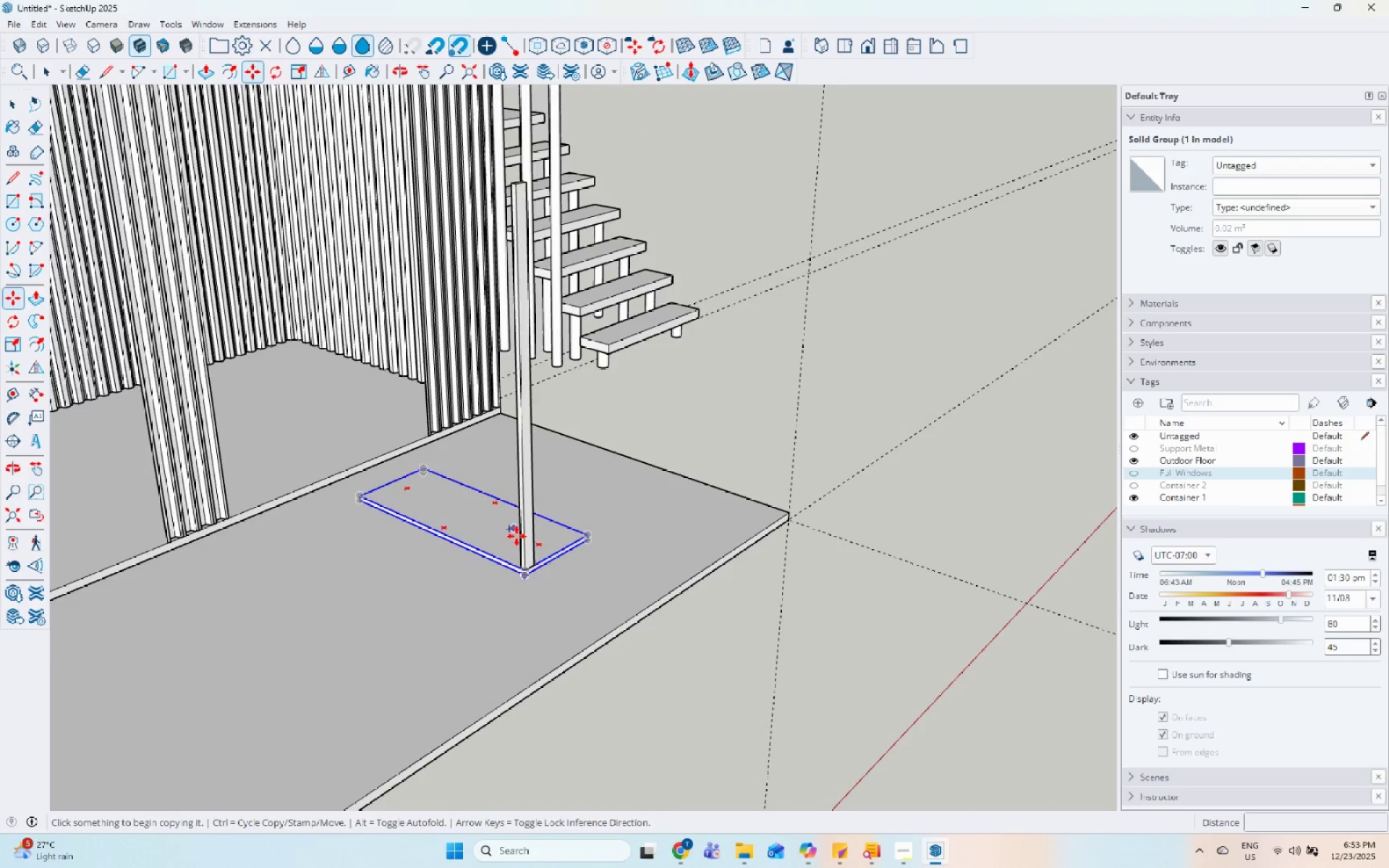 
scroll: coordinate [484, 467], scroll_direction: down, amount: 2.0
 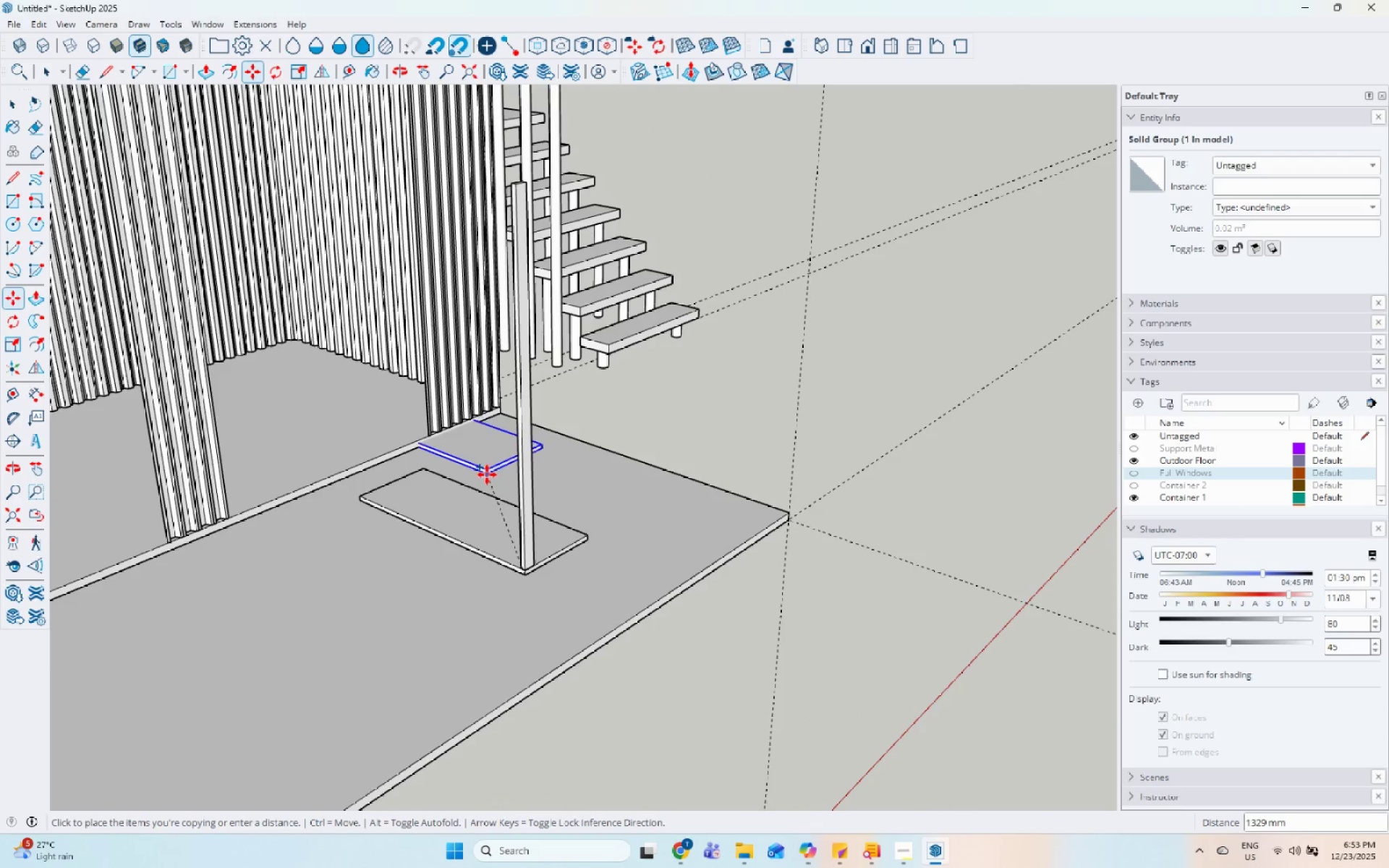 
key(Space)
 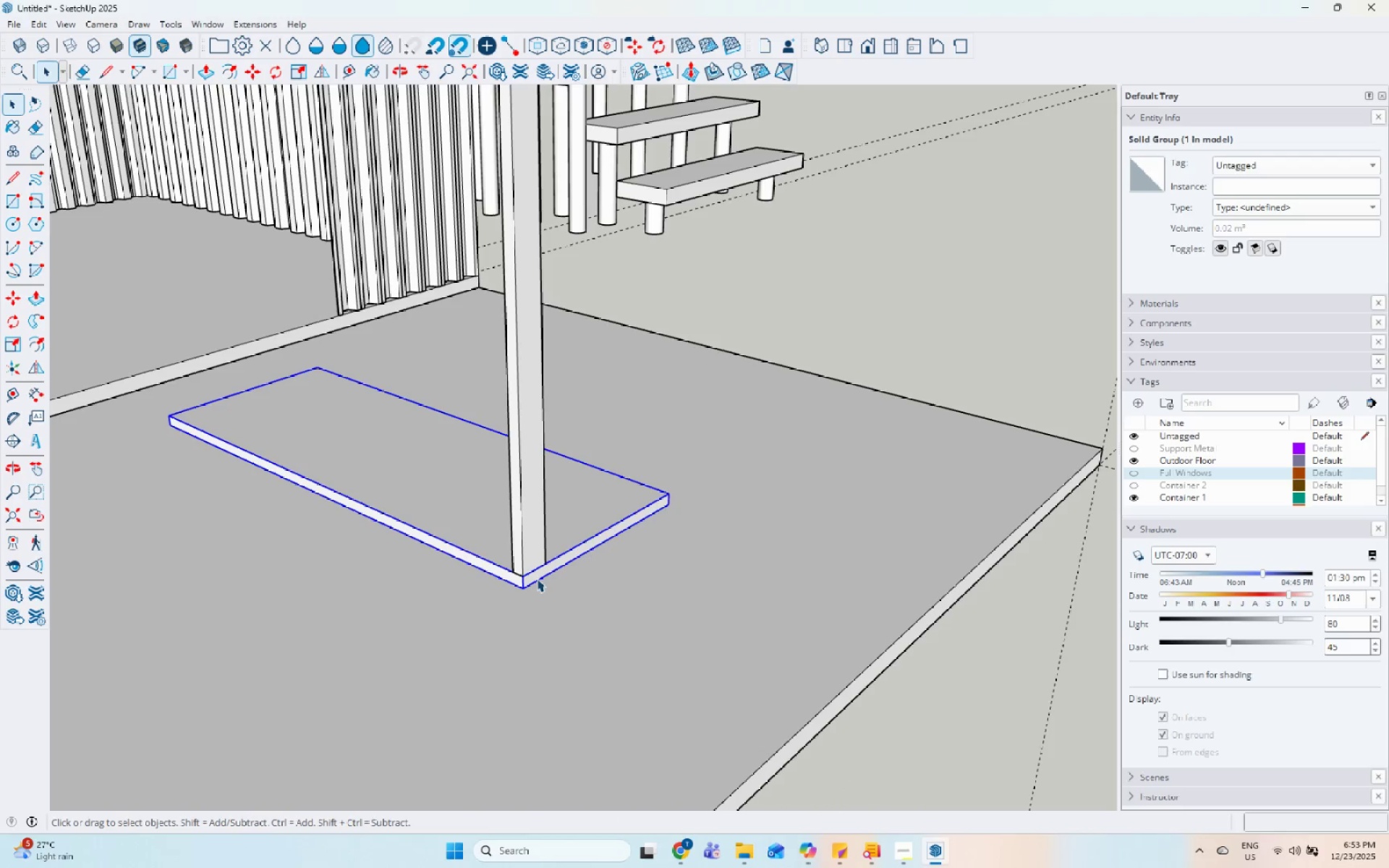 
scroll: coordinate [548, 618], scroll_direction: up, amount: 9.0
 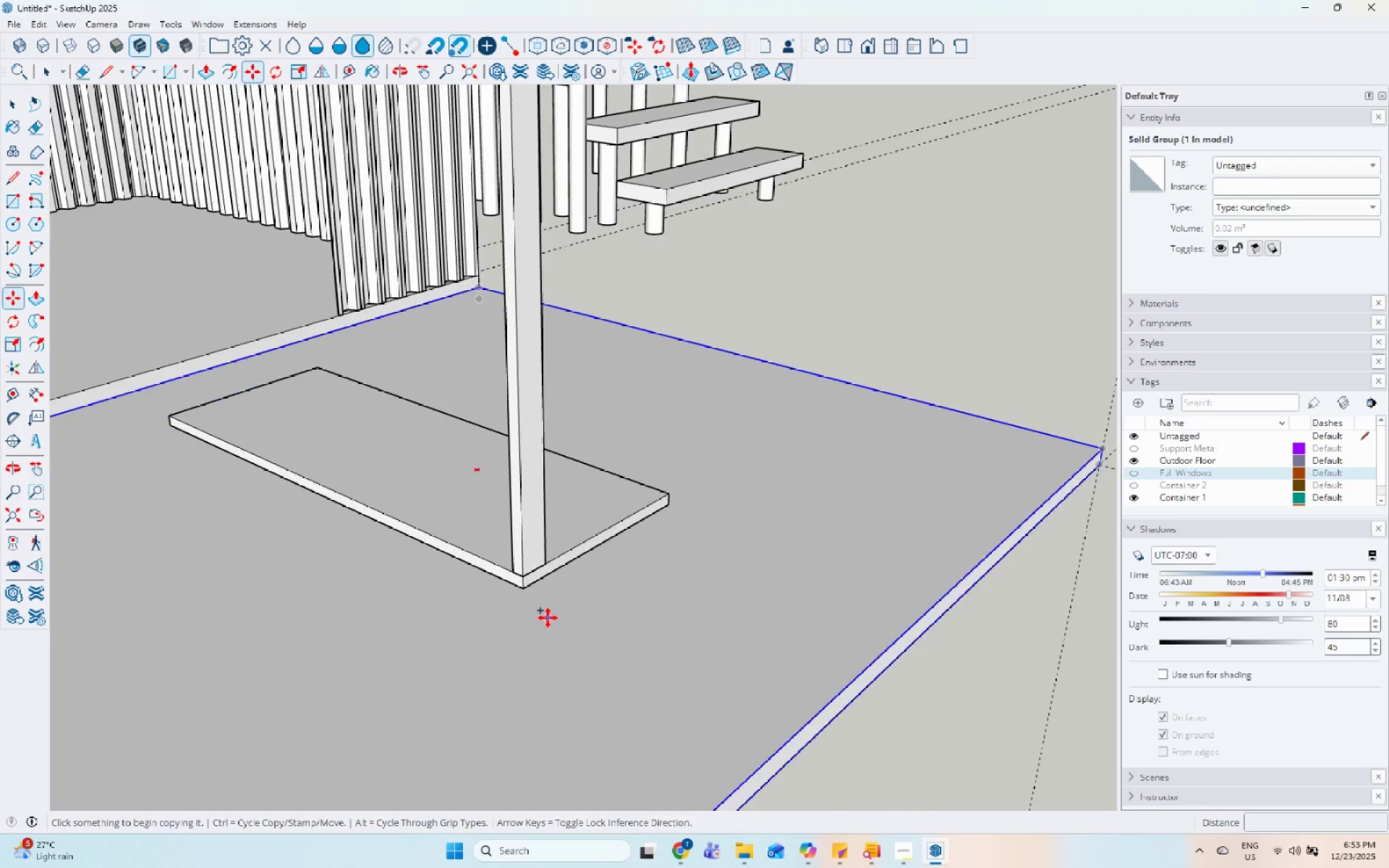 
key(M)
 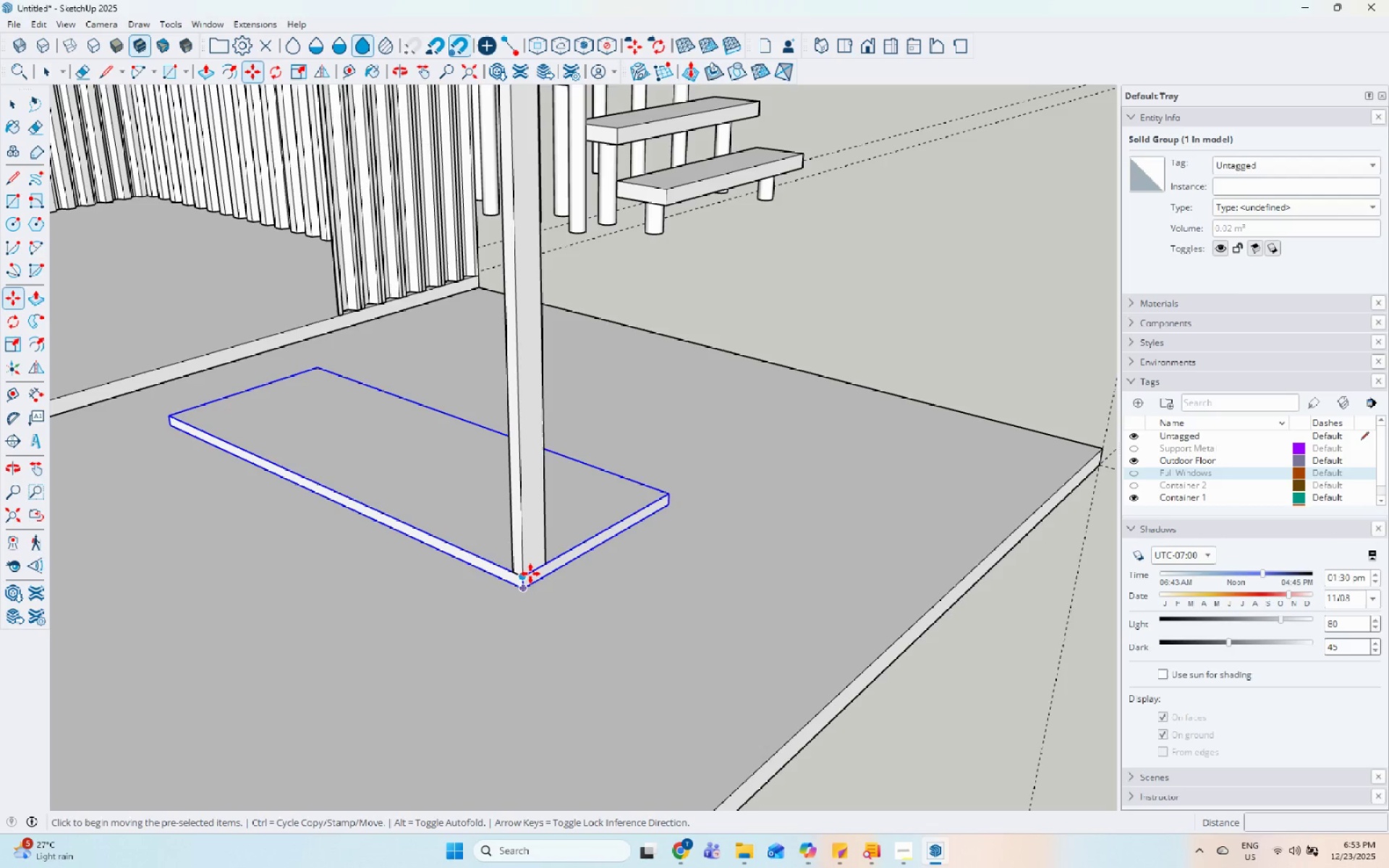 
key(Control+ControlLeft)
 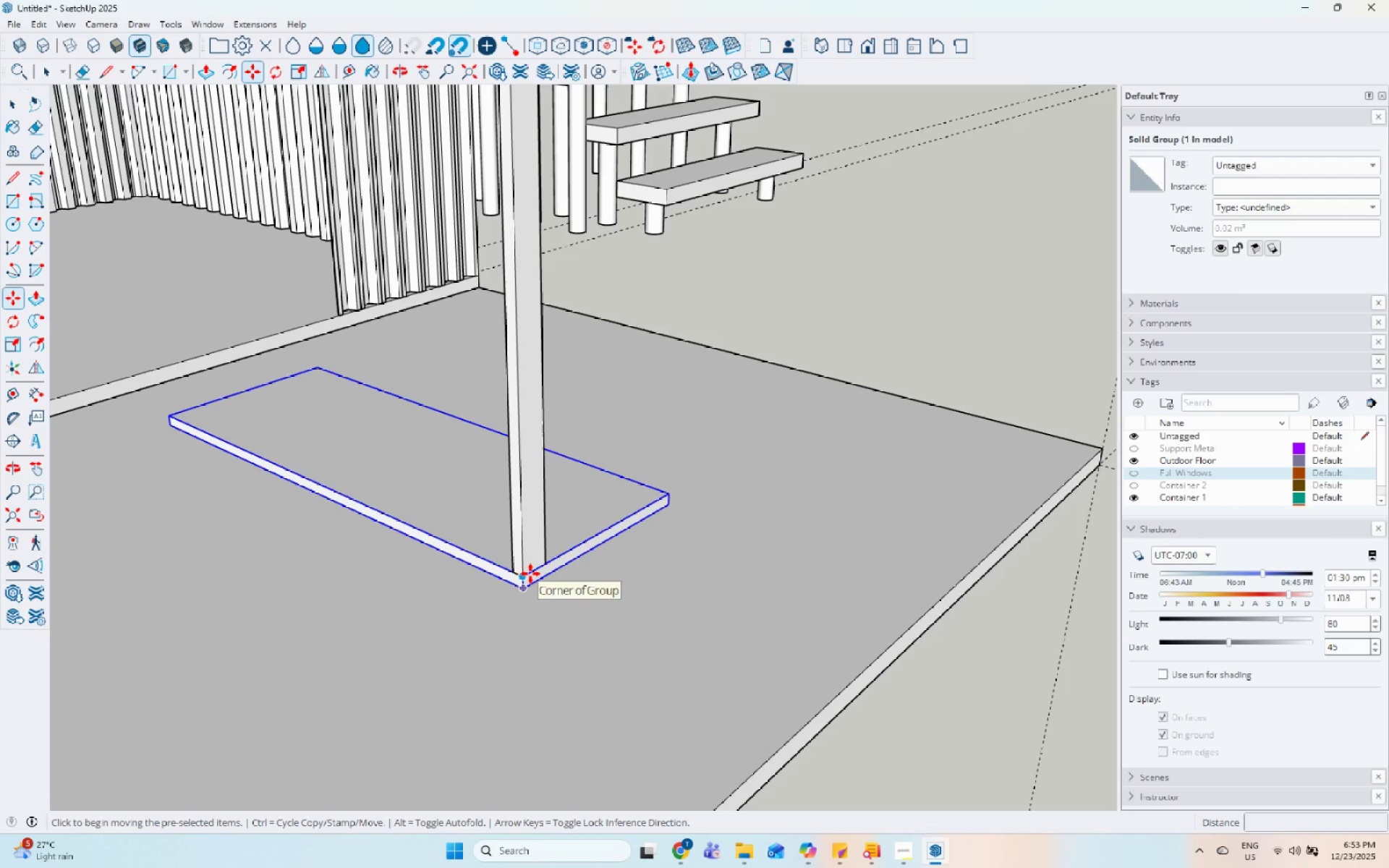 
left_click_drag(start_coordinate=[530, 574], to_coordinate=[531, 562])
 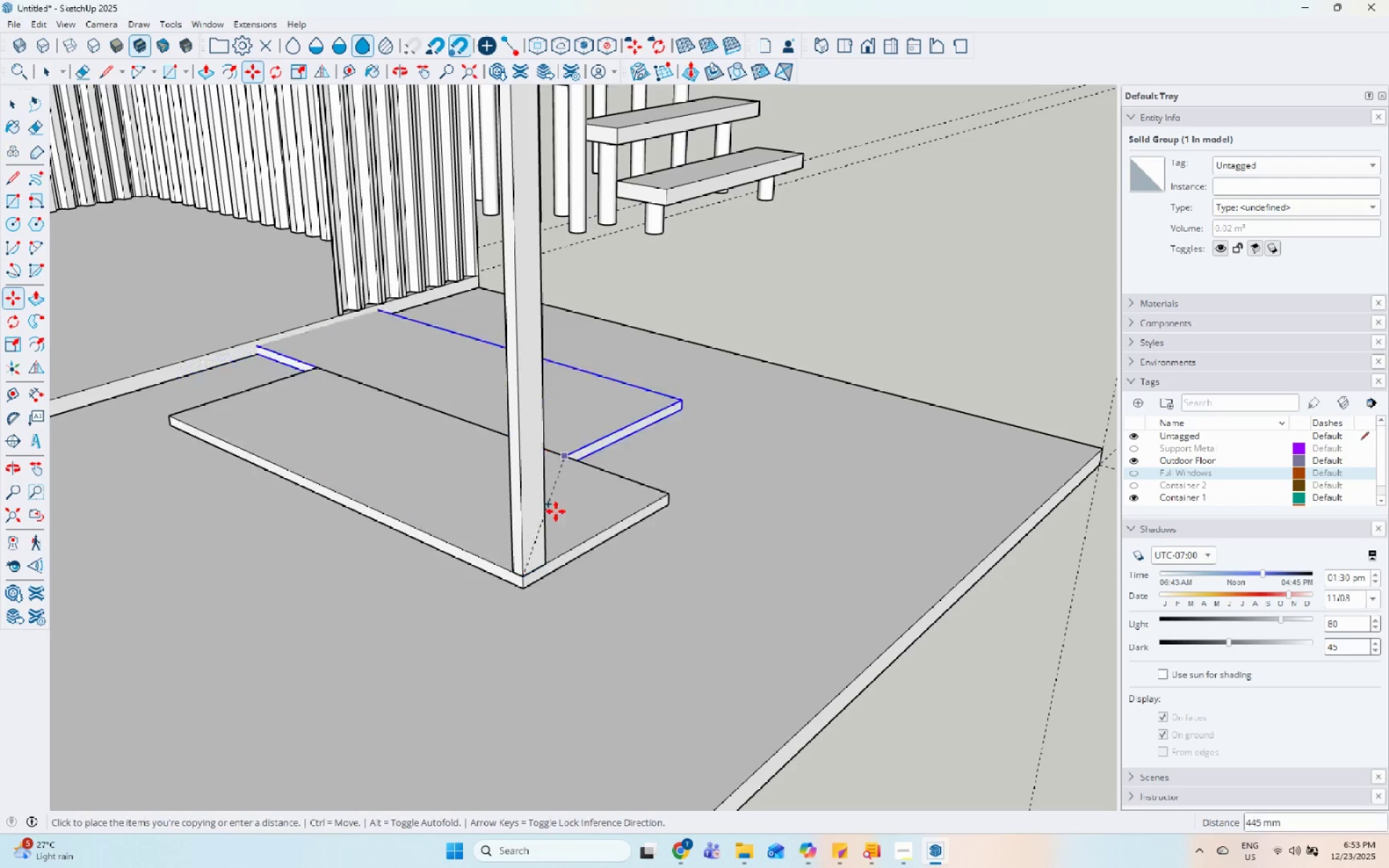 
scroll: coordinate [480, 156], scroll_direction: down, amount: 6.0
 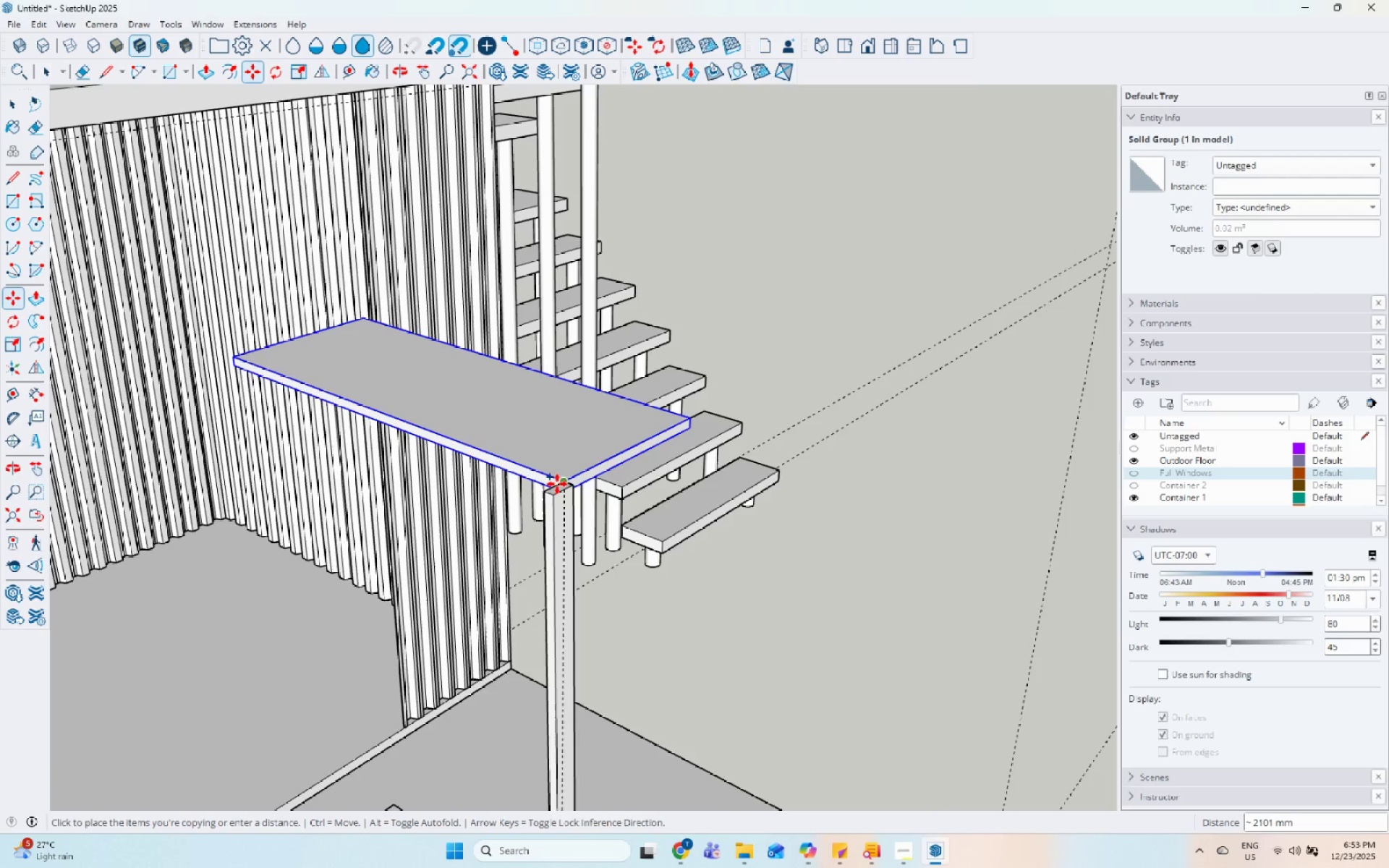 
key(Escape)
 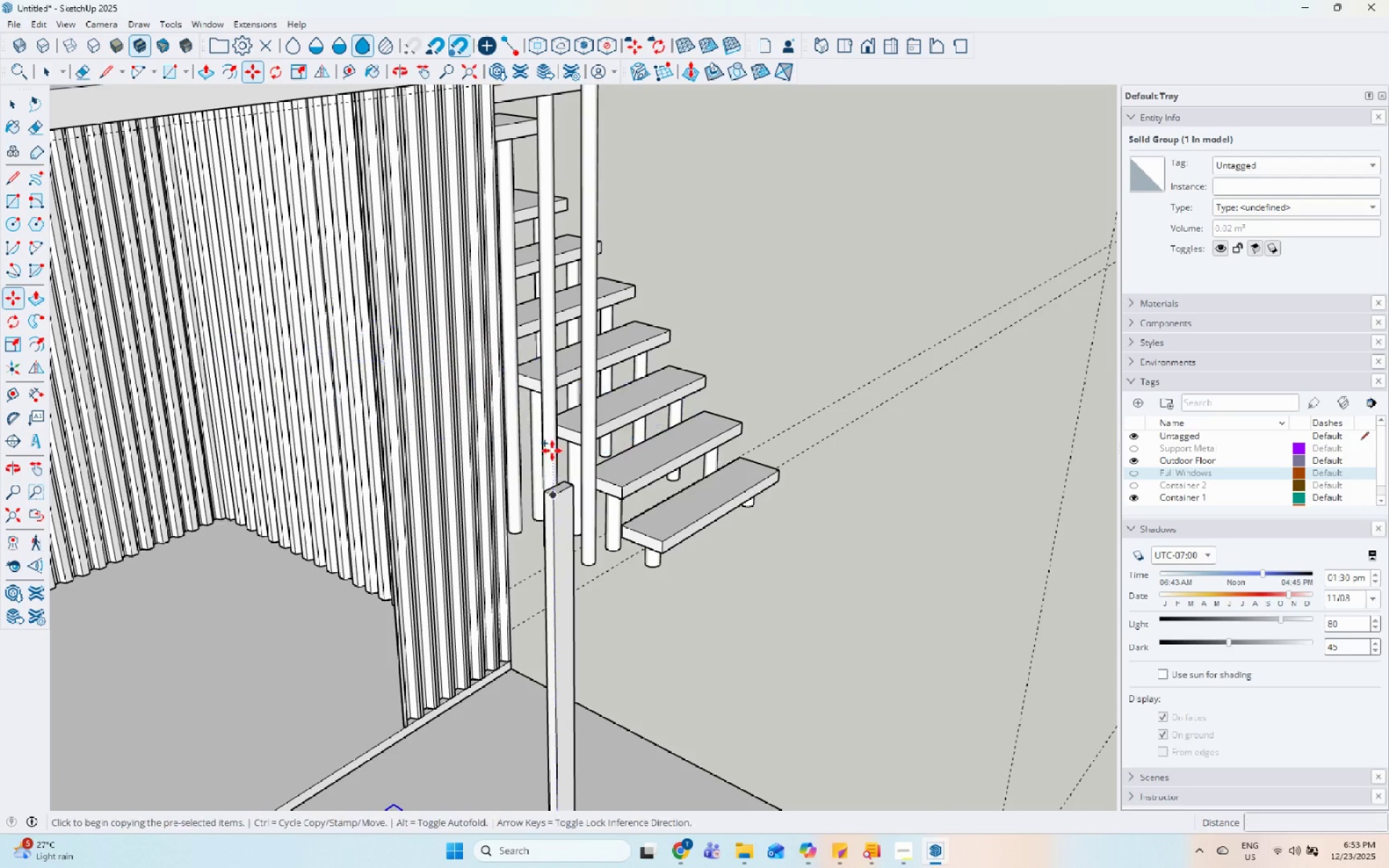 
key(Space)
 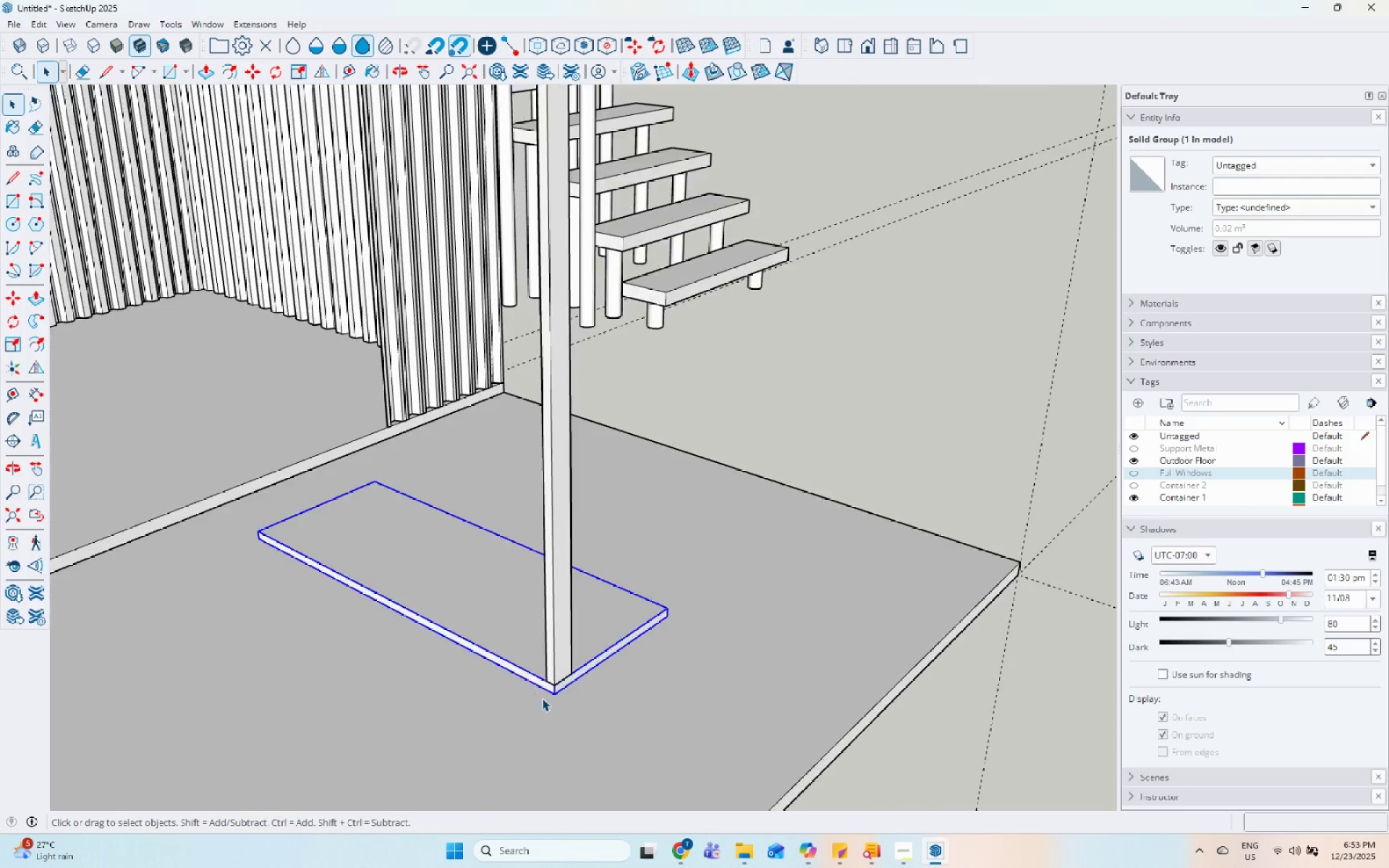 
key(M)
 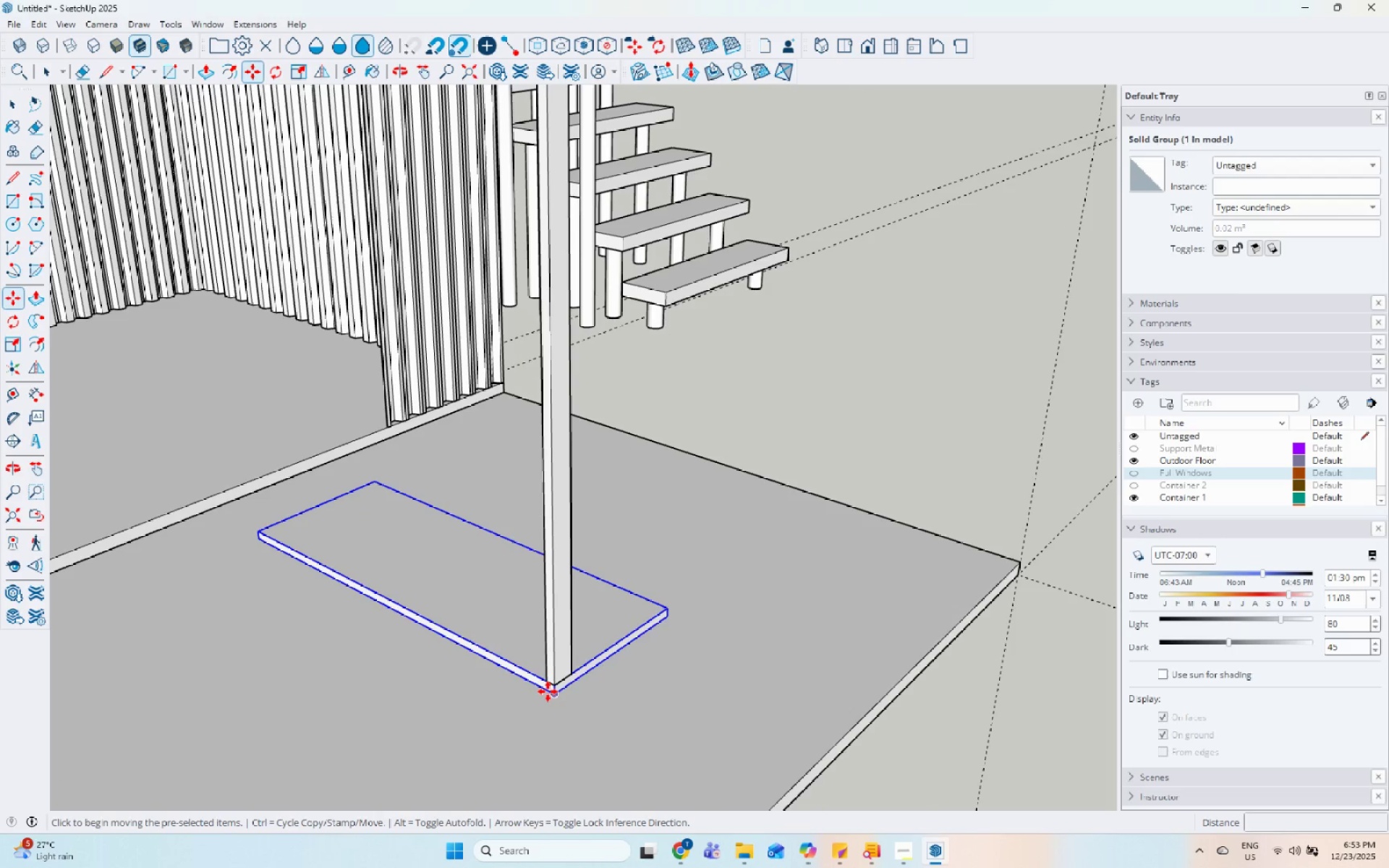 
scroll: coordinate [542, 698], scroll_direction: up, amount: 4.0
 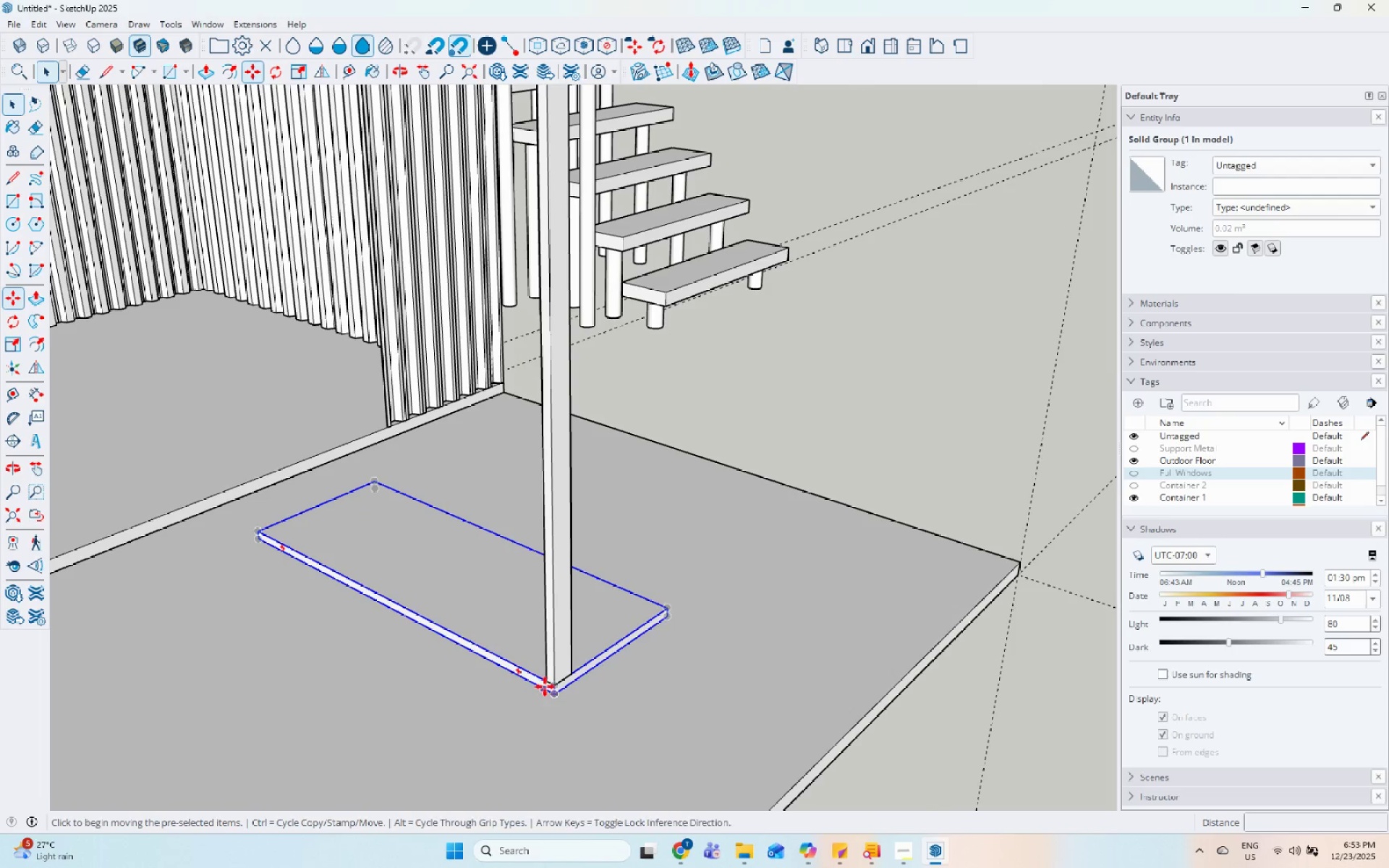 
key(Control+ControlLeft)
 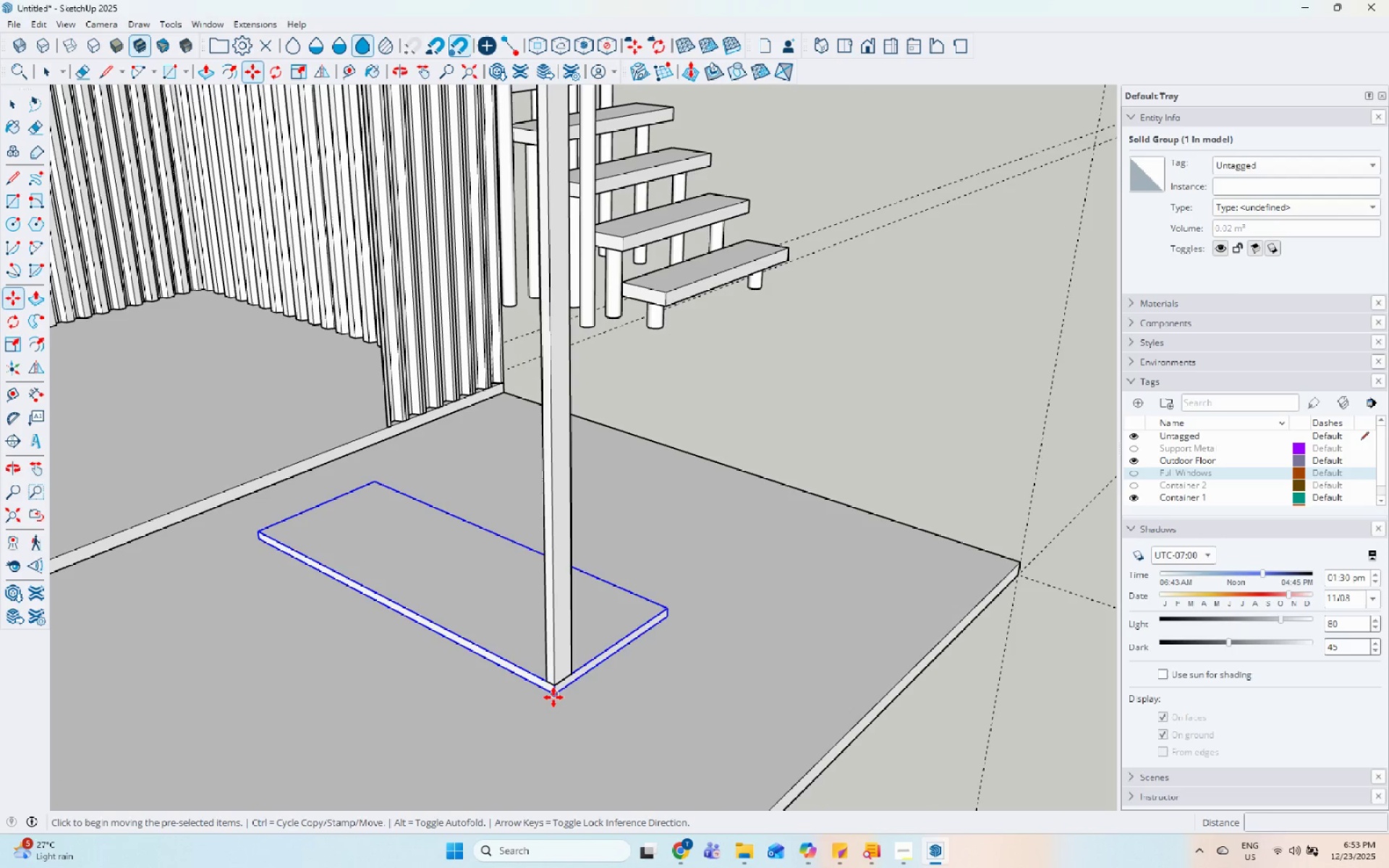 
left_click_drag(start_coordinate=[553, 697], to_coordinate=[556, 694])
 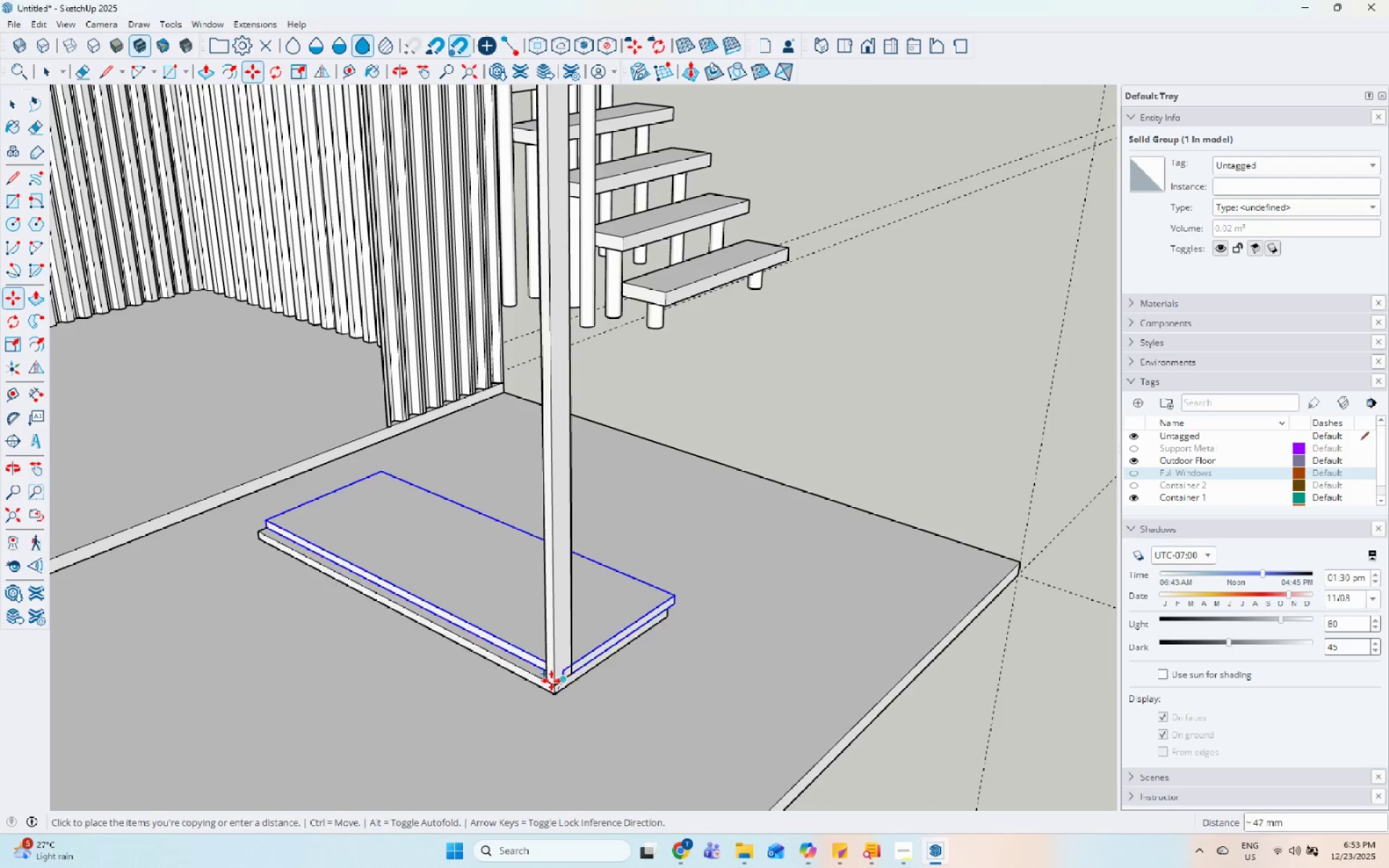 
scroll: coordinate [497, 713], scroll_direction: down, amount: 7.0
 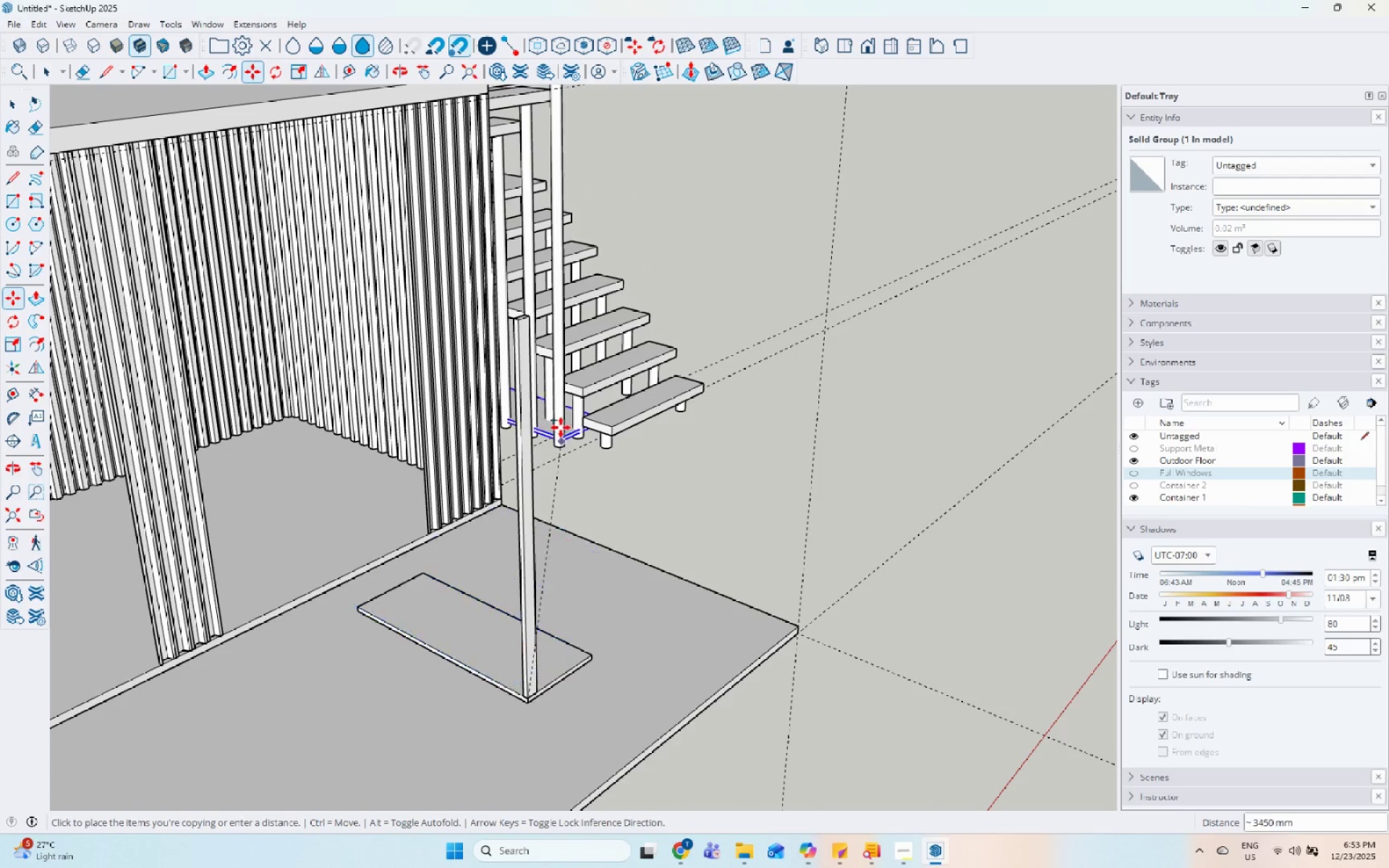 
scroll: coordinate [527, 367], scroll_direction: up, amount: 3.0
 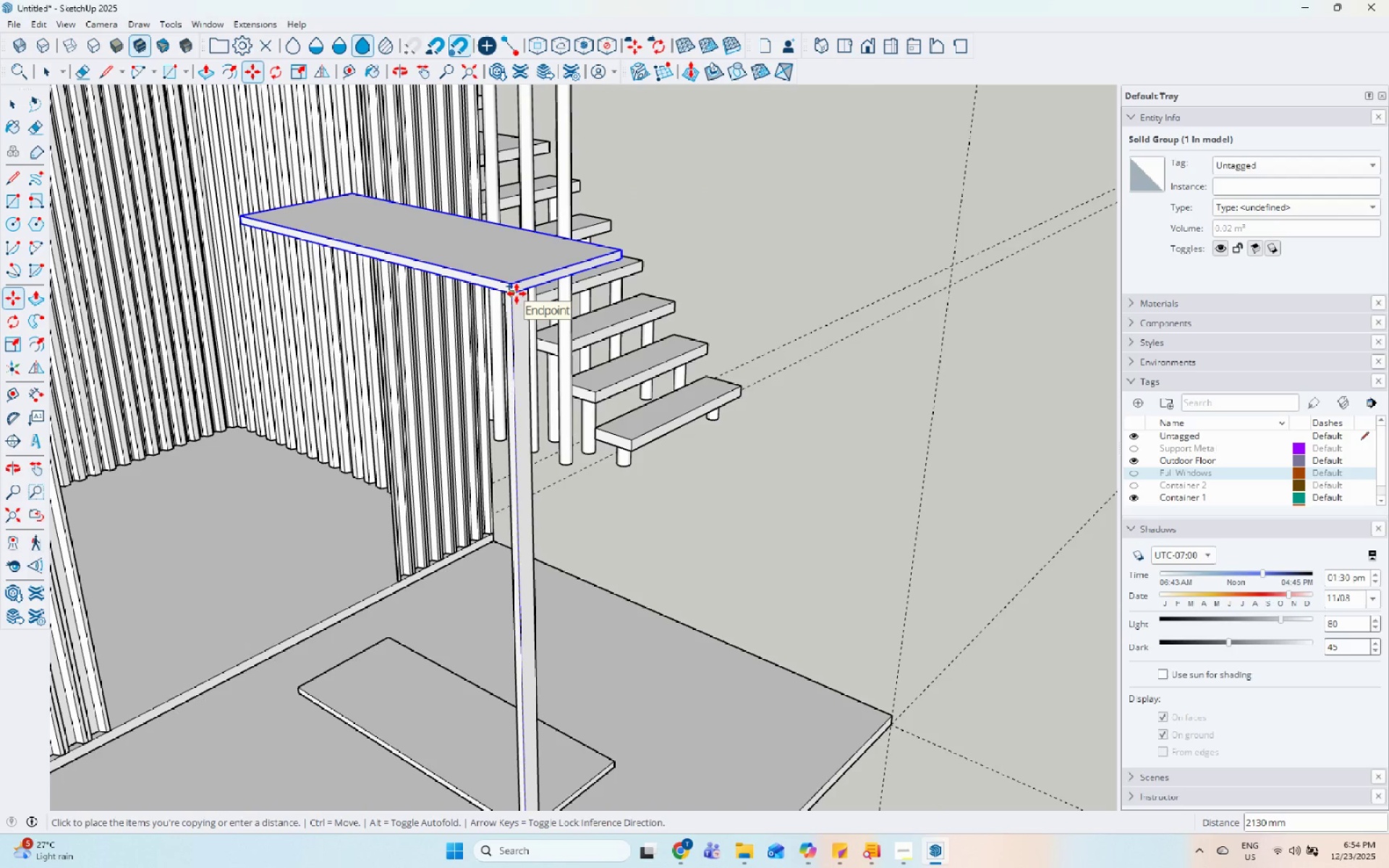 
left_click([517, 294])
 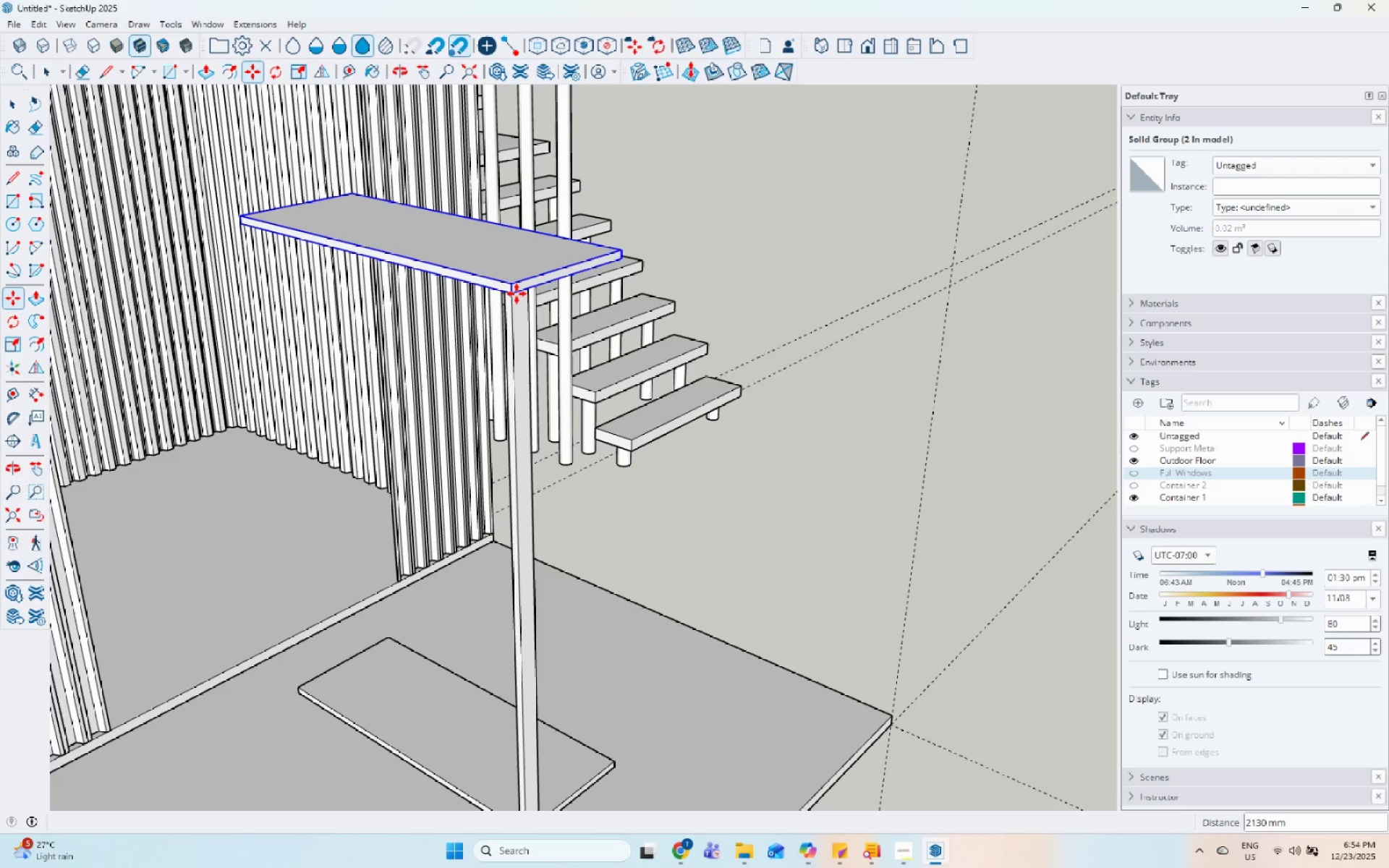 
key(NumpadDivide)
 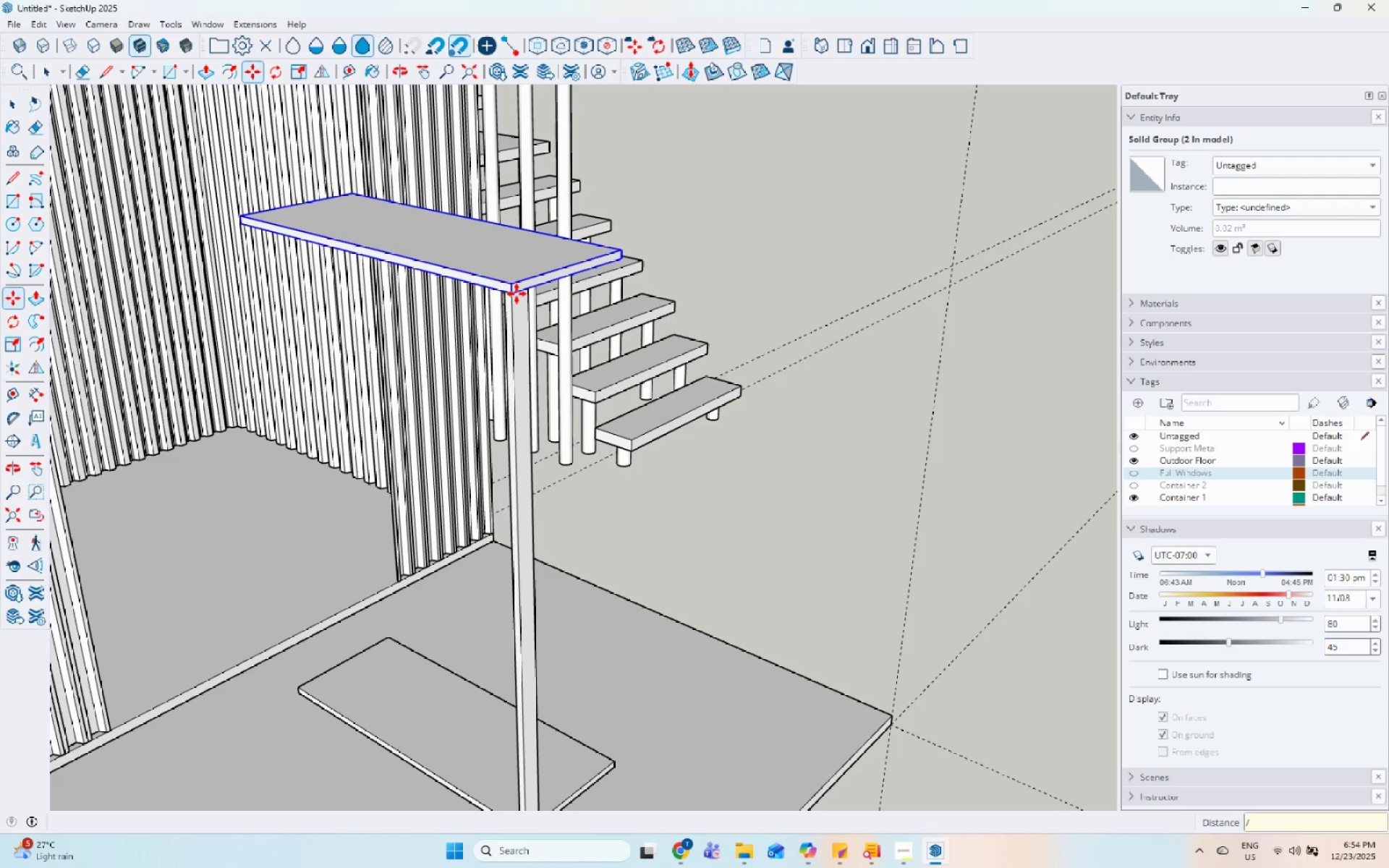 
key(Numpad4)
 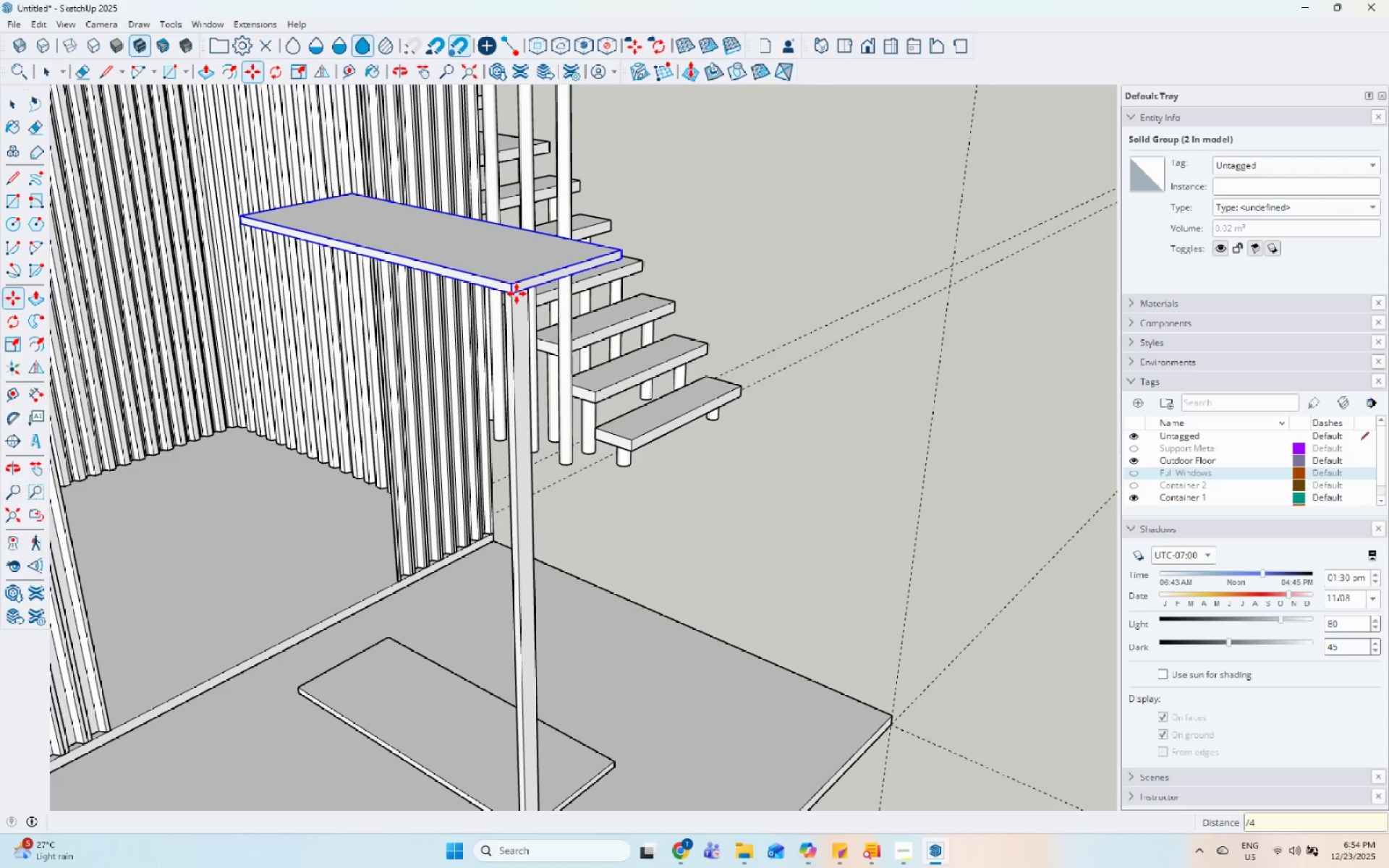 
key(Enter)
 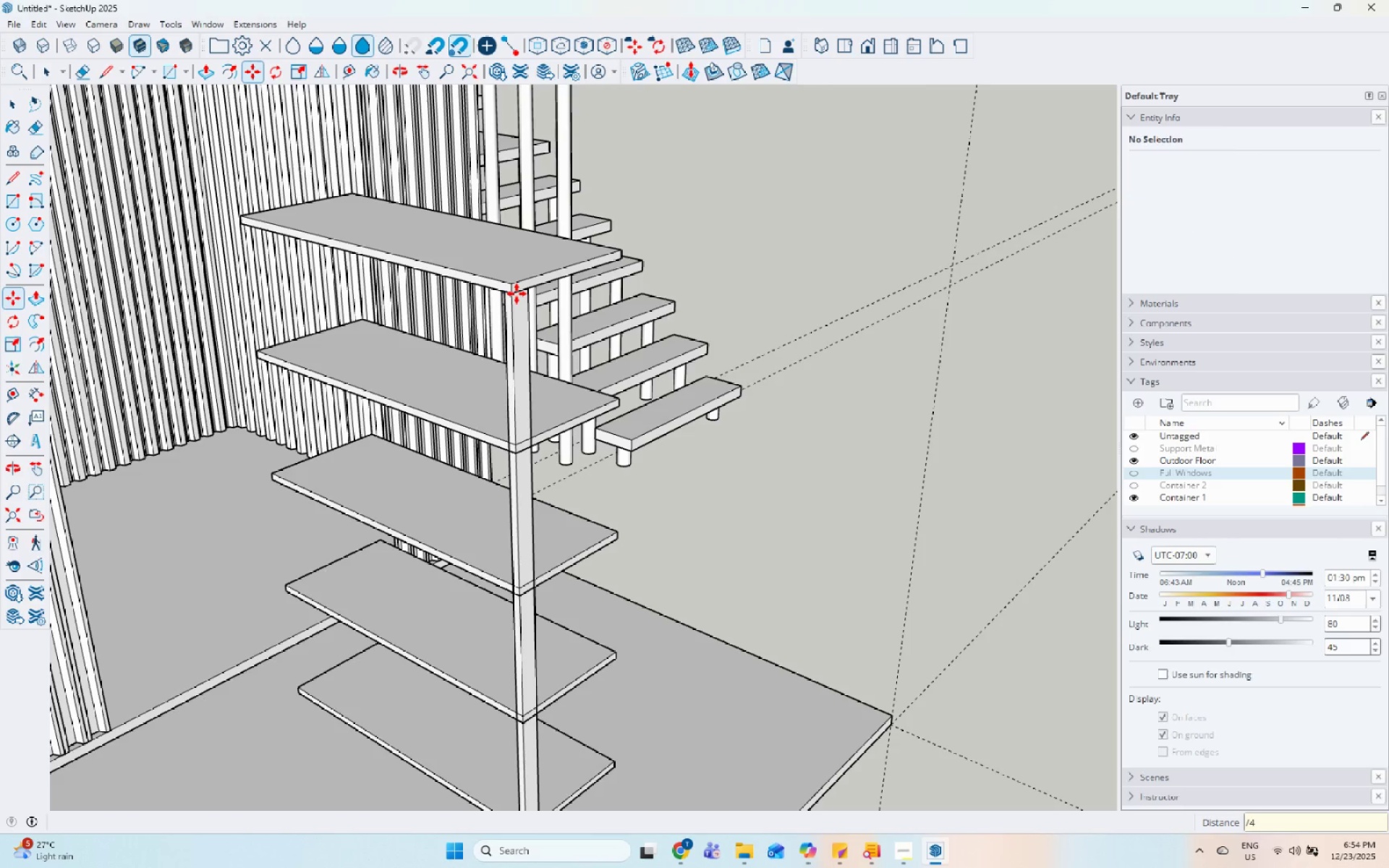 
key(Space)
 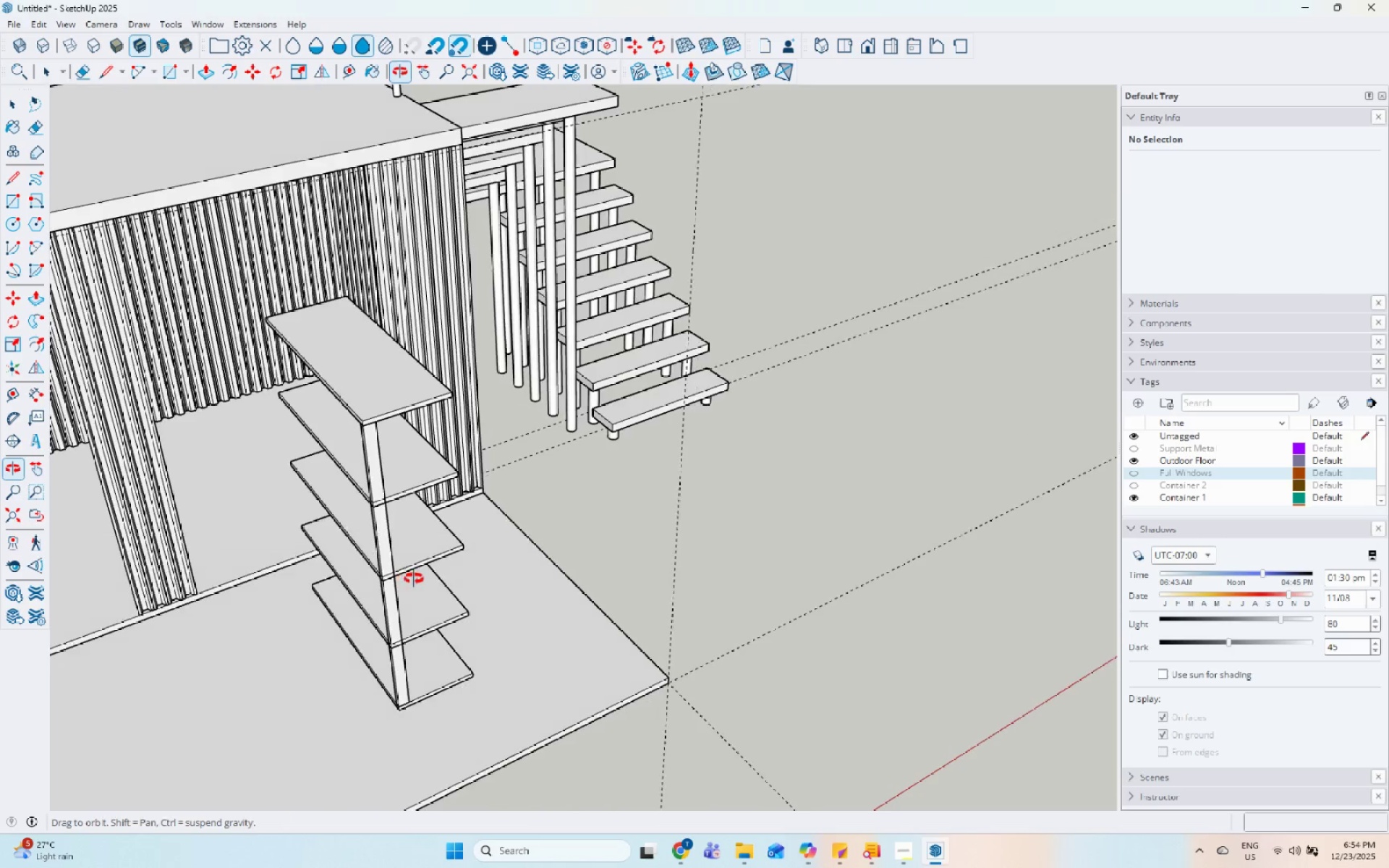 
scroll: coordinate [489, 406], scroll_direction: down, amount: 6.0
 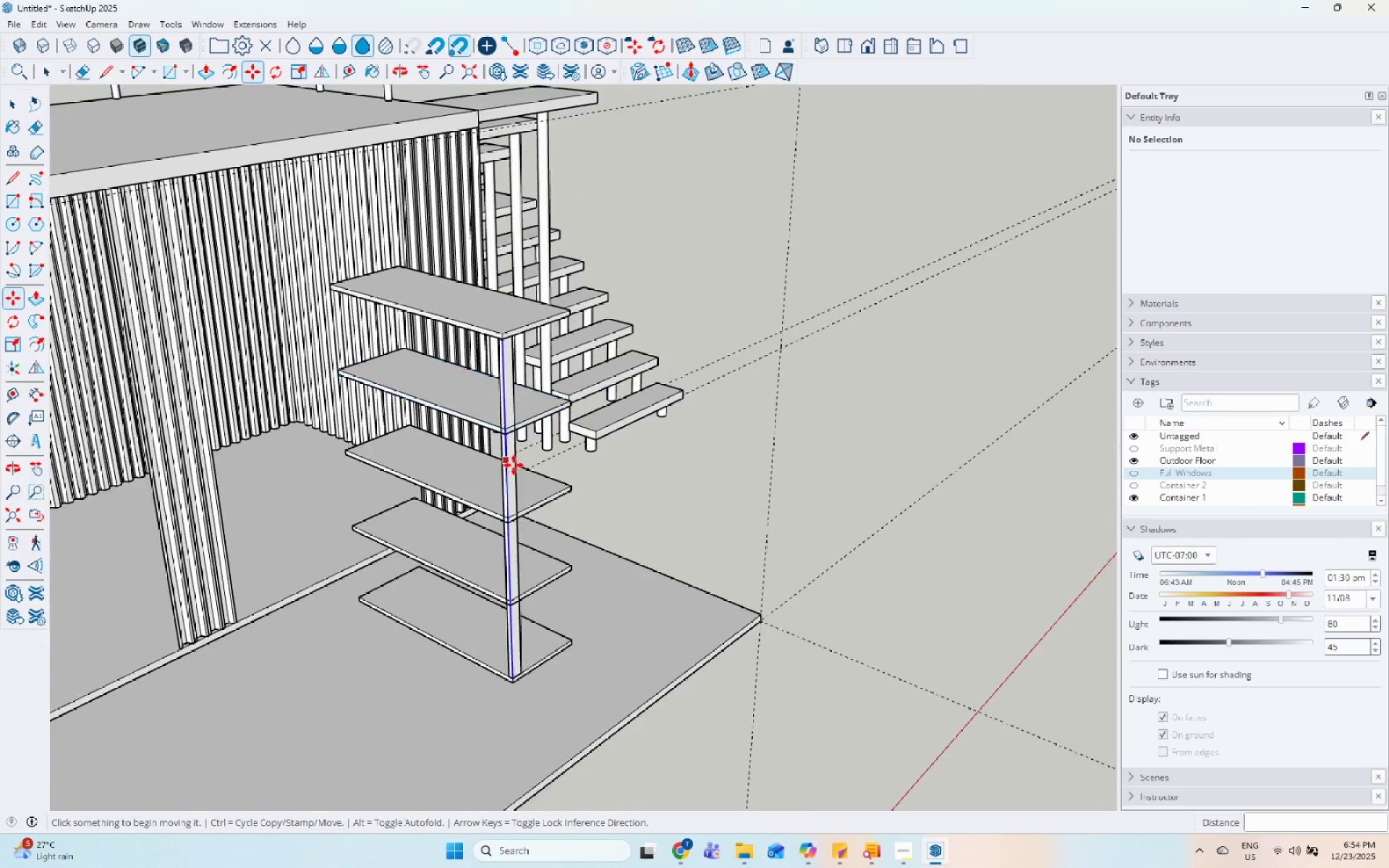 
left_click([383, 553])
 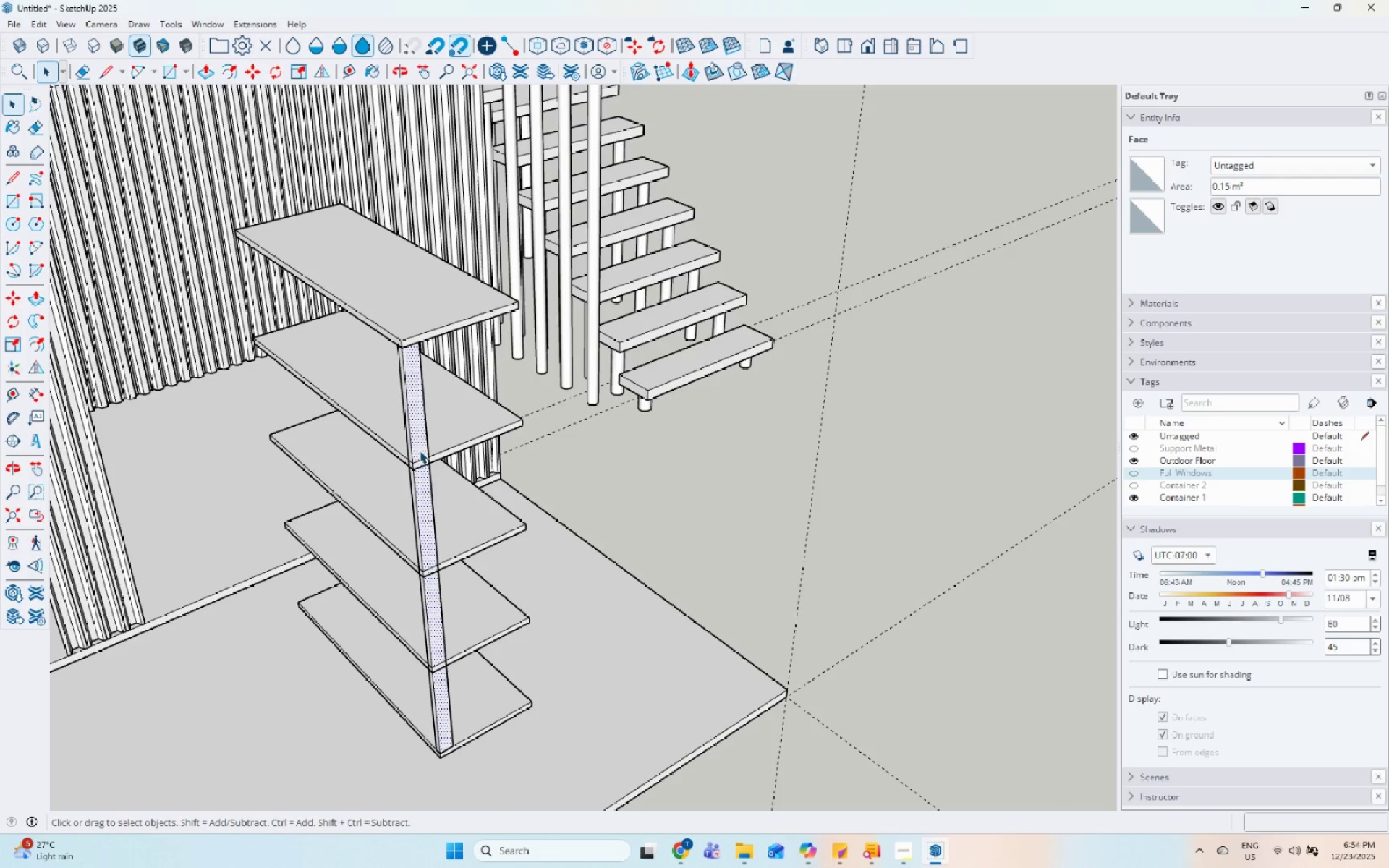 
scroll: coordinate [409, 571], scroll_direction: up, amount: 3.0
 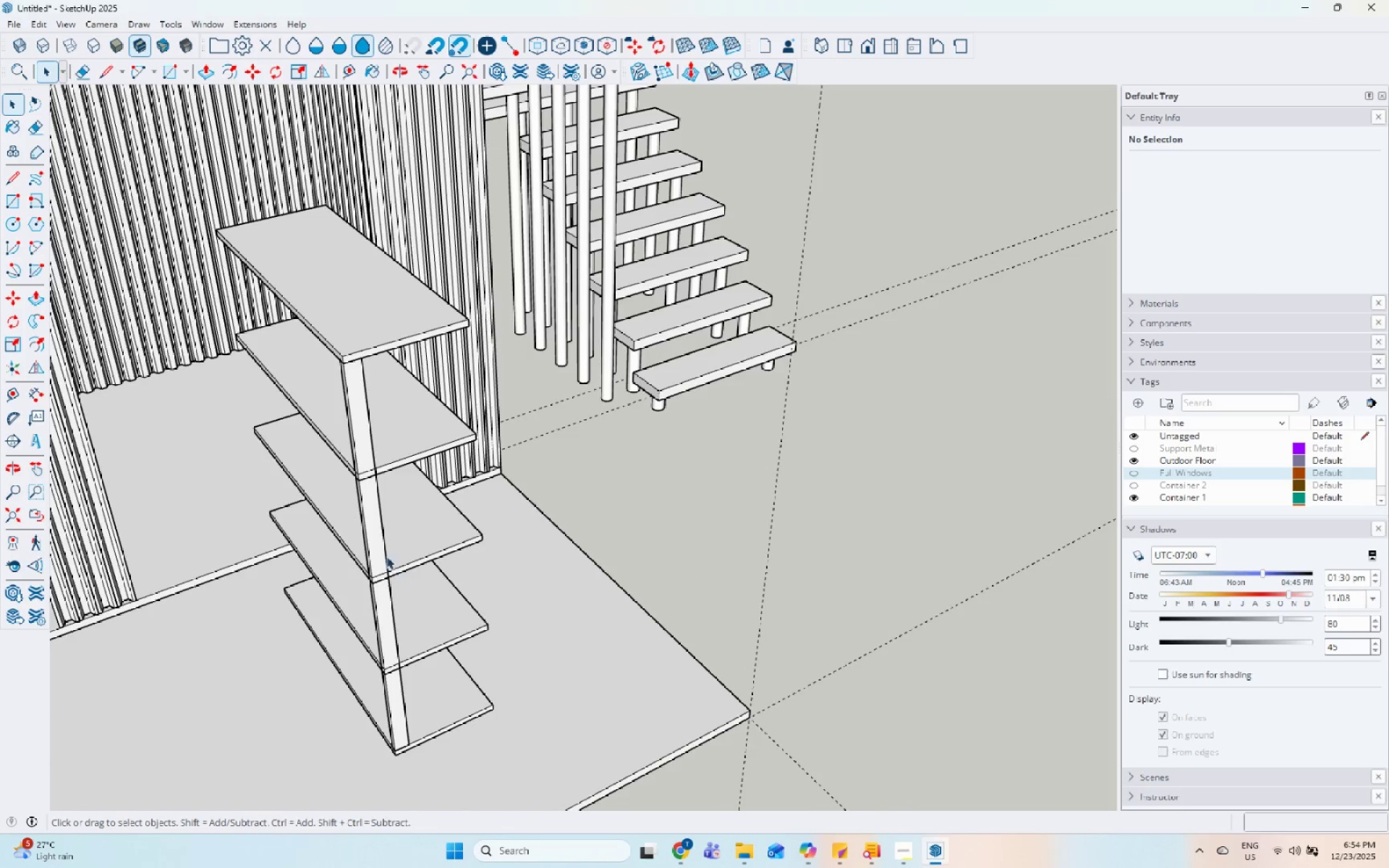 
double_click([421, 412])
 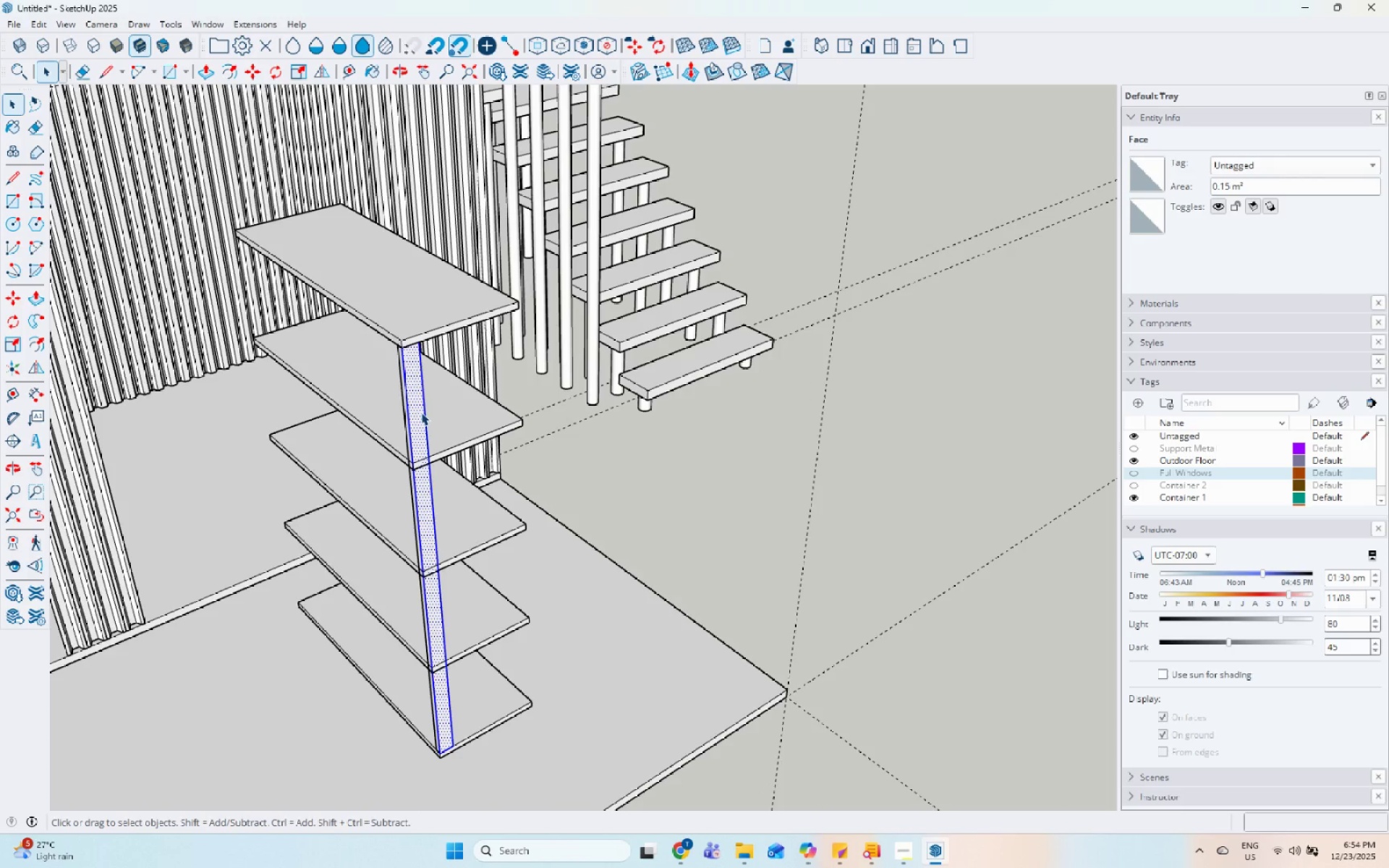 
triple_click([421, 412])
 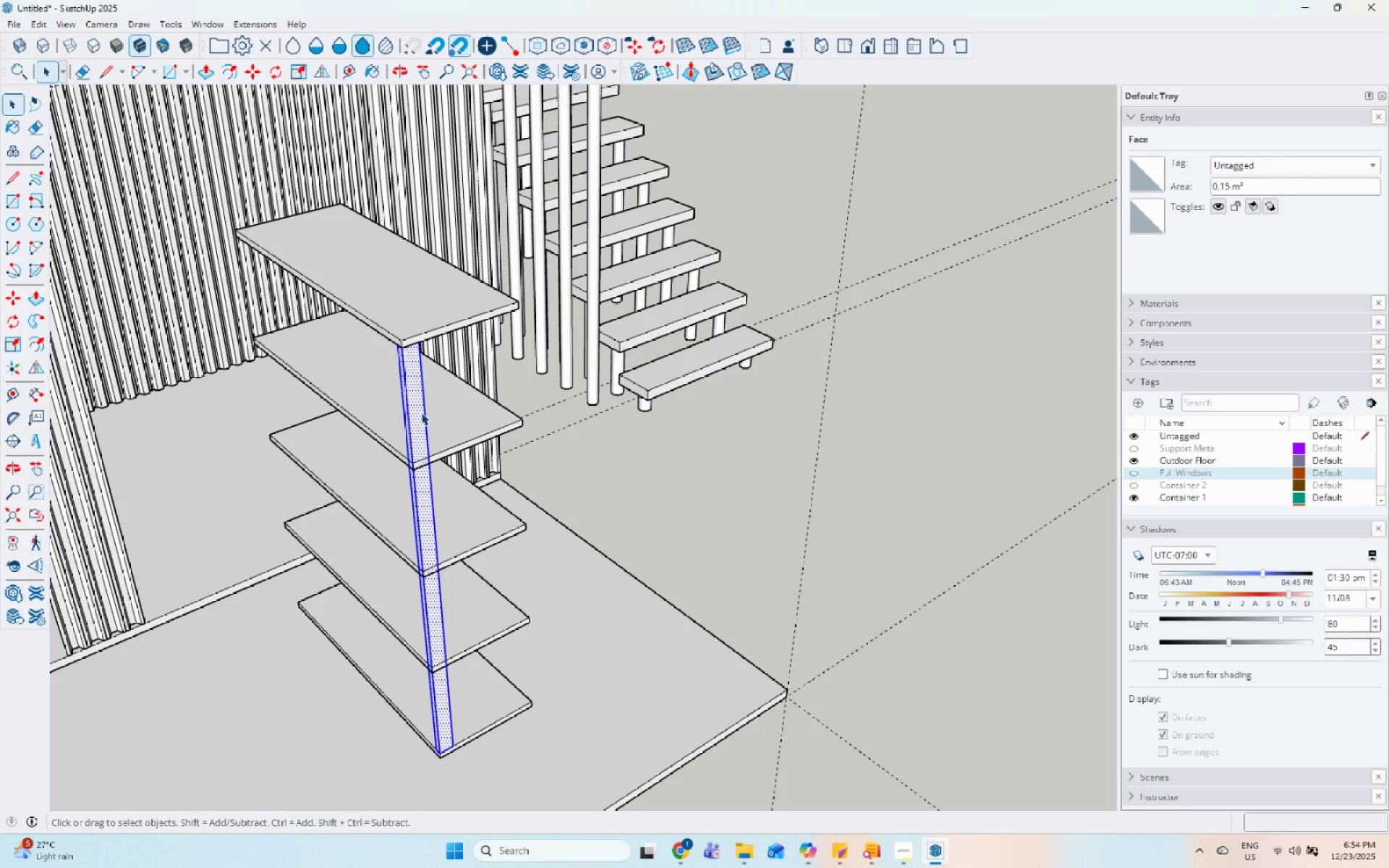 
right_click([421, 412])
 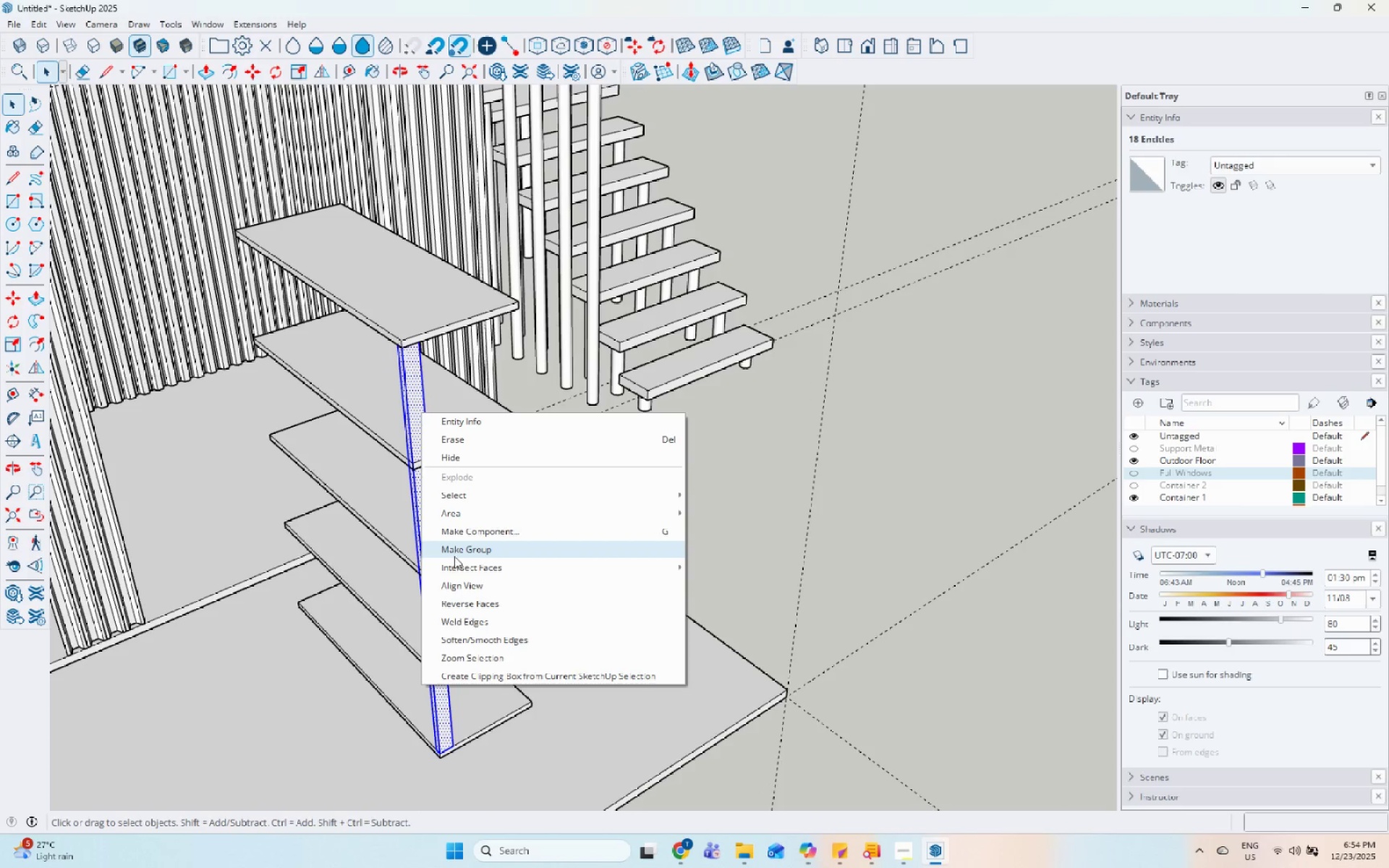 
left_click([454, 556])
 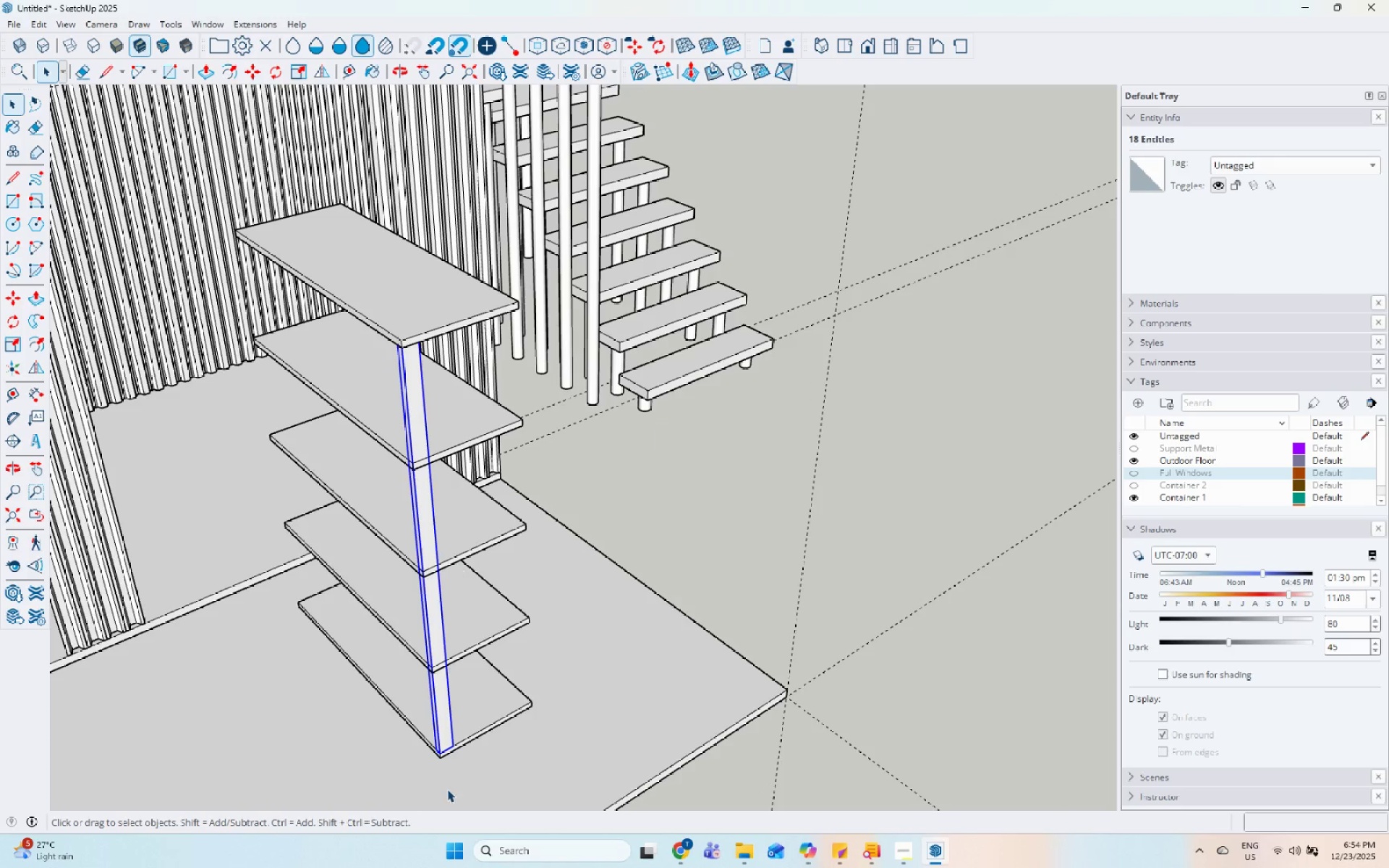 
key(M)
 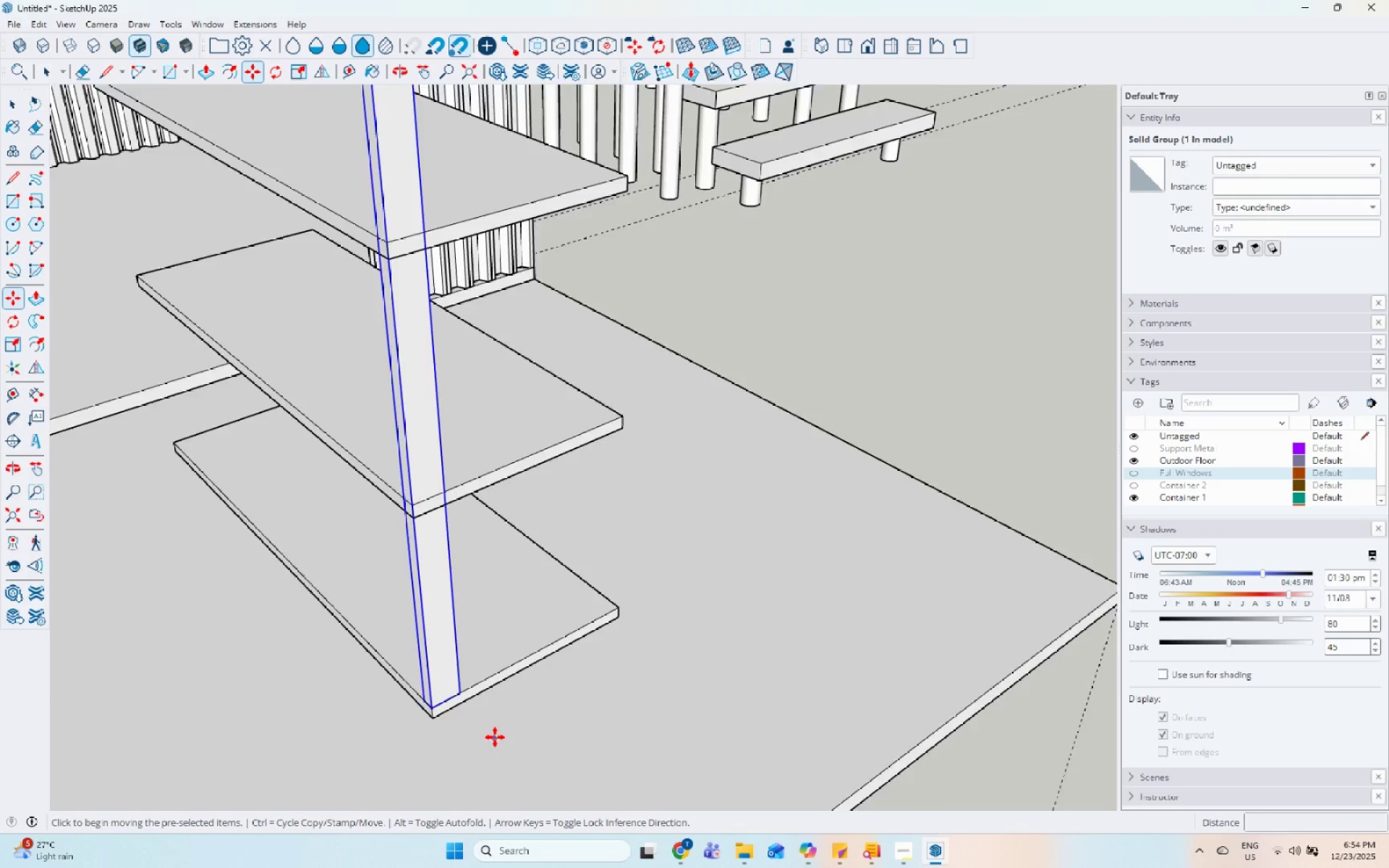 
scroll: coordinate [493, 737], scroll_direction: up, amount: 12.0
 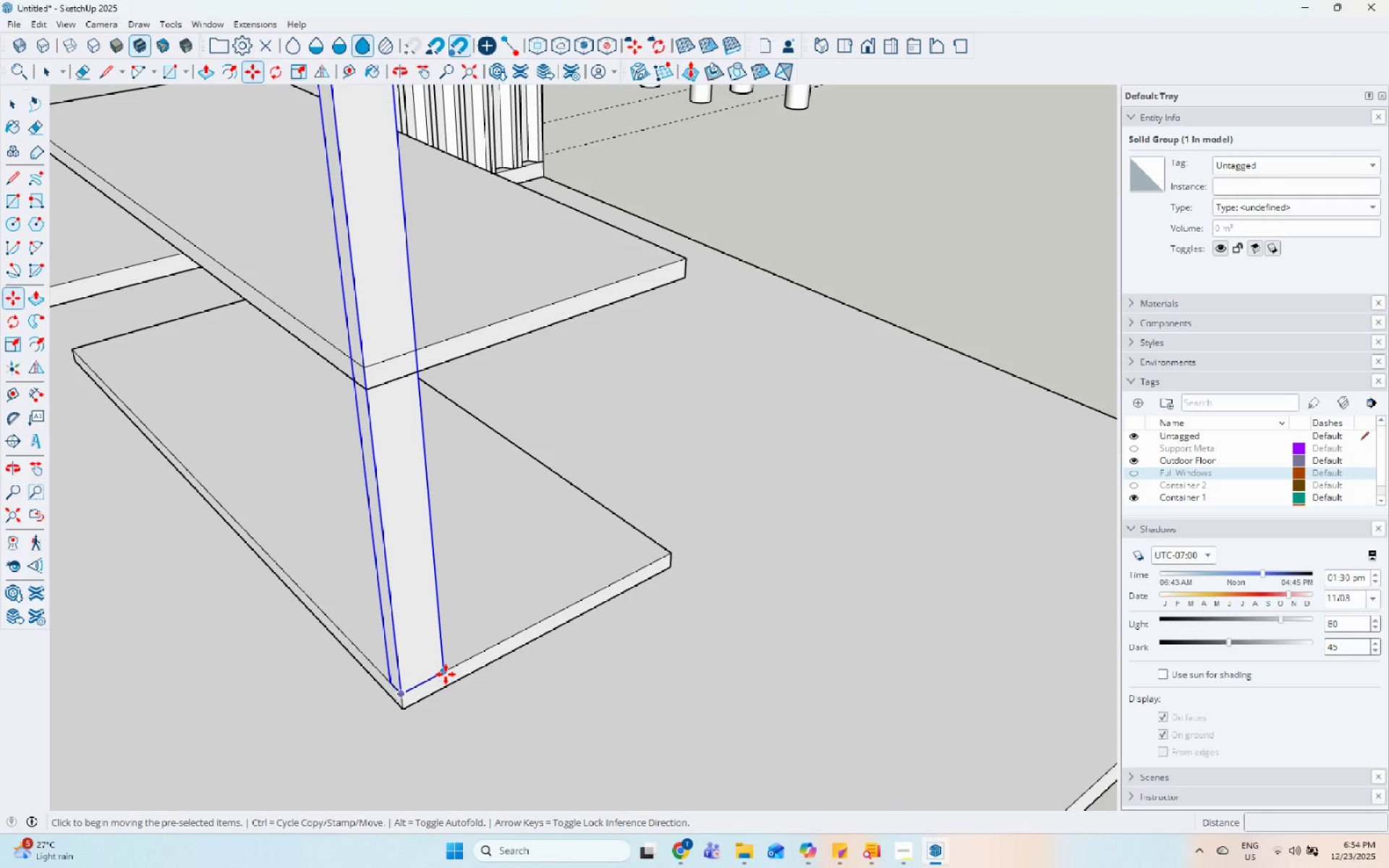 
key(Control+ControlLeft)
 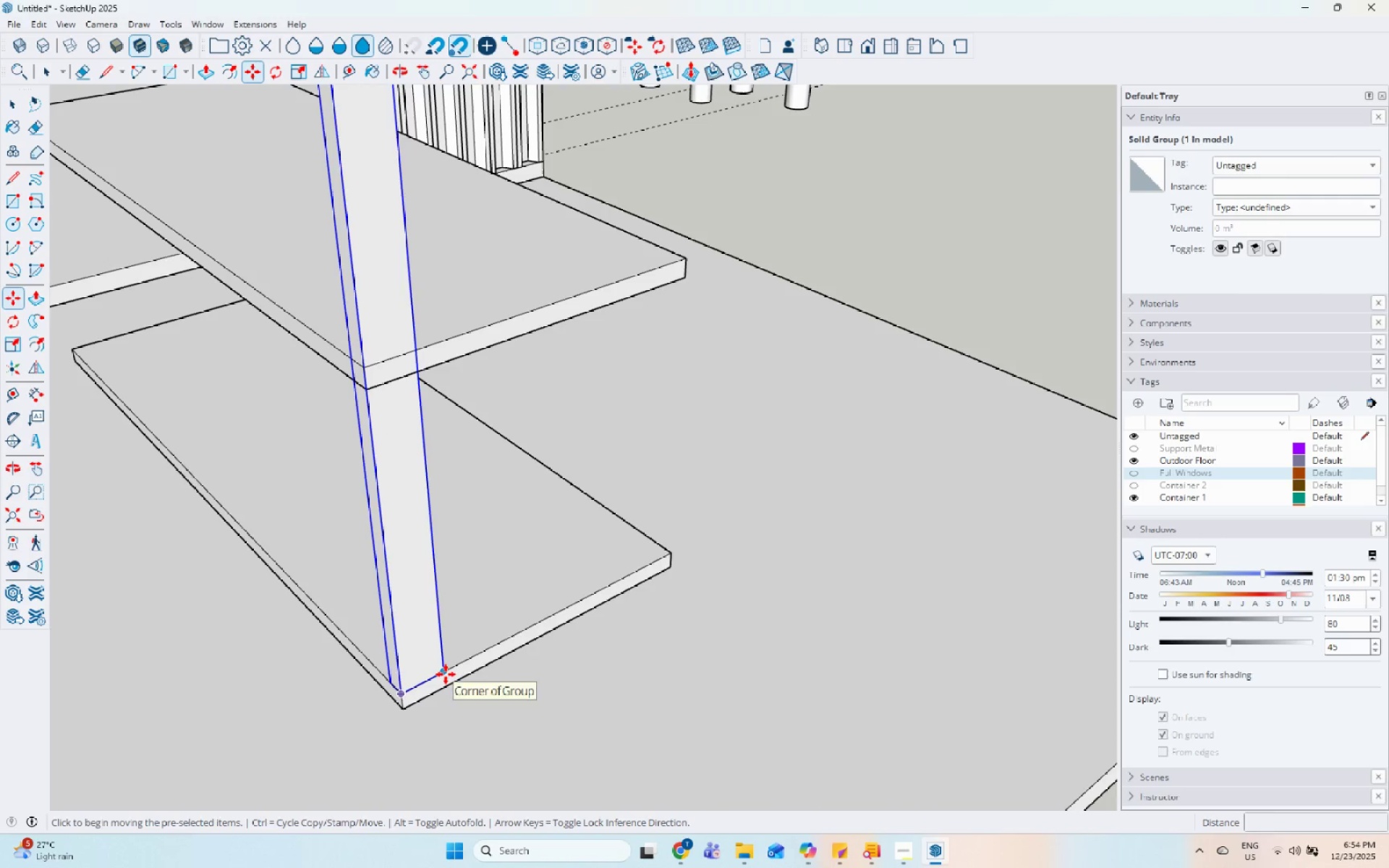 
left_click([446, 674])
 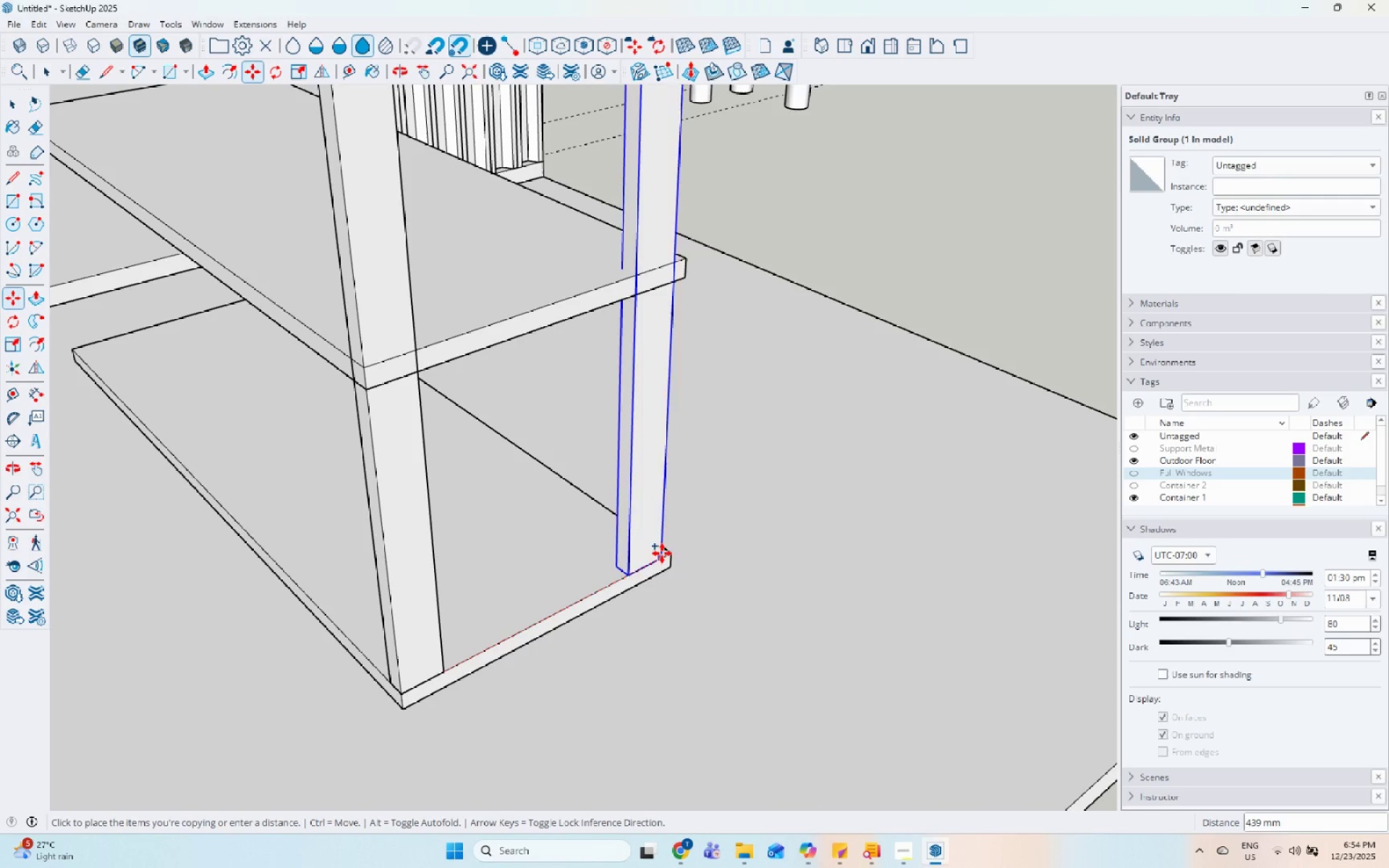 
left_click([668, 550])
 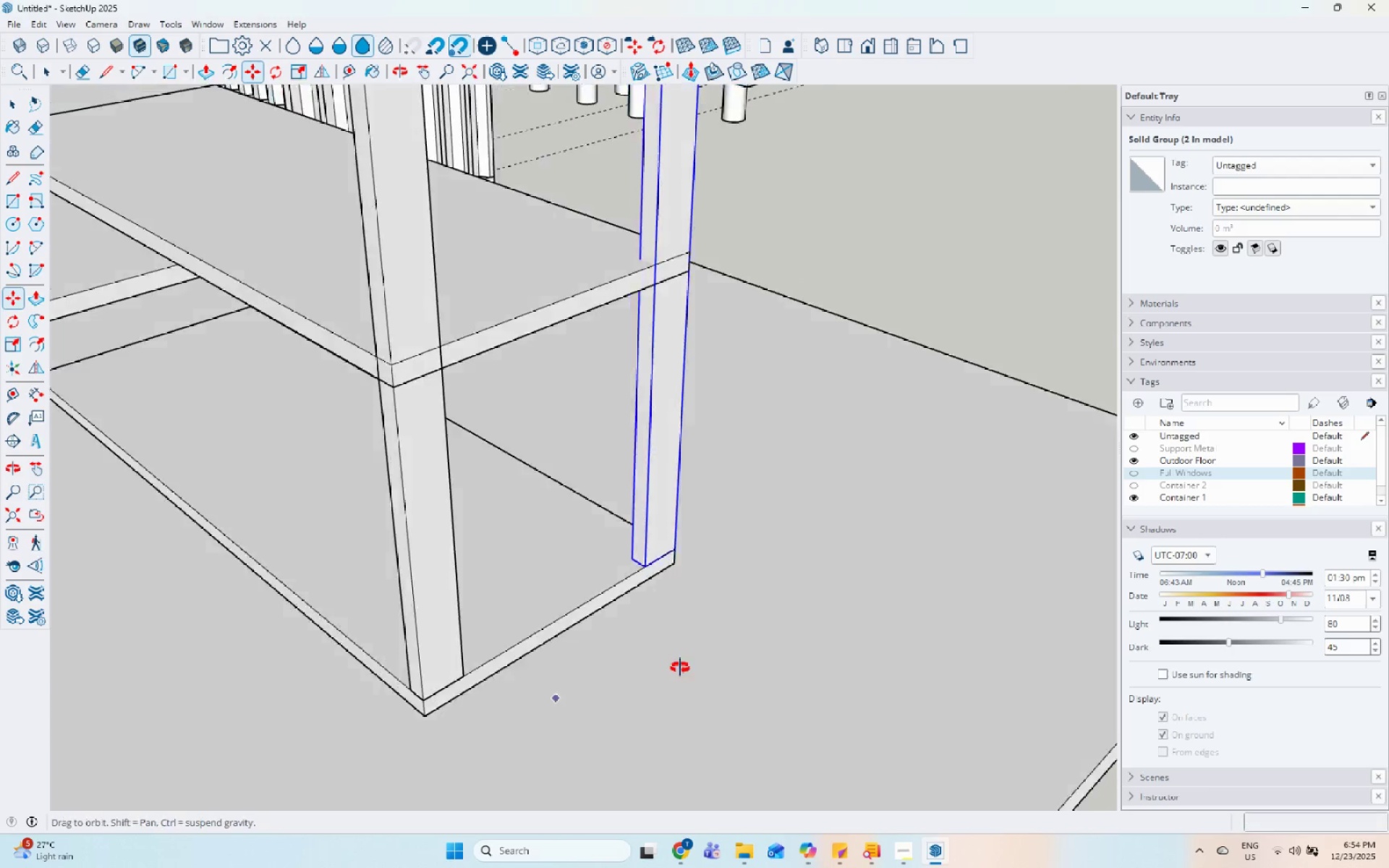 
key(Space)
 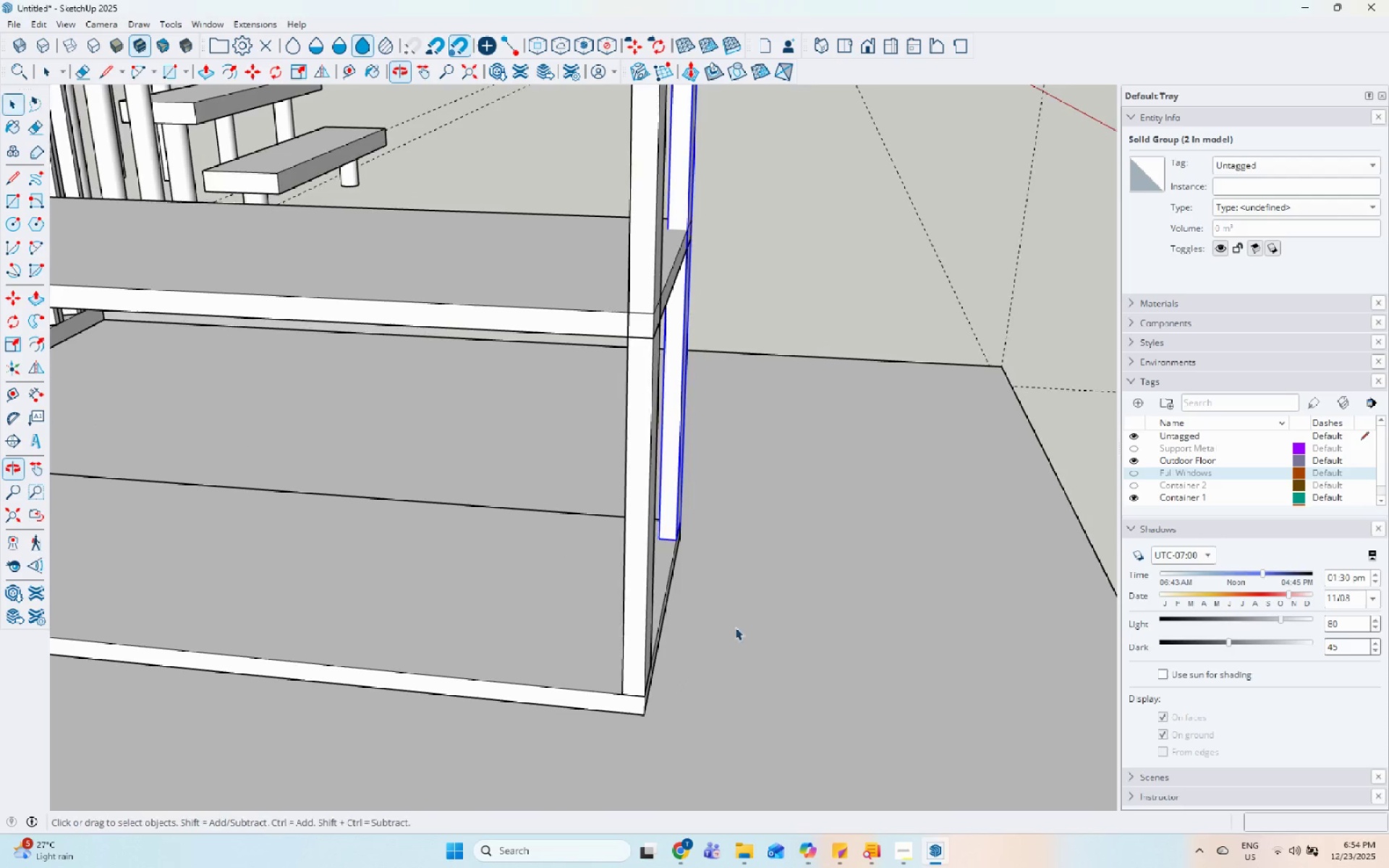 
scroll: coordinate [567, 585], scroll_direction: down, amount: 5.0
 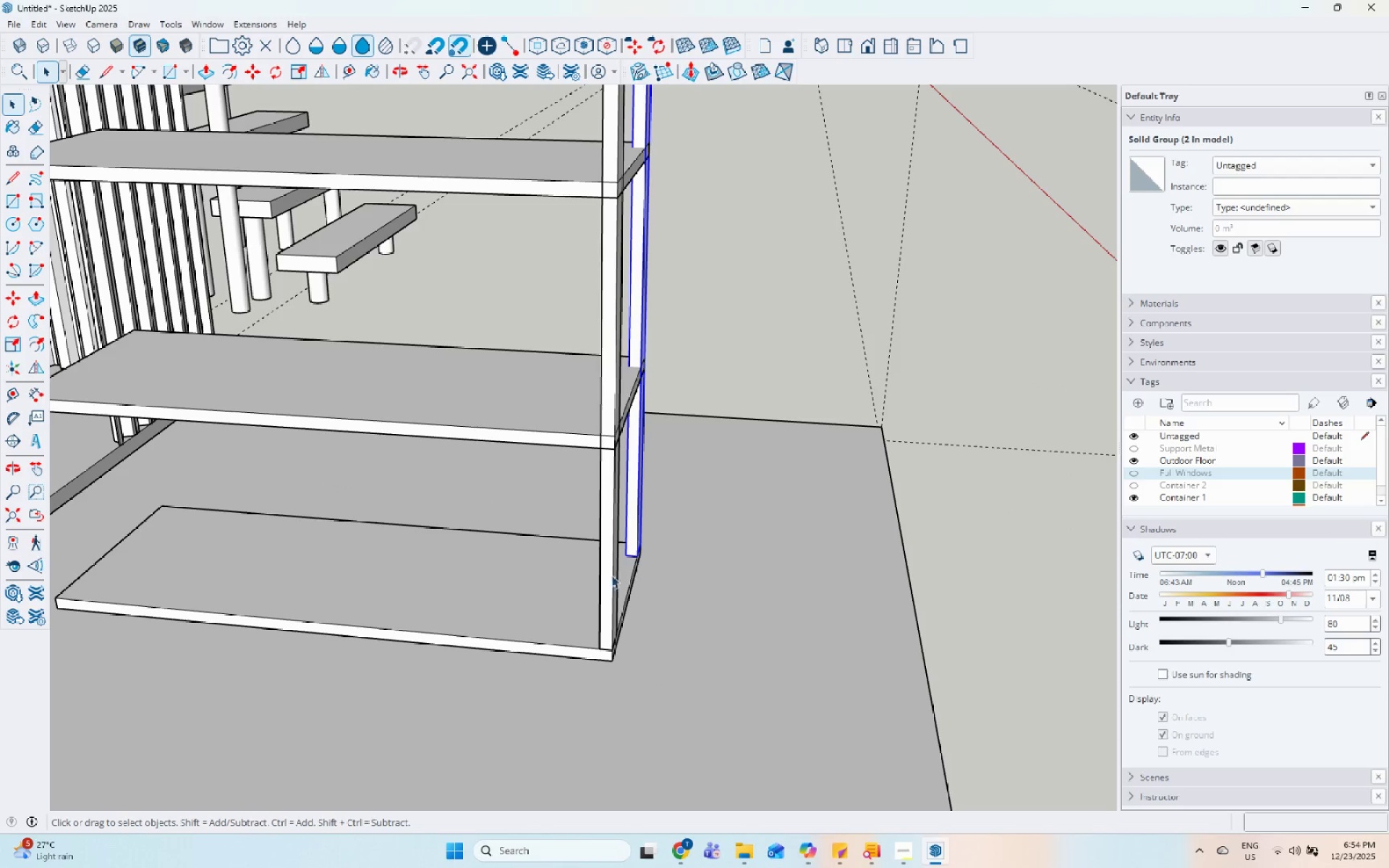 
left_click([601, 576])
 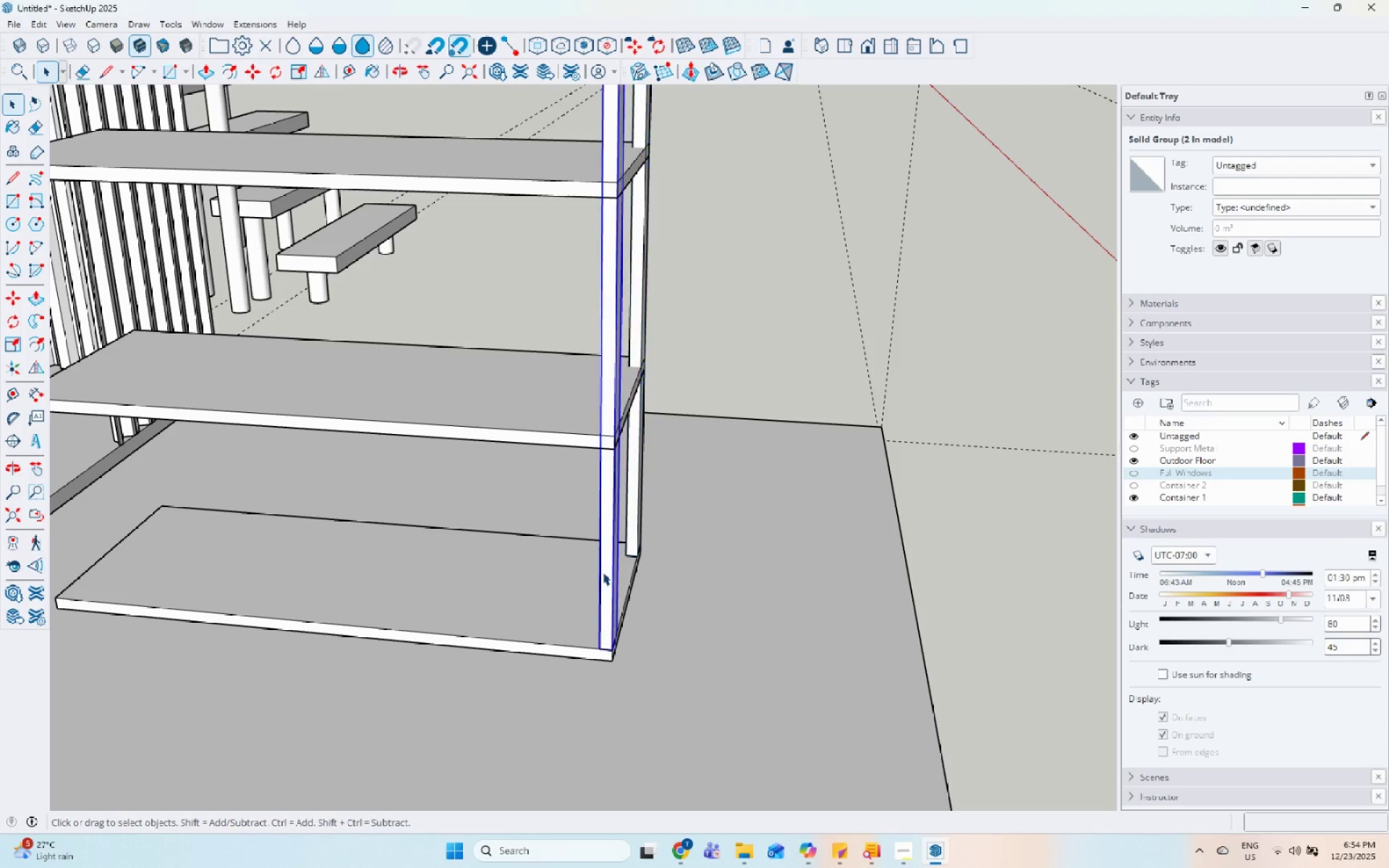 
hold_key(key=ControlLeft, duration=0.48)
left_click([637, 529])
 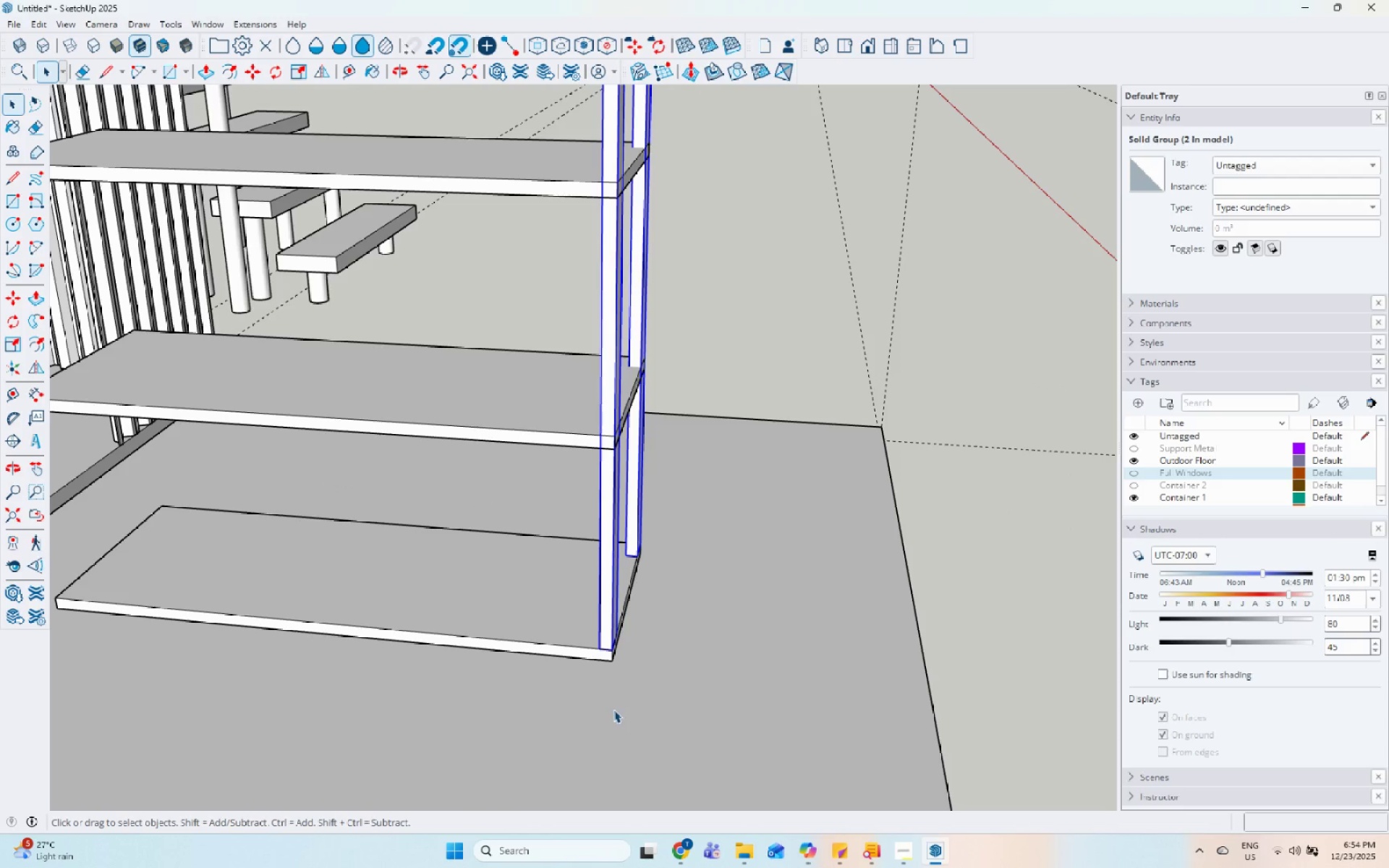 
key(M)
 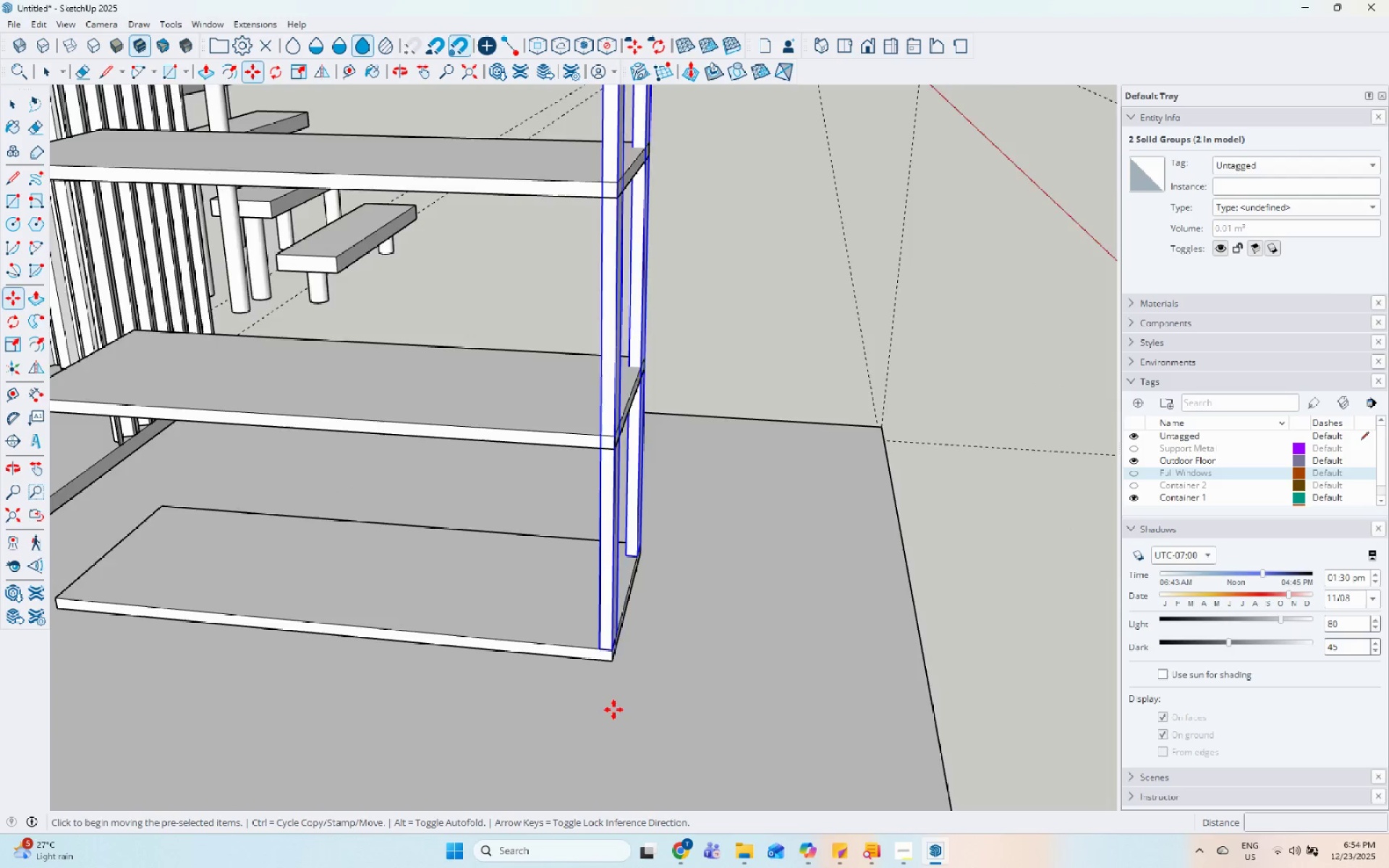 
scroll: coordinate [613, 708], scroll_direction: up, amount: 4.0
 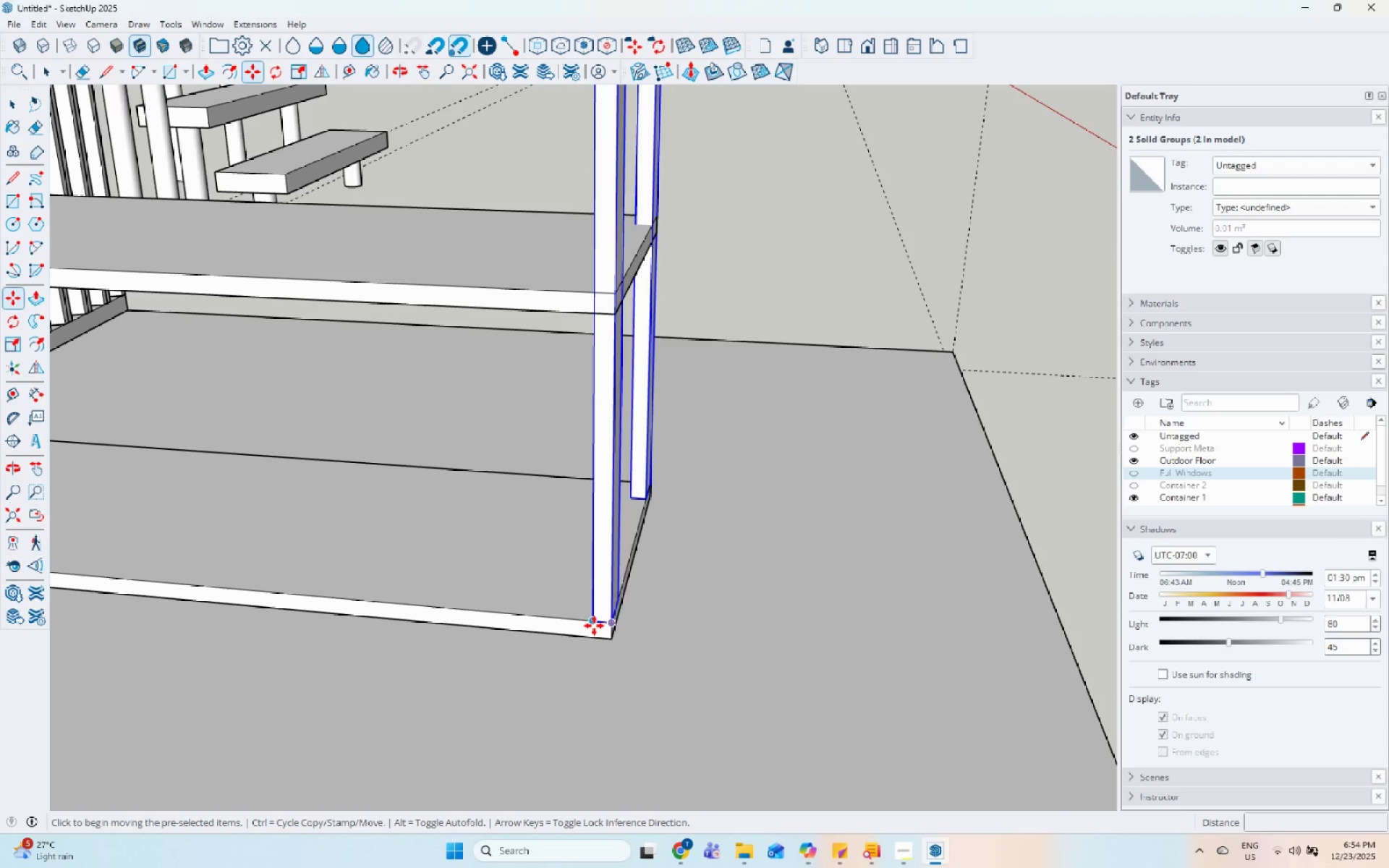 
key(Control+ControlLeft)
 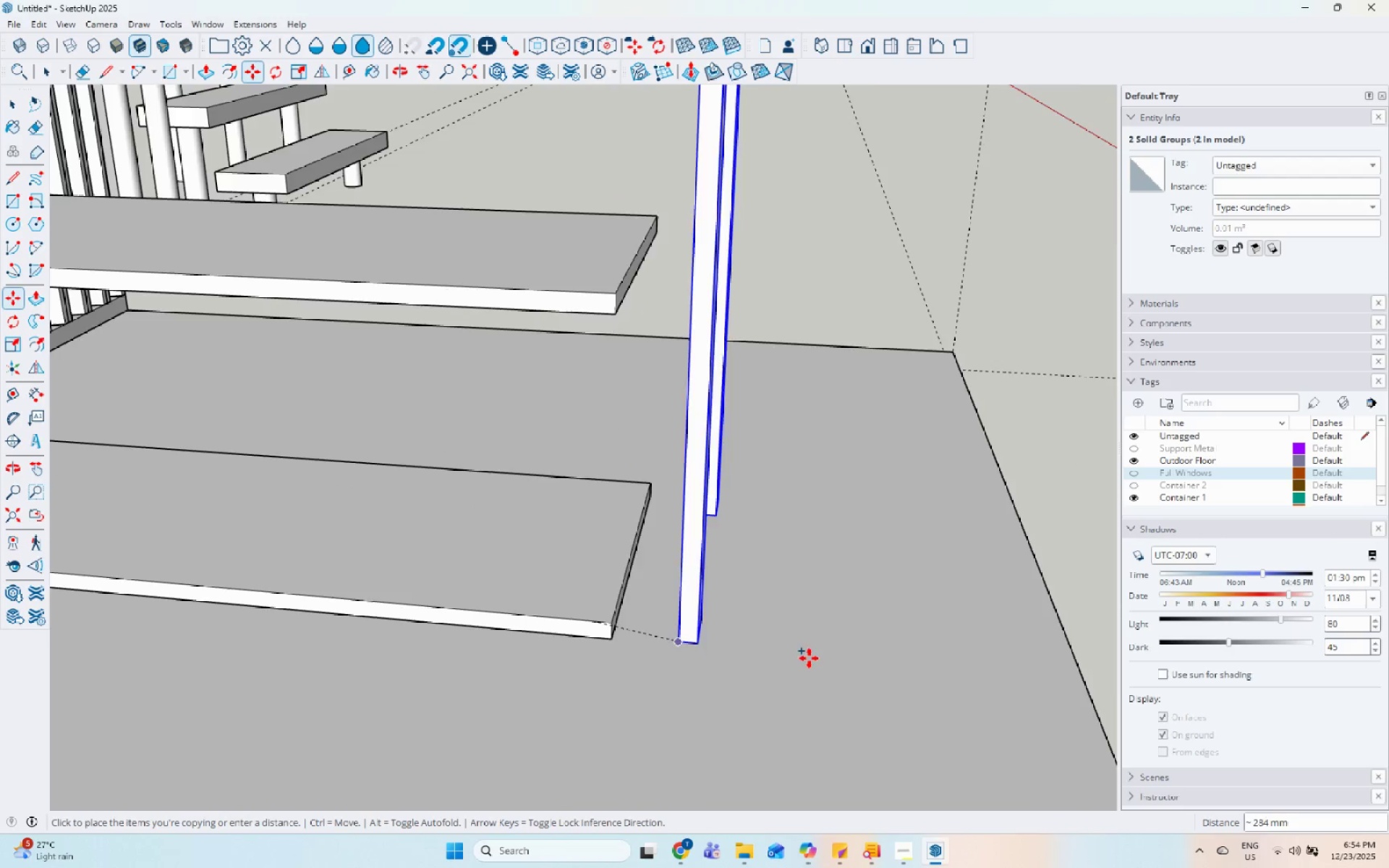 
scroll: coordinate [478, 632], scroll_direction: down, amount: 2.0
 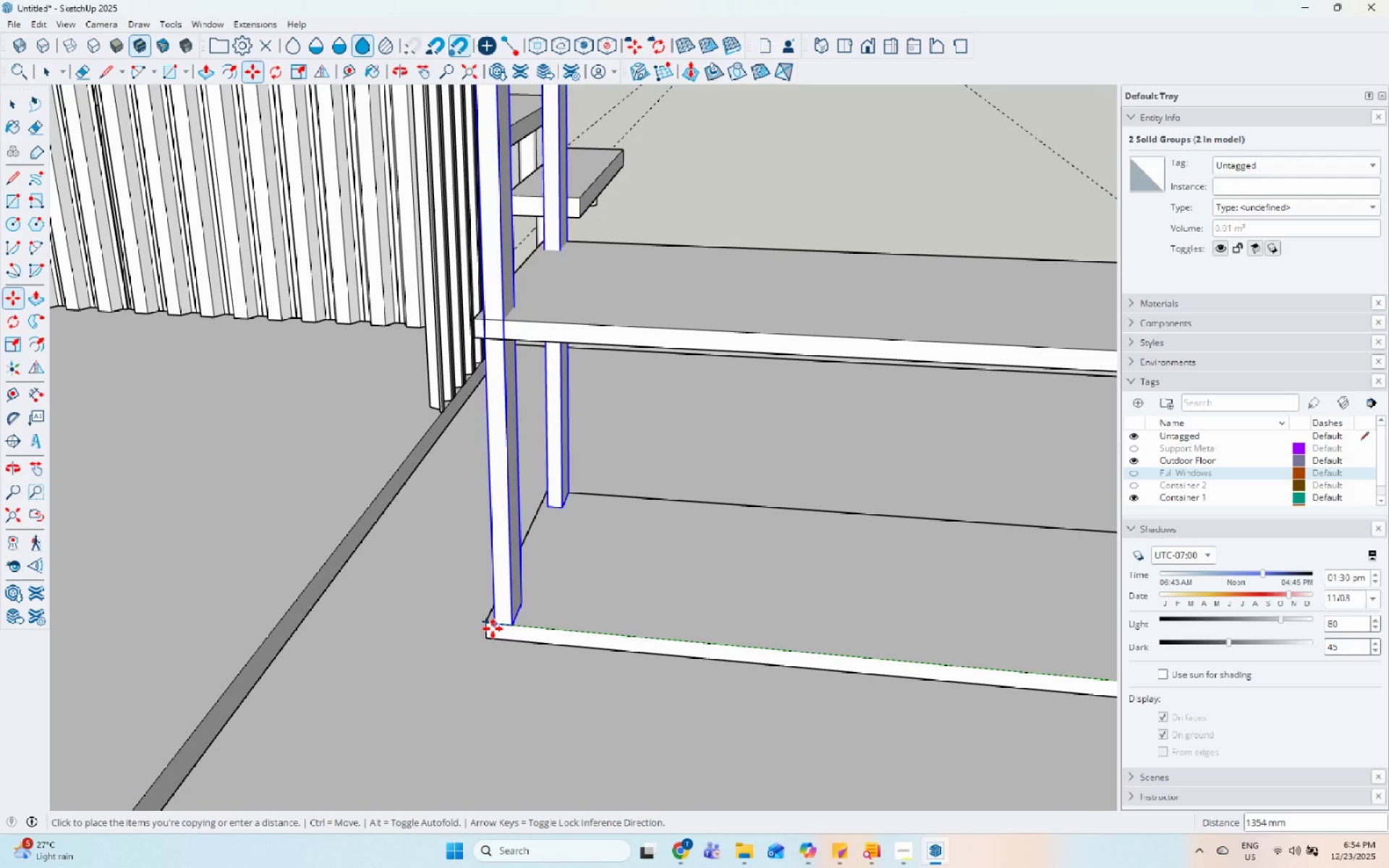 
left_click([489, 629])
 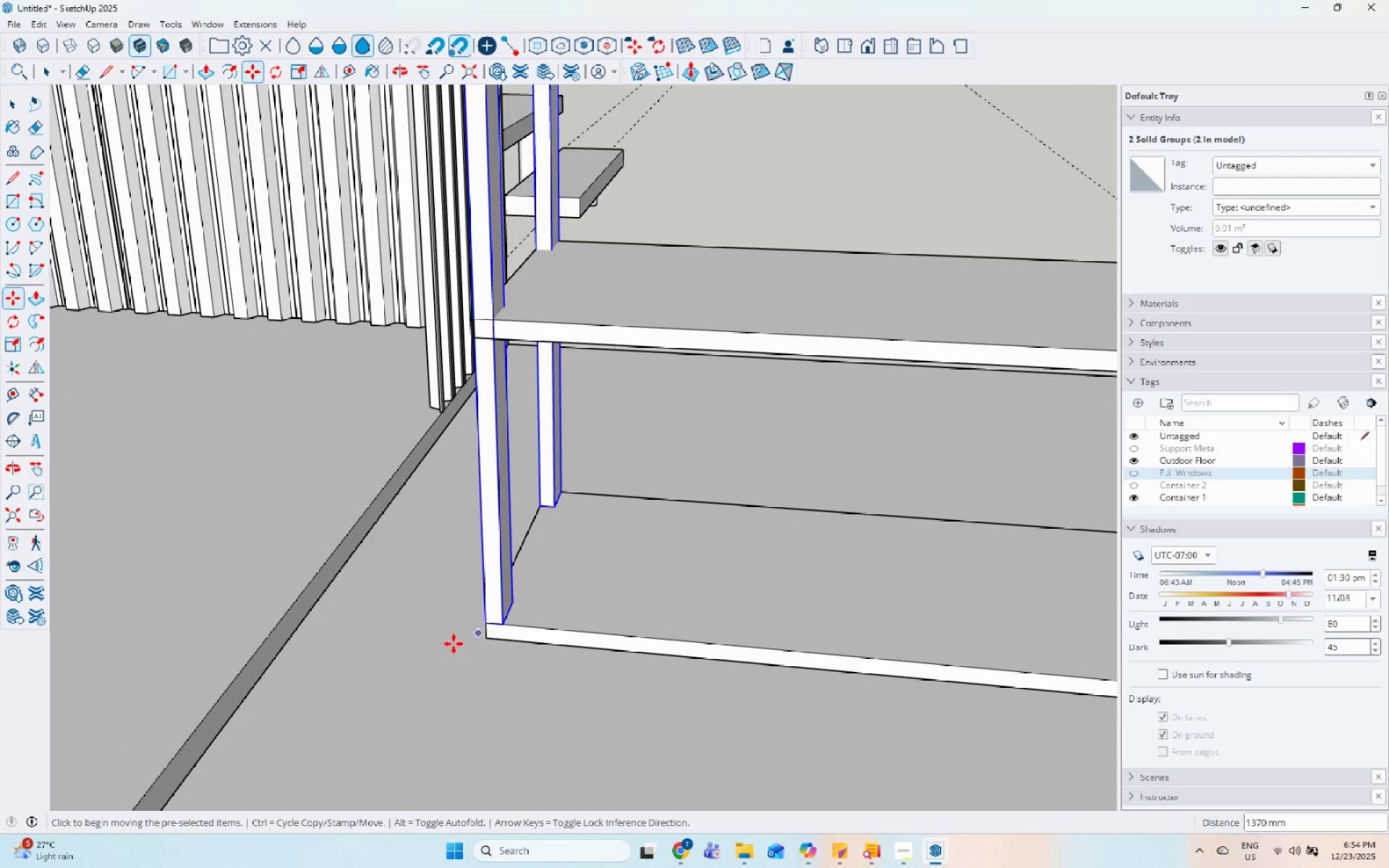 
key(Space)
 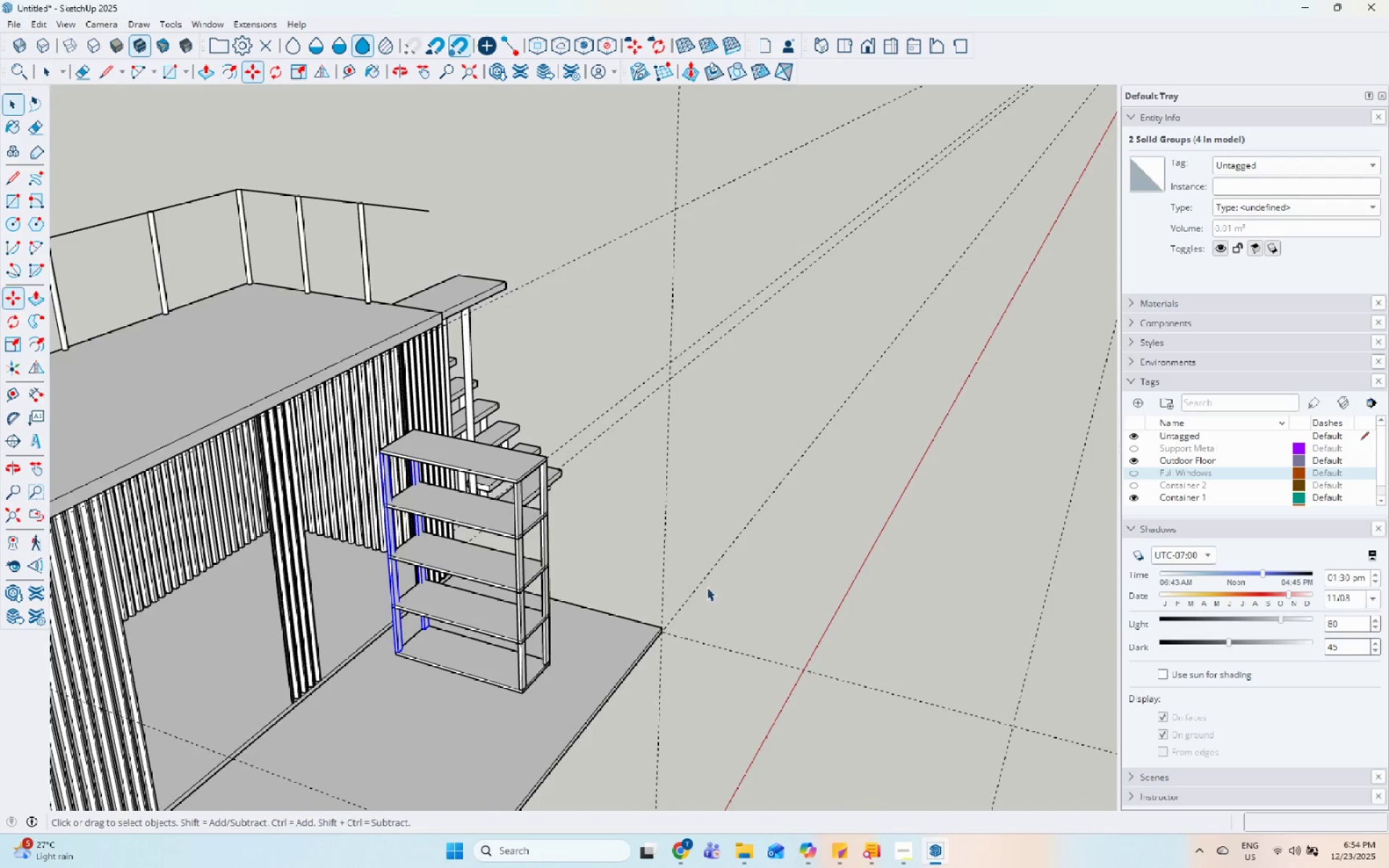 
scroll: coordinate [456, 688], scroll_direction: down, amount: 19.0
 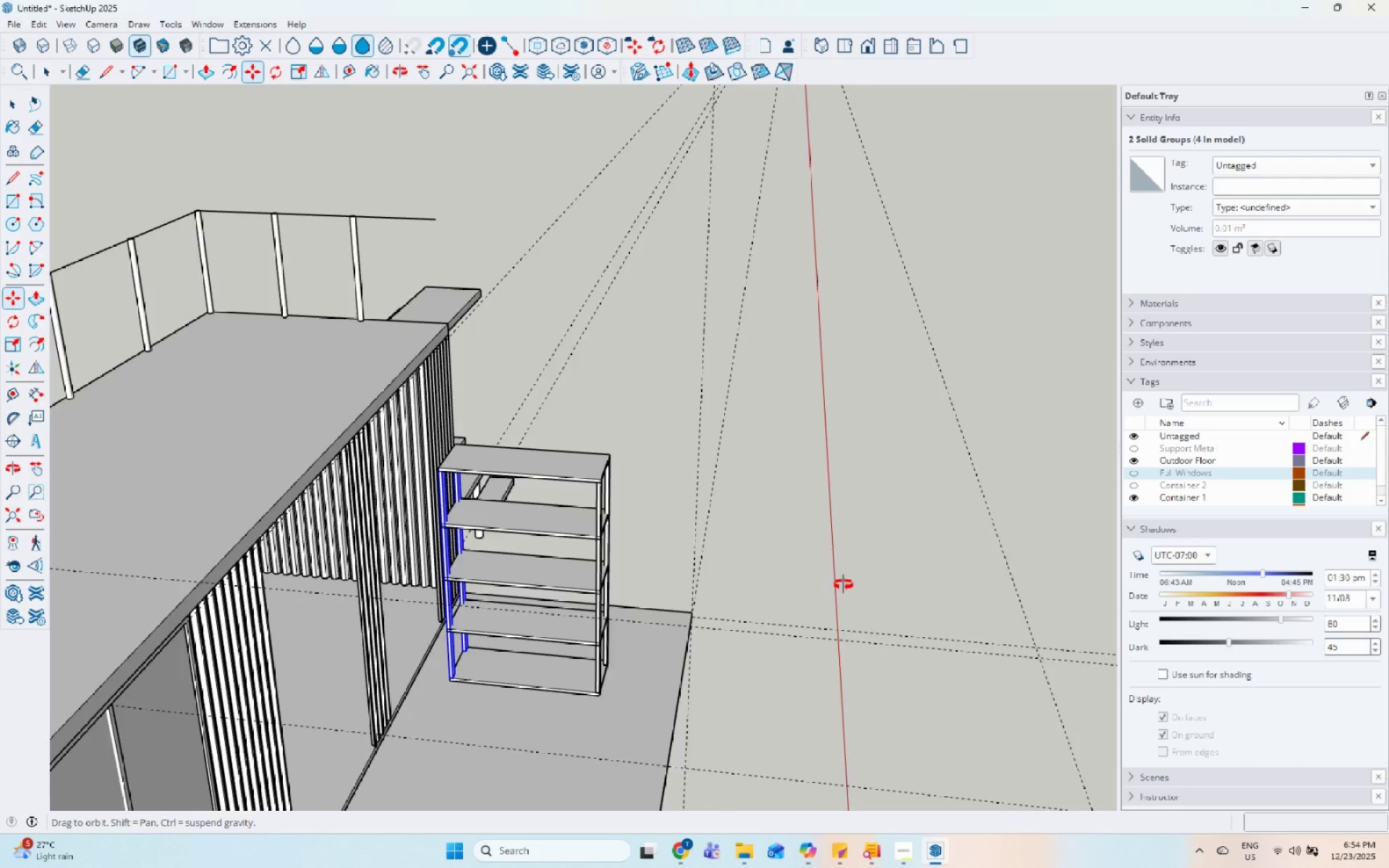 
scroll: coordinate [680, 540], scroll_direction: up, amount: 5.0
 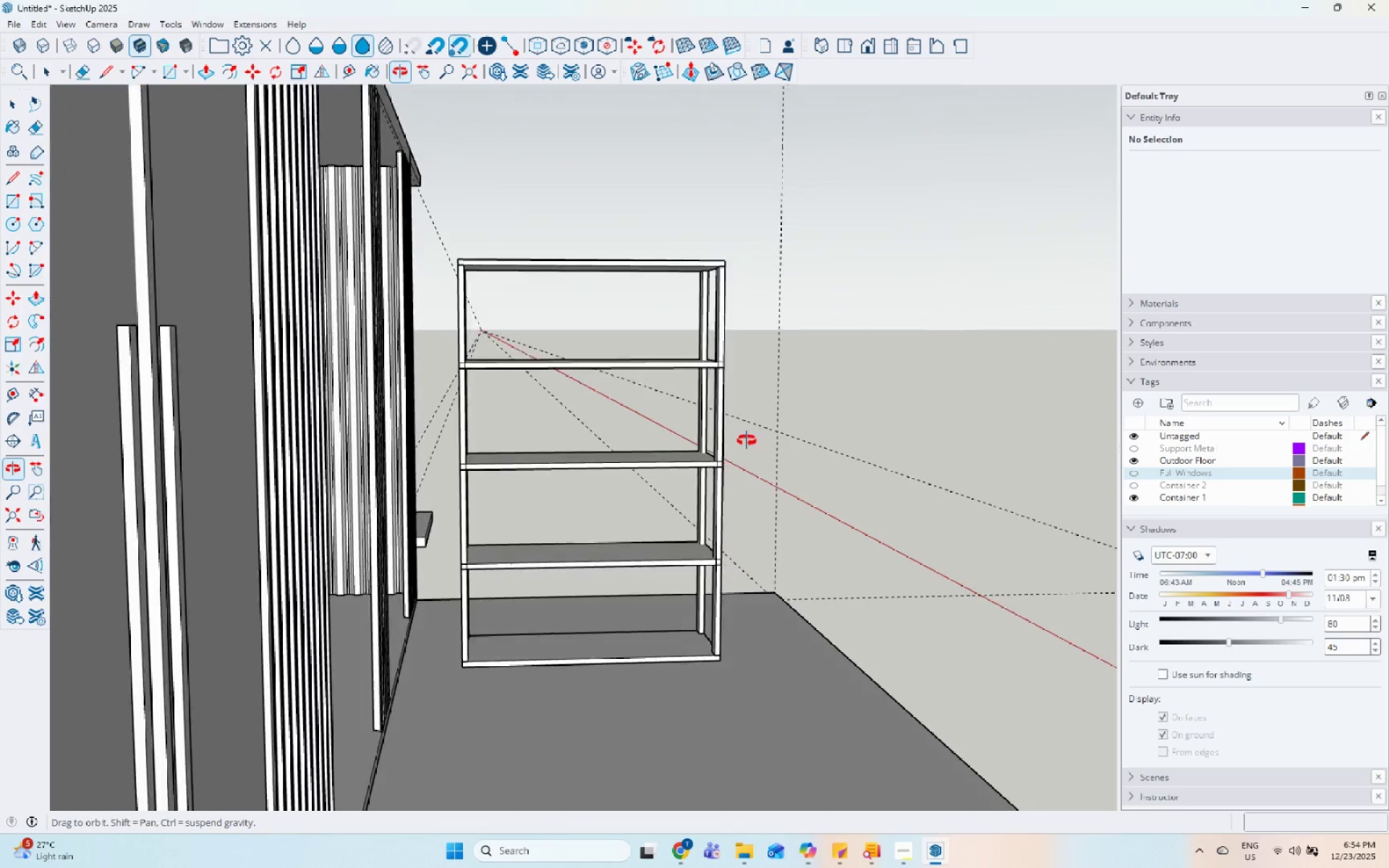 
left_click([496, 234])
 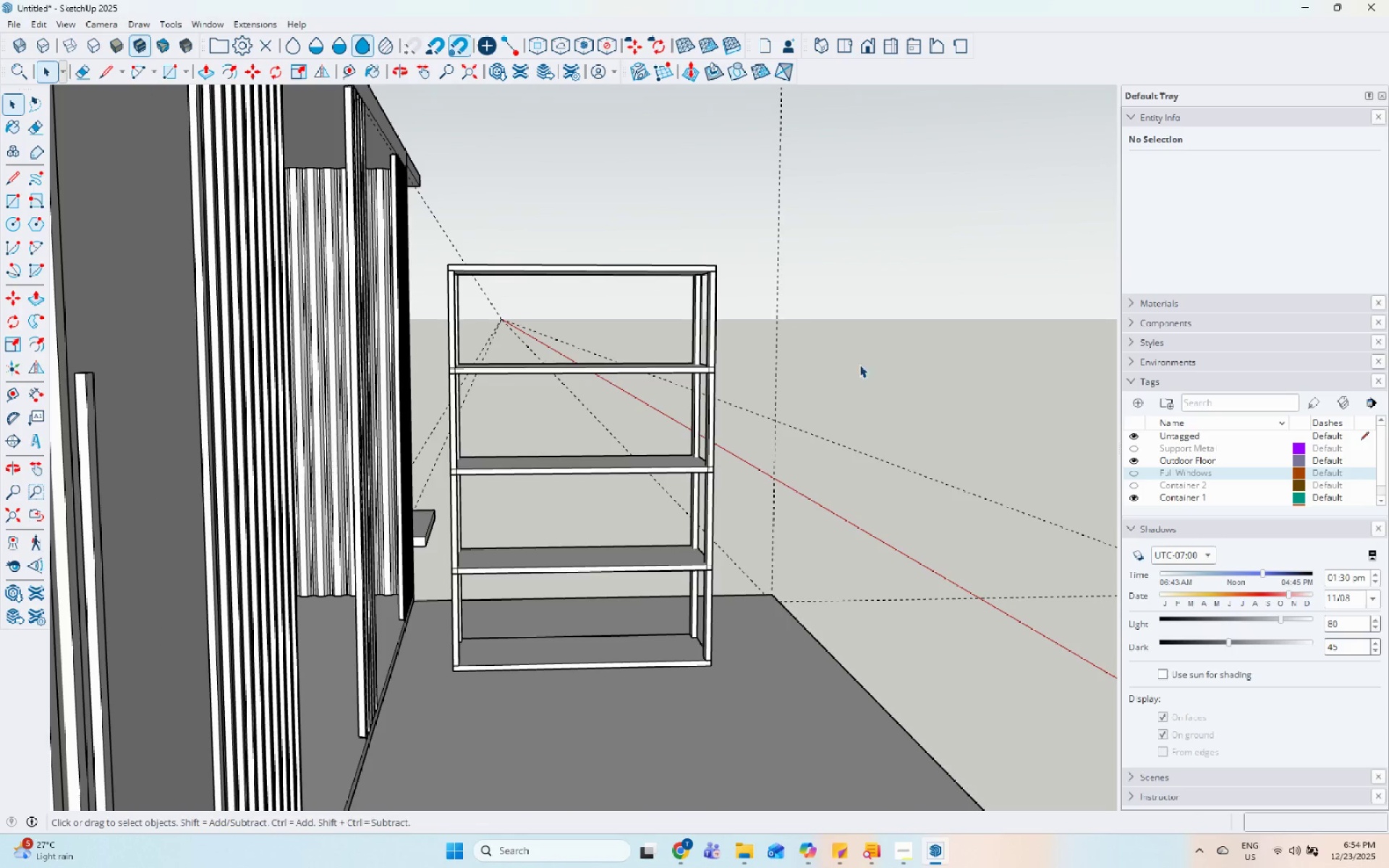 
scroll: coordinate [742, 343], scroll_direction: down, amount: 3.0
 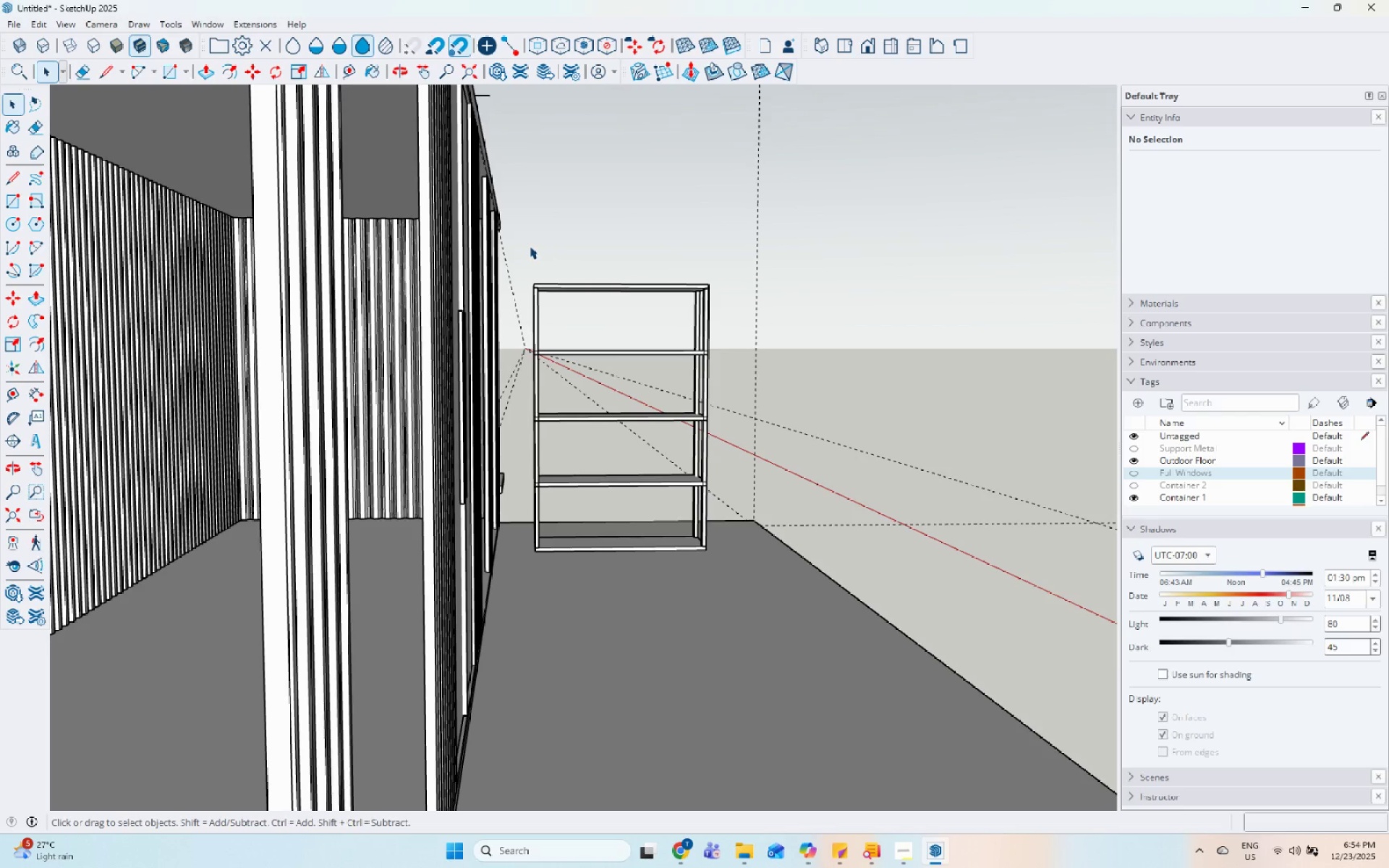 
left_click_drag(start_coordinate=[518, 247], to_coordinate=[756, 612])
 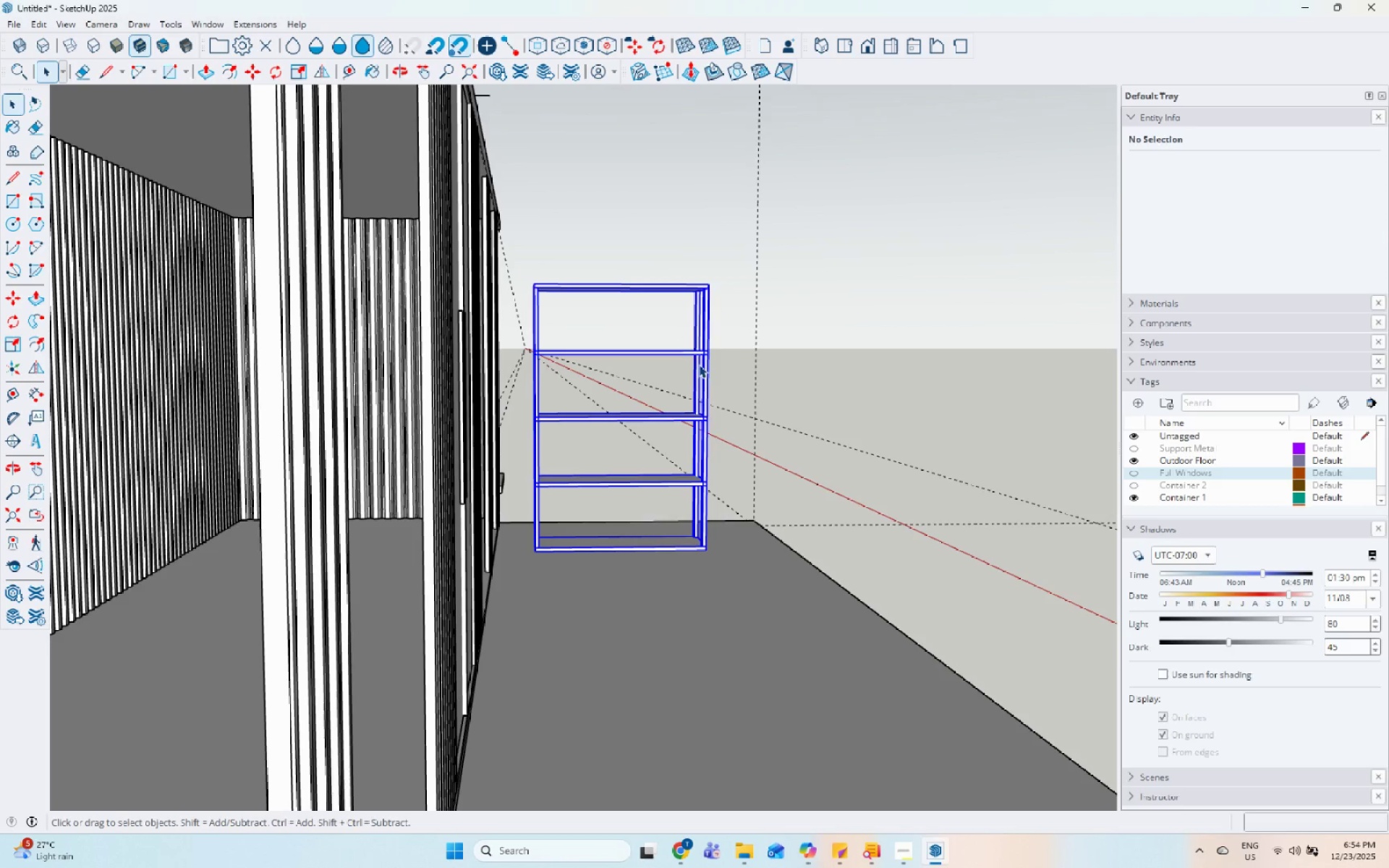 
right_click([699, 365])
 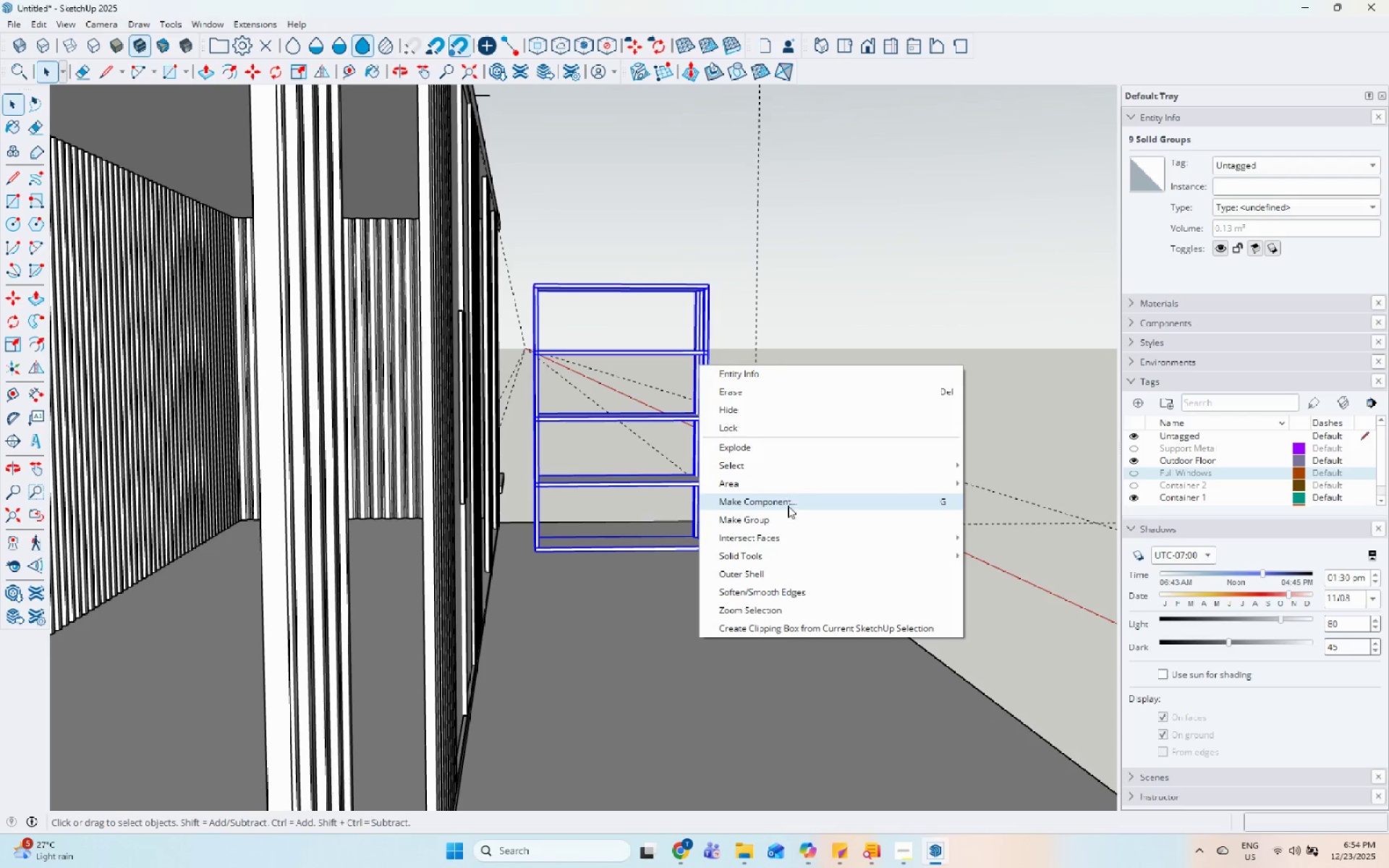 
left_click([788, 510])
 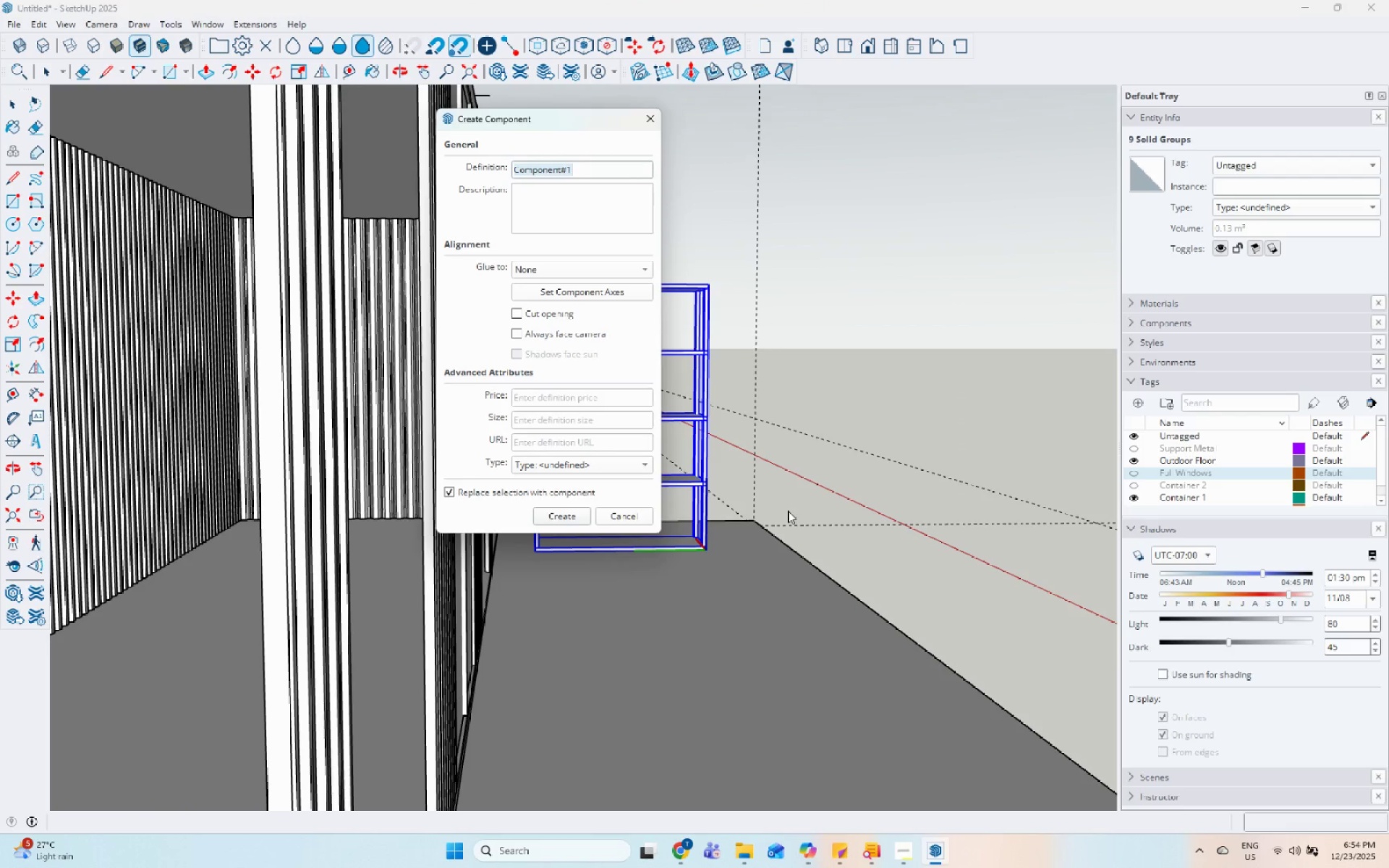 
type(She,)
key(Backspace)
type(lves)
 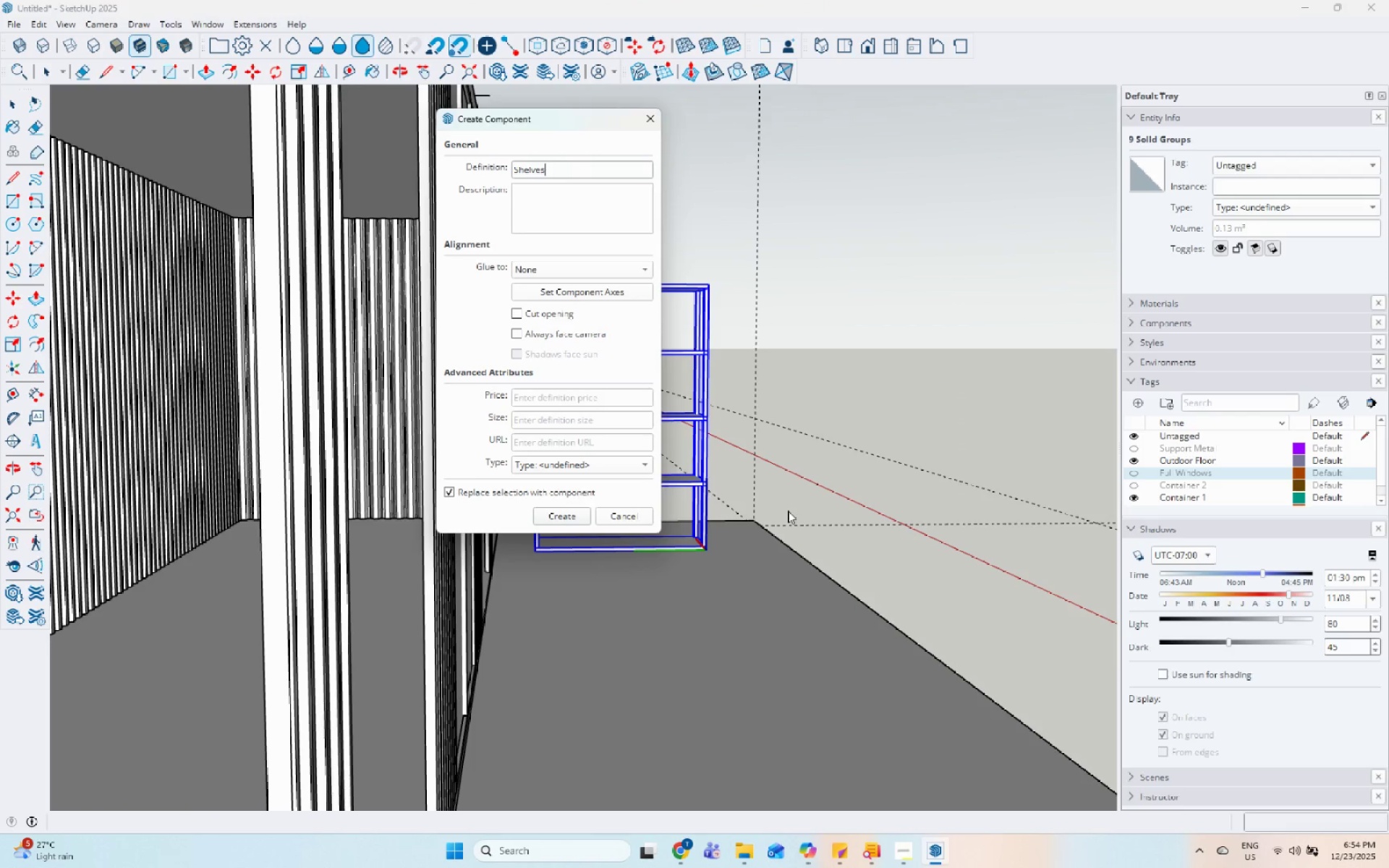 
key(Enter)
 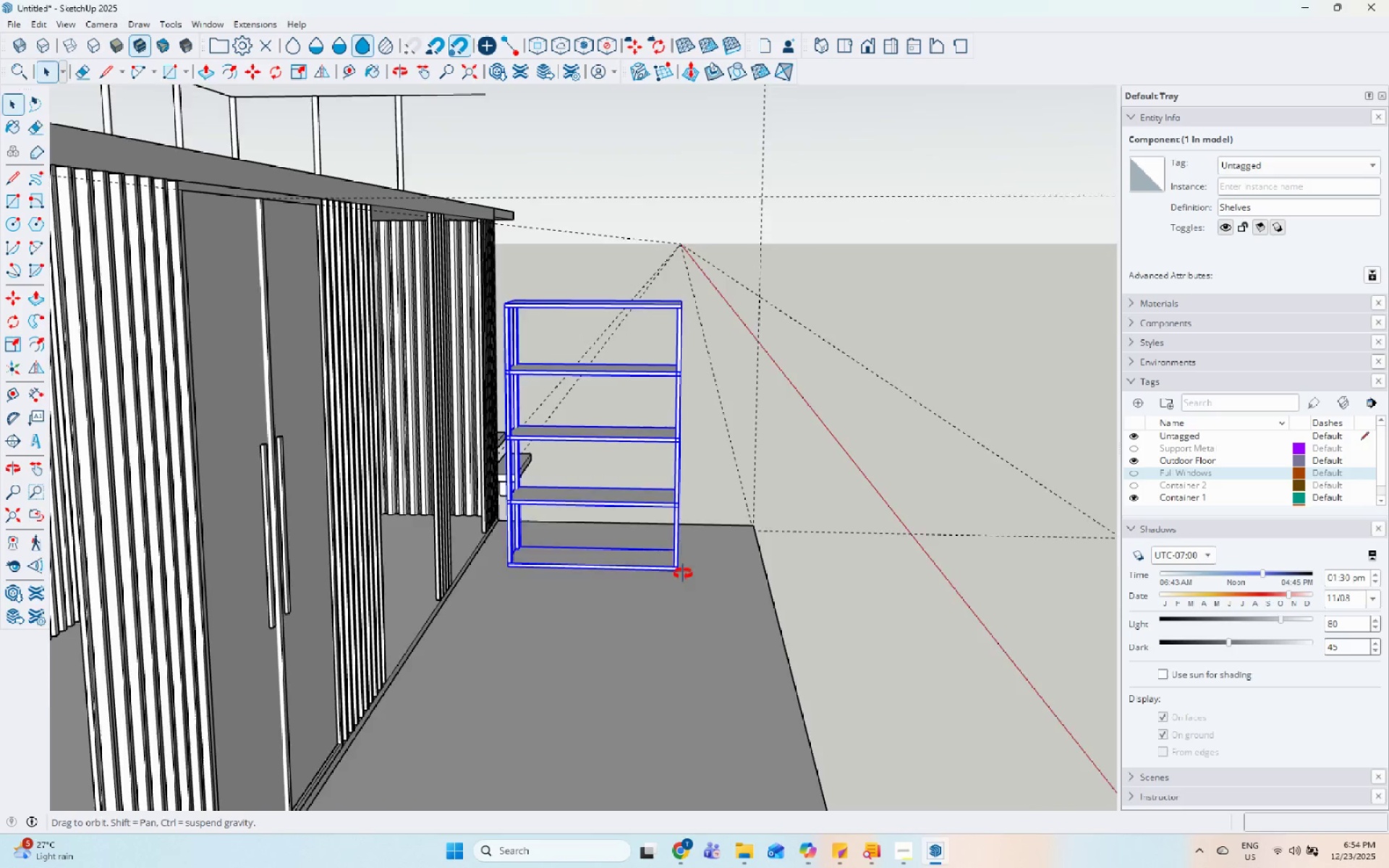 
scroll: coordinate [530, 602], scroll_direction: up, amount: 4.0
 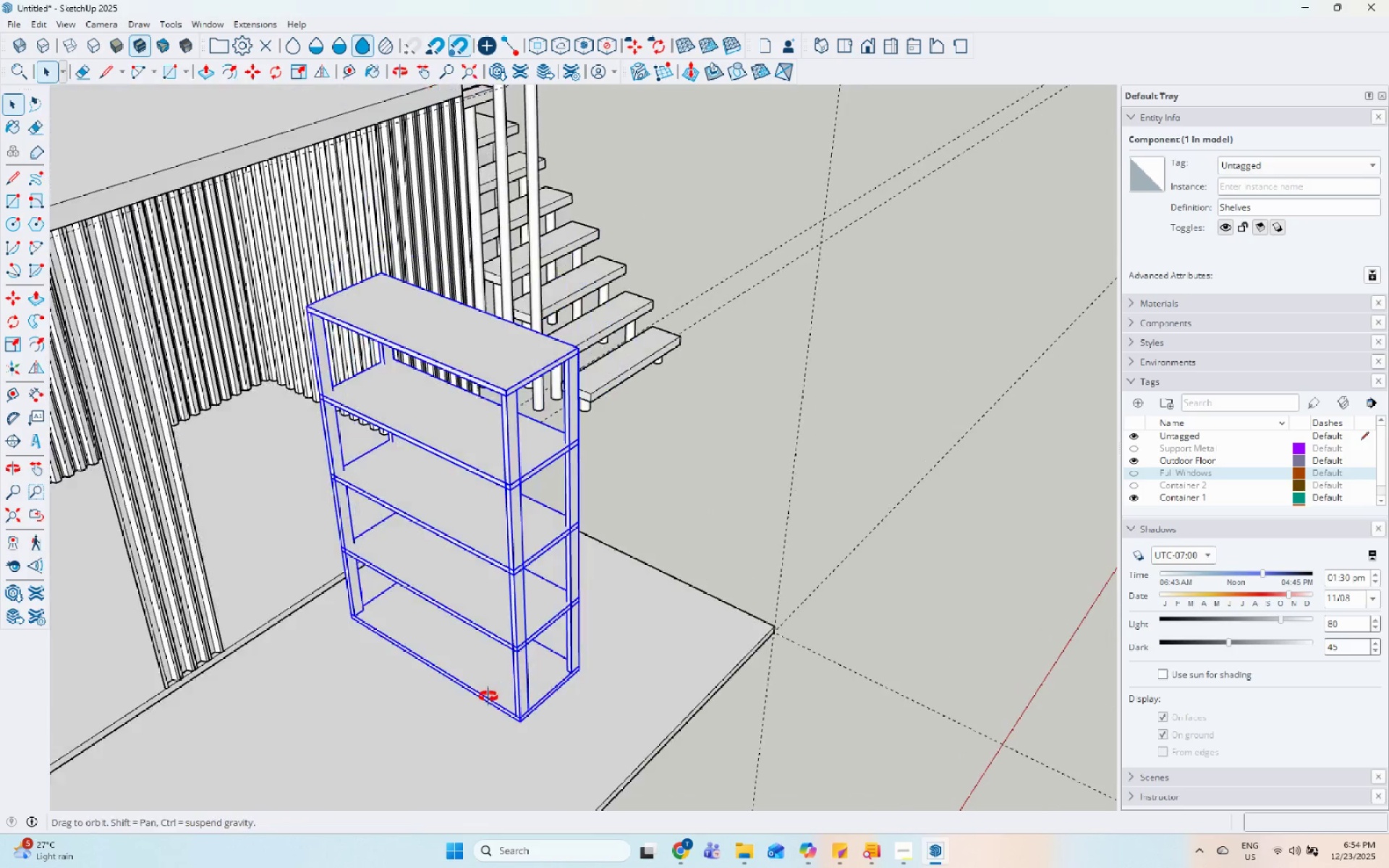 
key(M)
 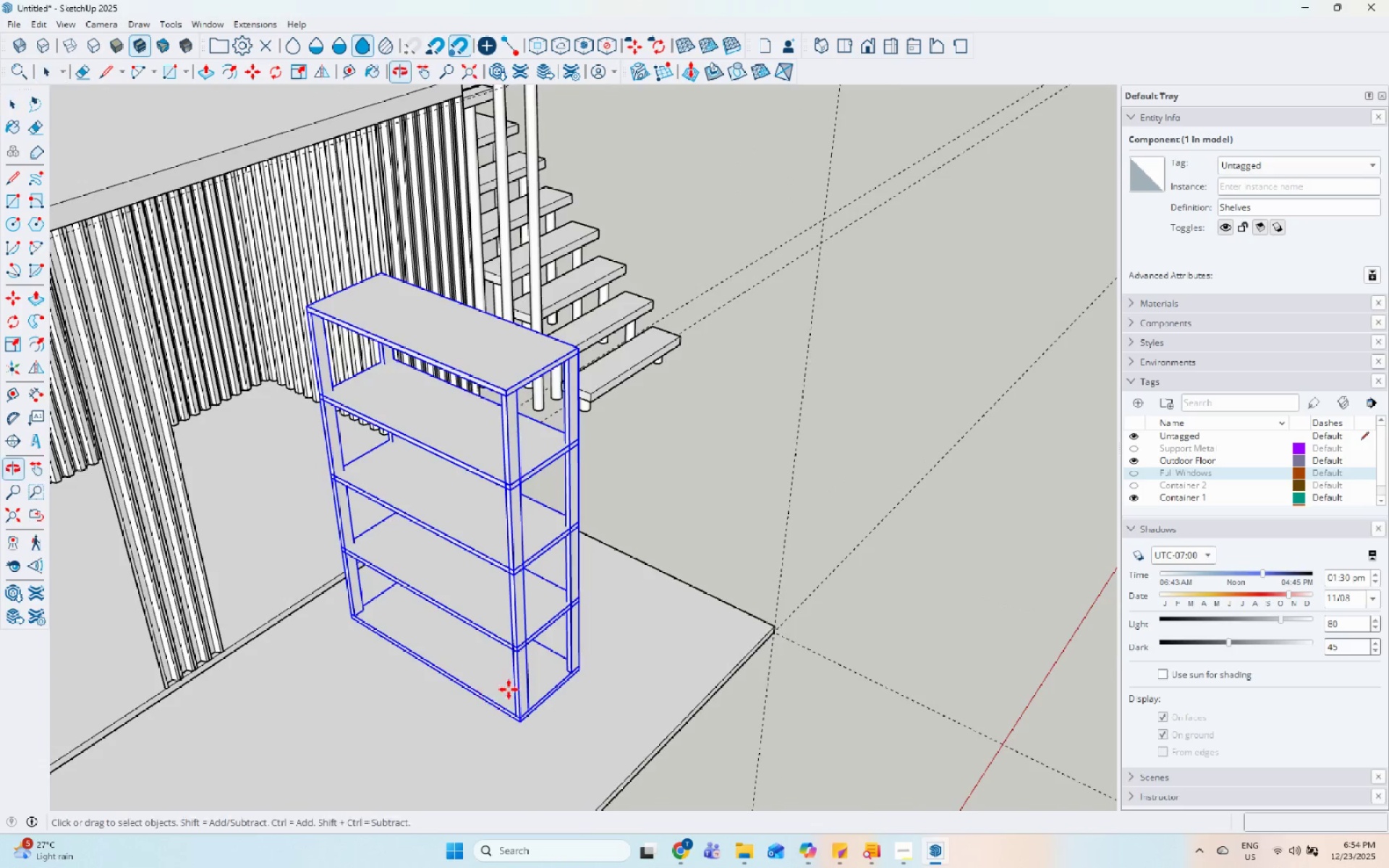 
scroll: coordinate [511, 687], scroll_direction: up, amount: 5.0
 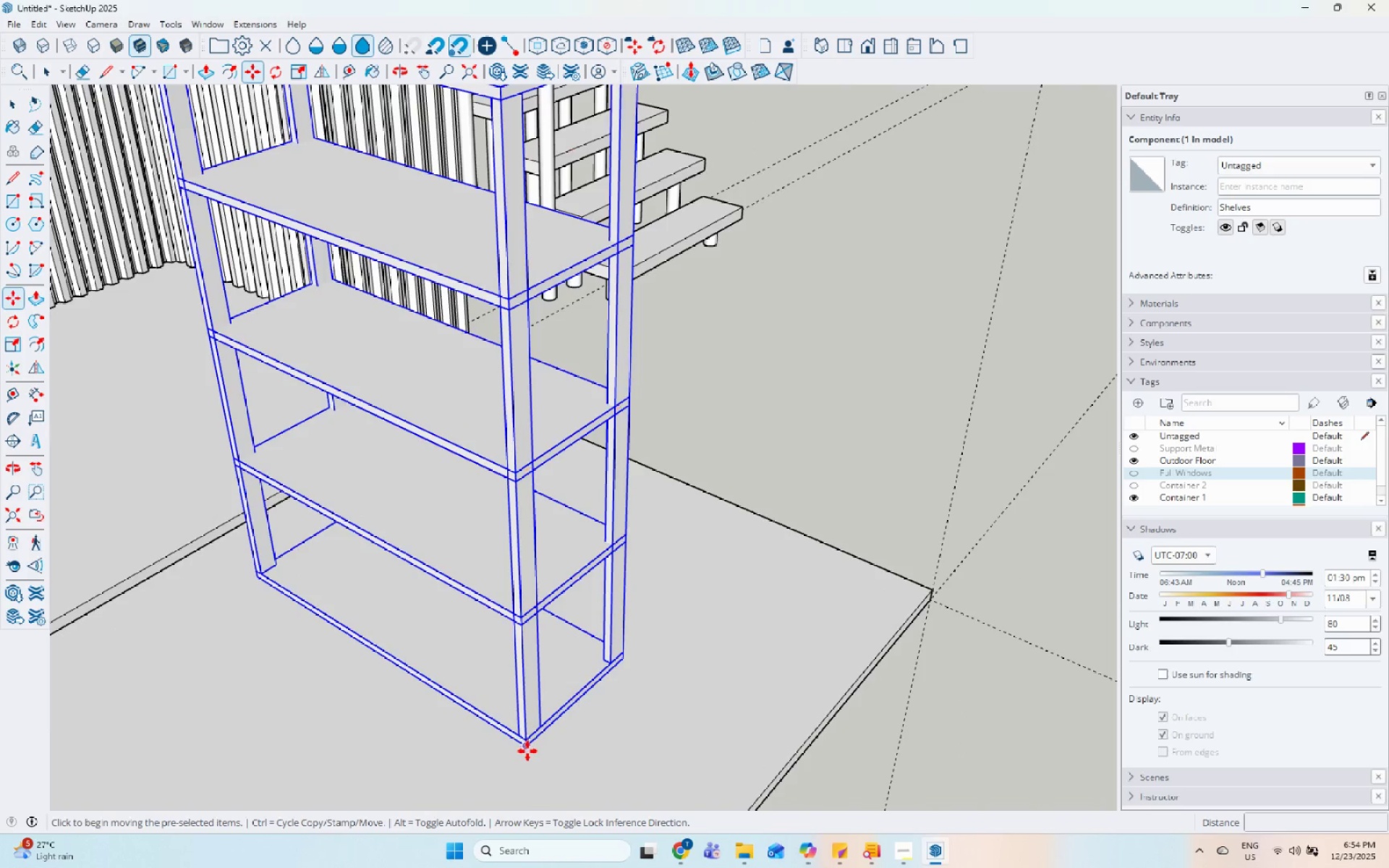 
left_click_drag(start_coordinate=[527, 751], to_coordinate=[530, 729])
 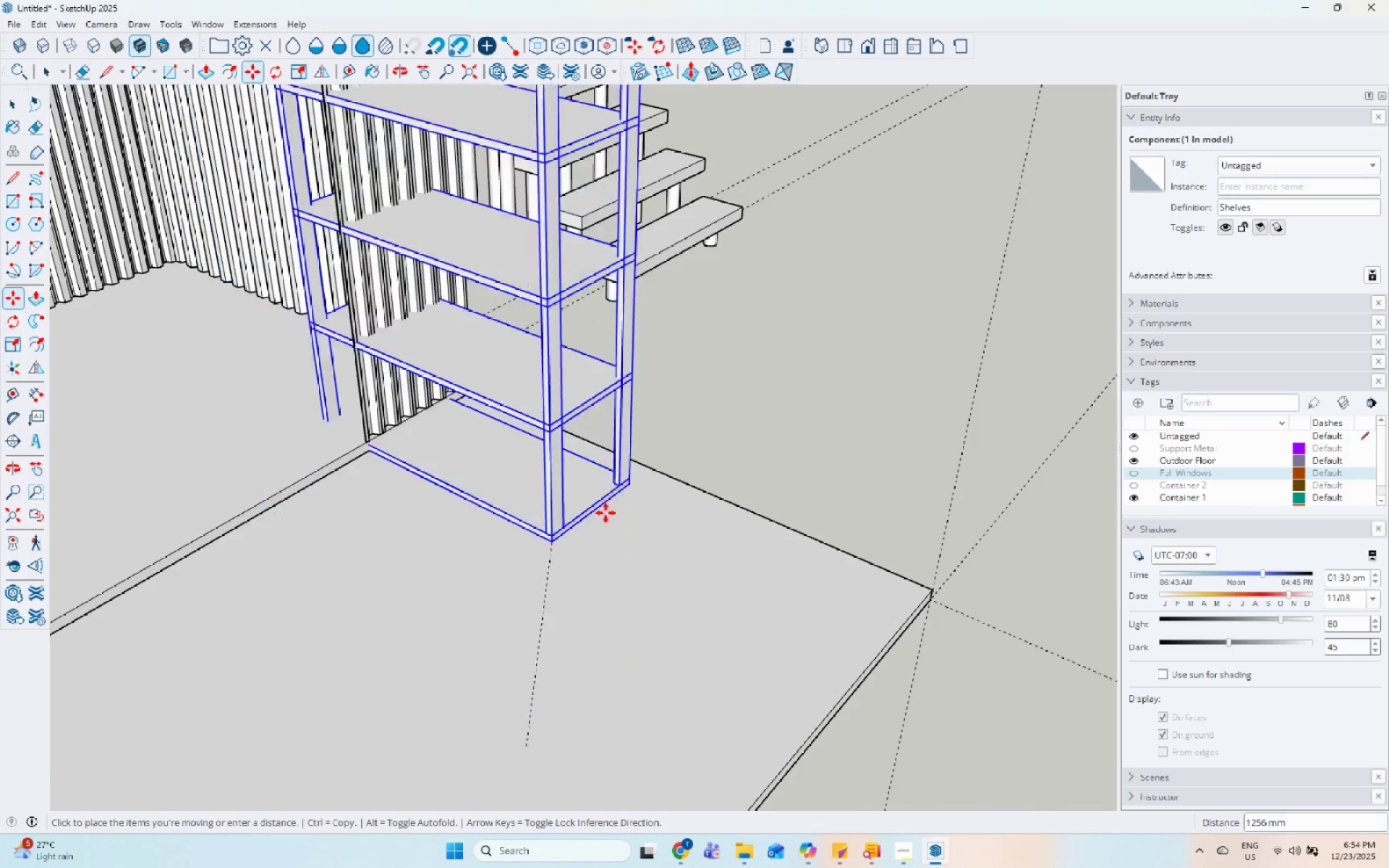 
scroll: coordinate [477, 497], scroll_direction: down, amount: 3.0
 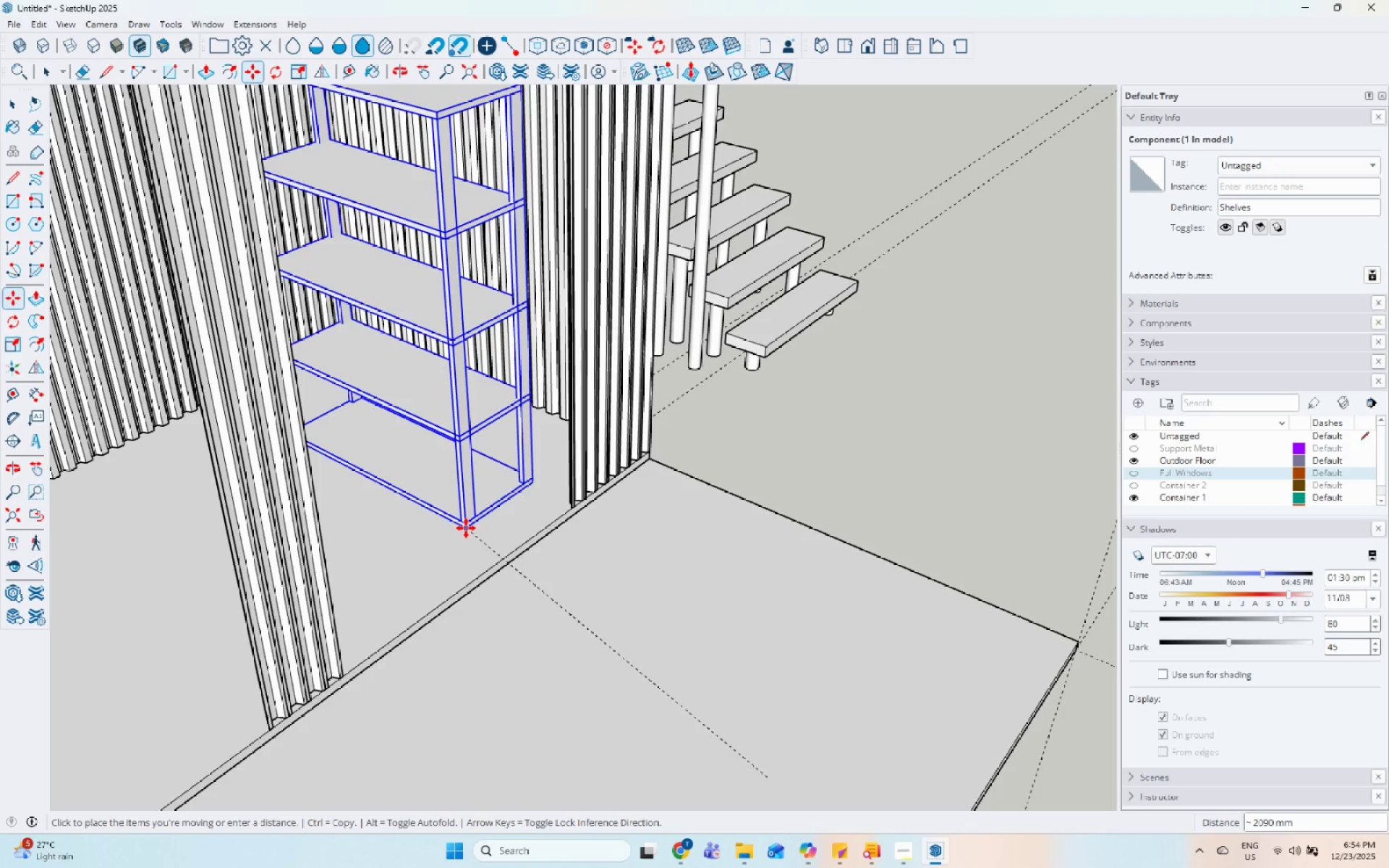 
scroll: coordinate [611, 584], scroll_direction: up, amount: 1.0
 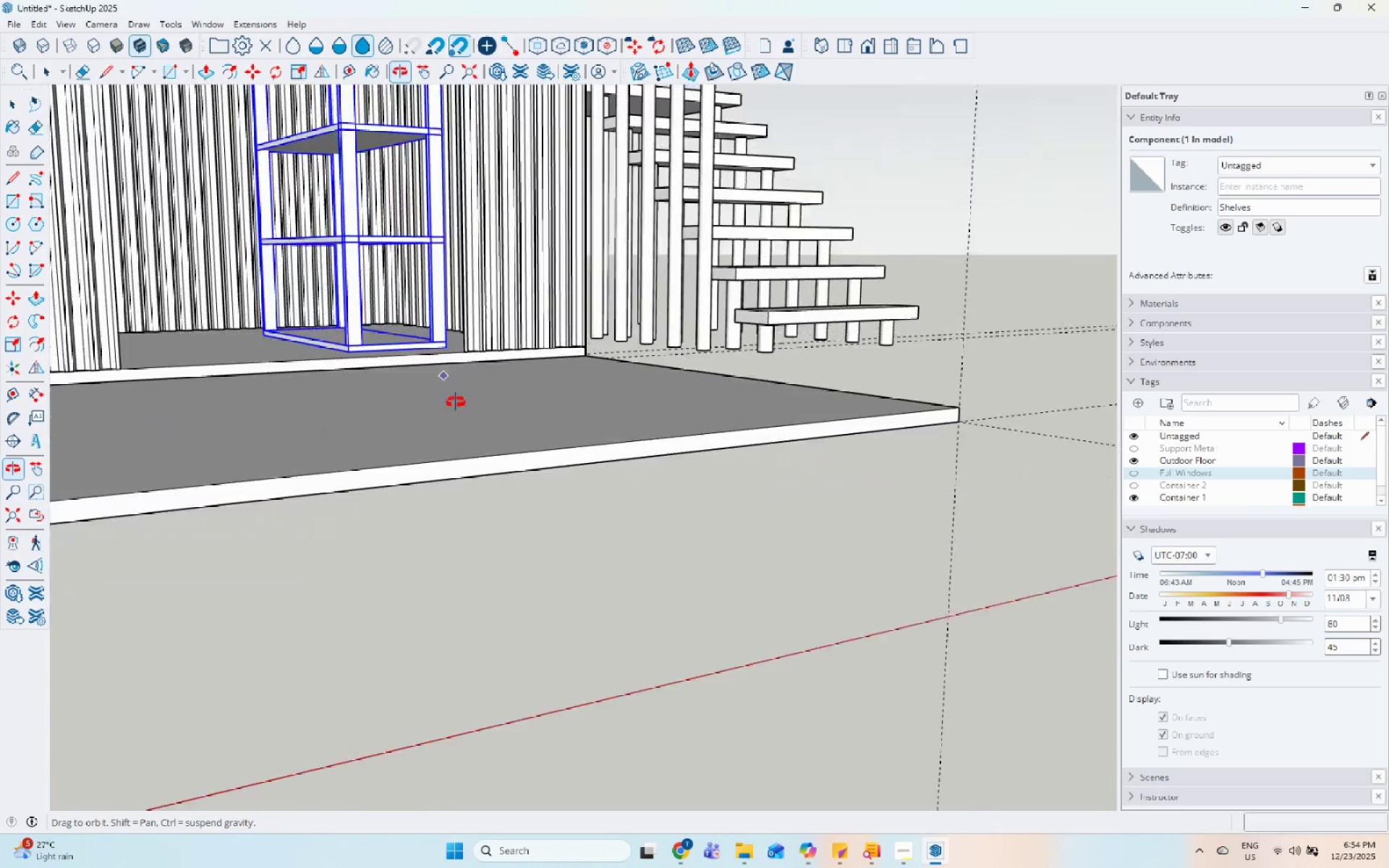 
left_click([370, 465])
 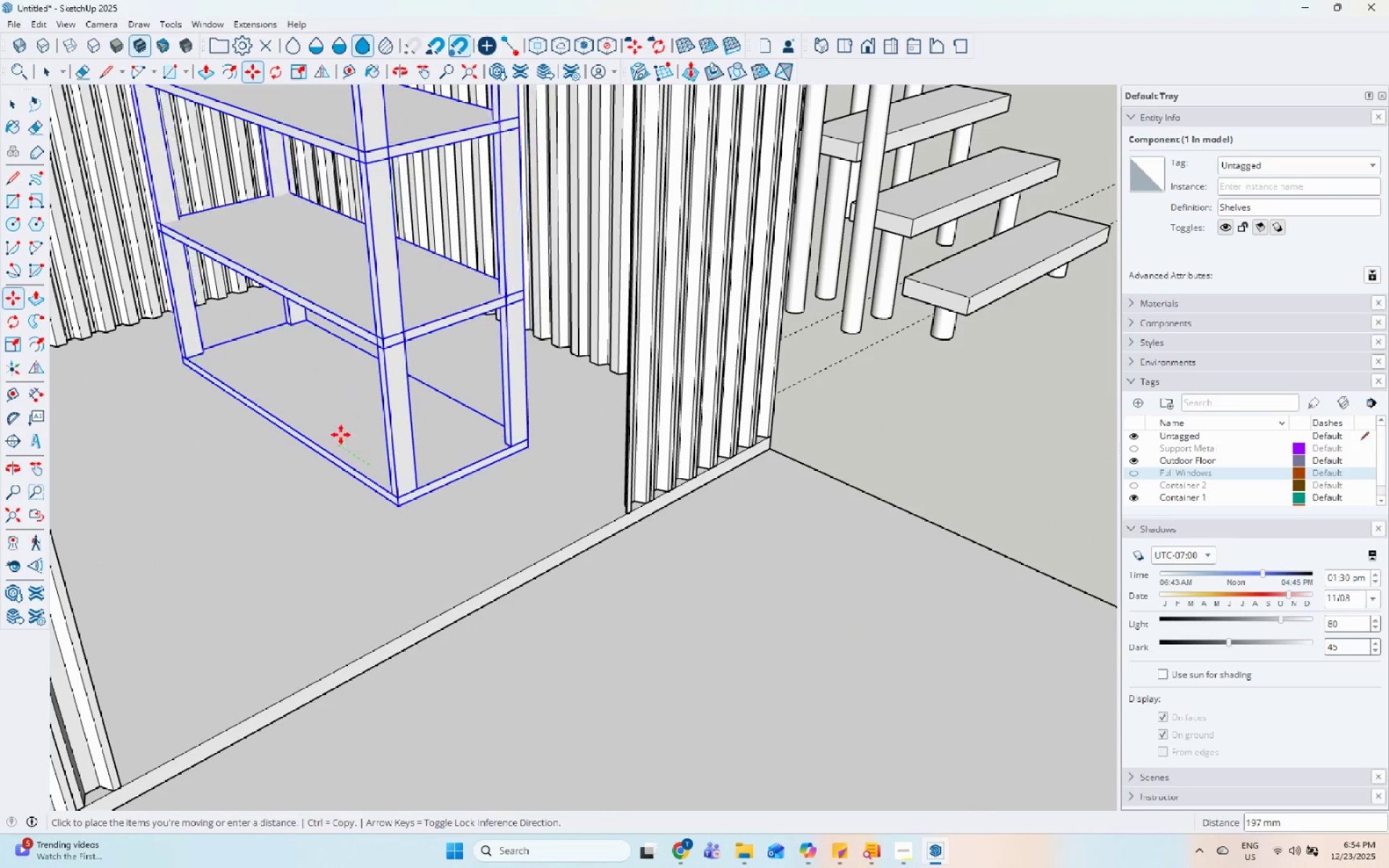 
scroll: coordinate [351, 415], scroll_direction: up, amount: 4.0
 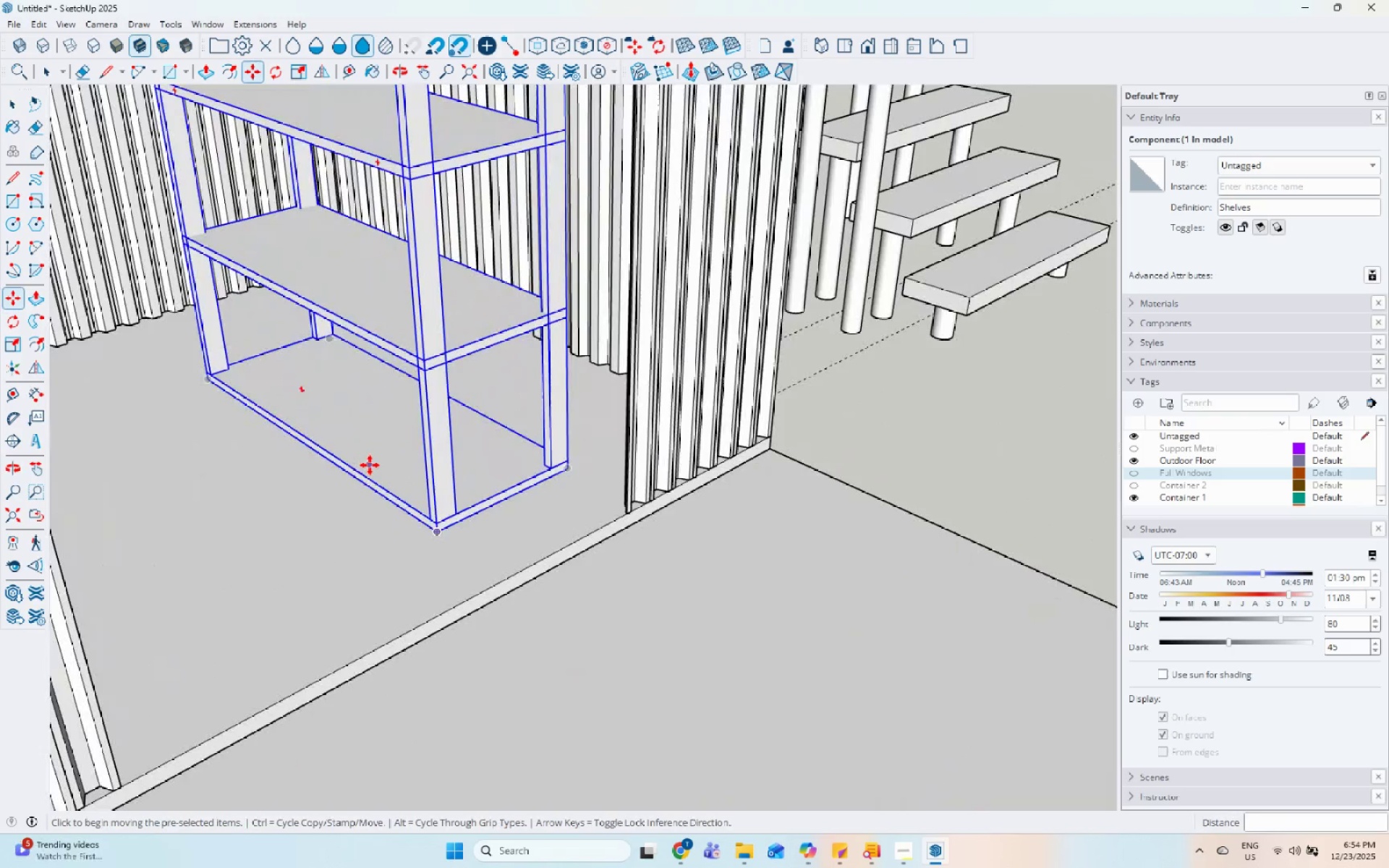 
left_click([339, 433])
 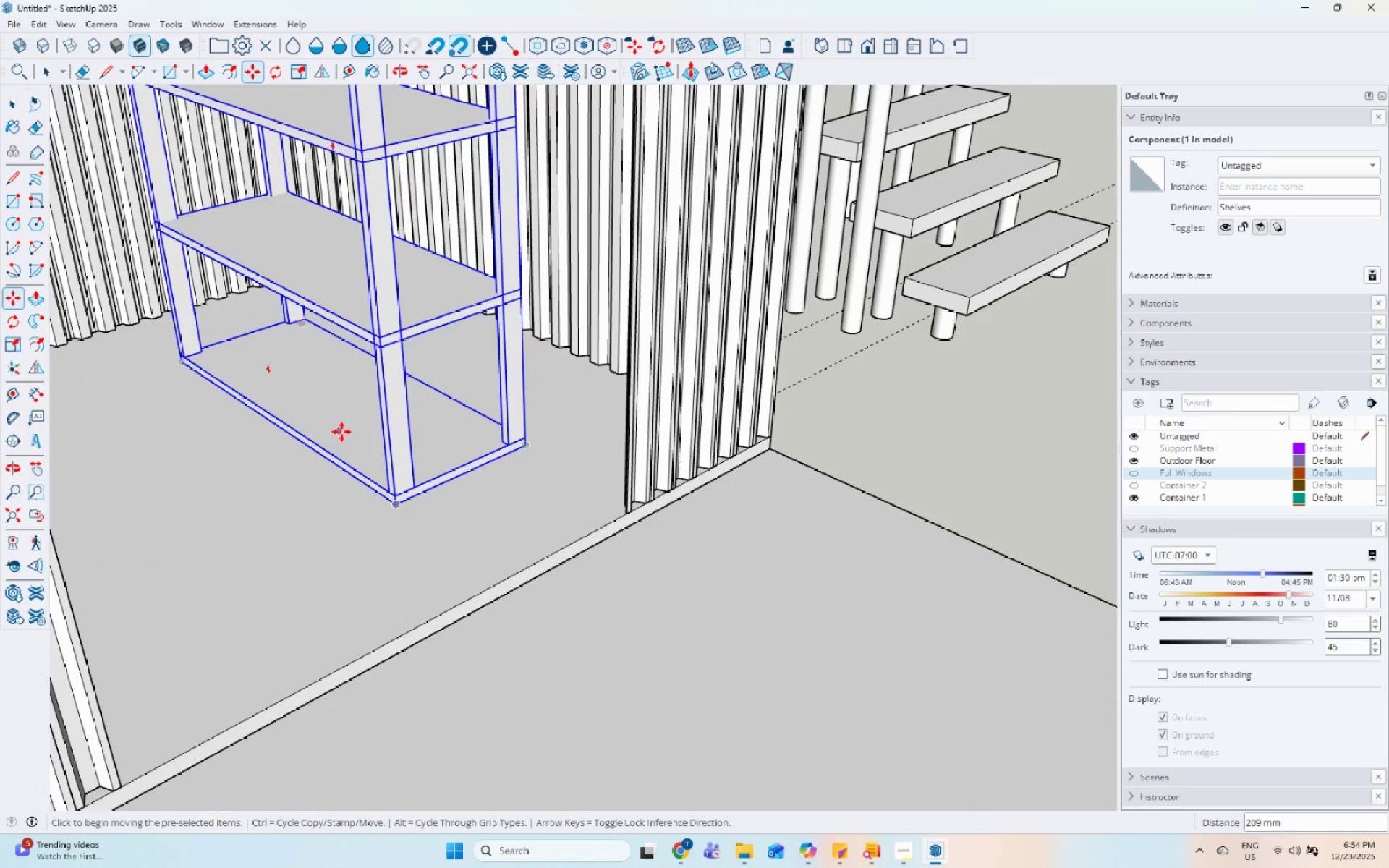 
scroll: coordinate [640, 454], scroll_direction: down, amount: 11.0
 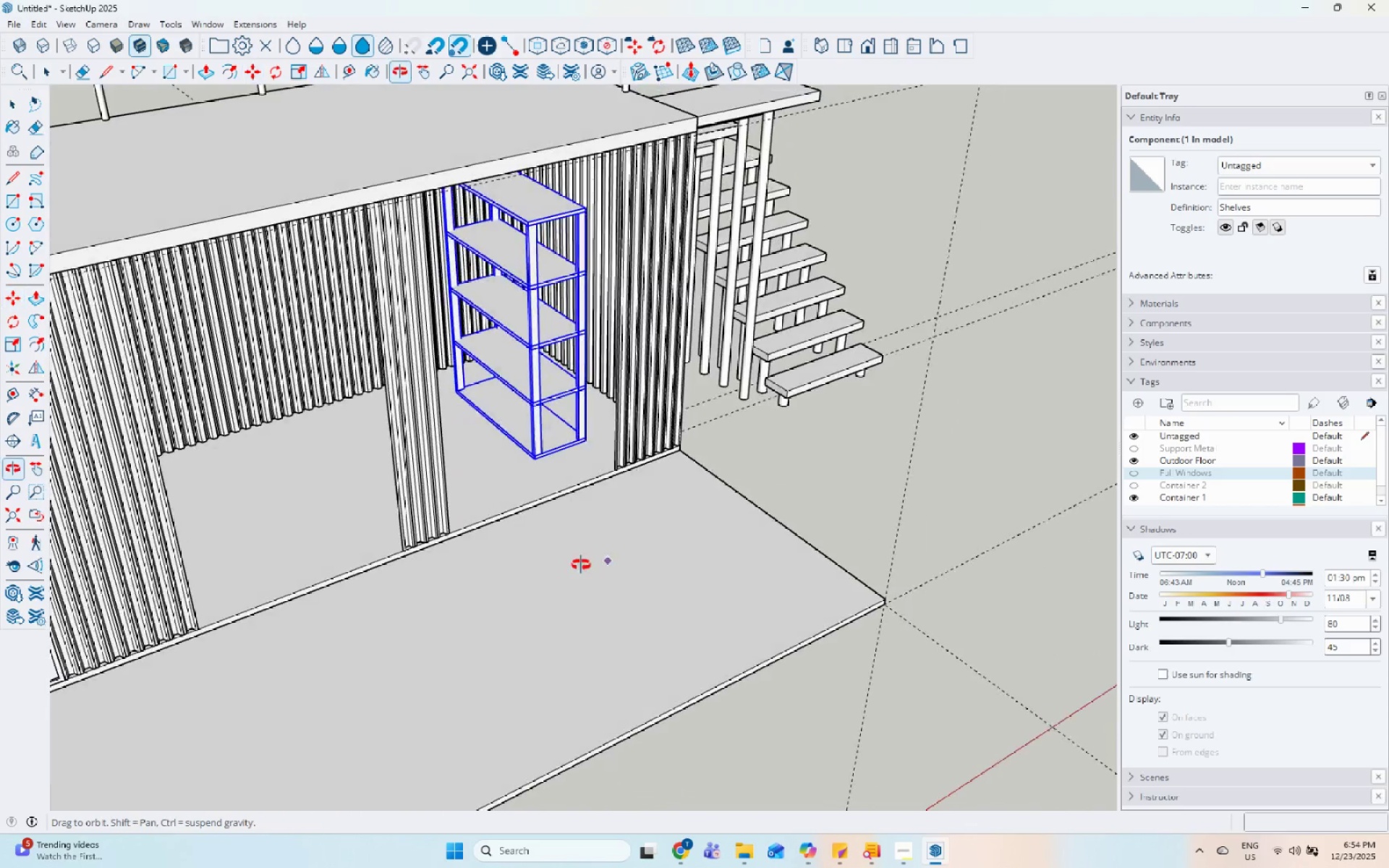 
key(Control+ControlLeft)
 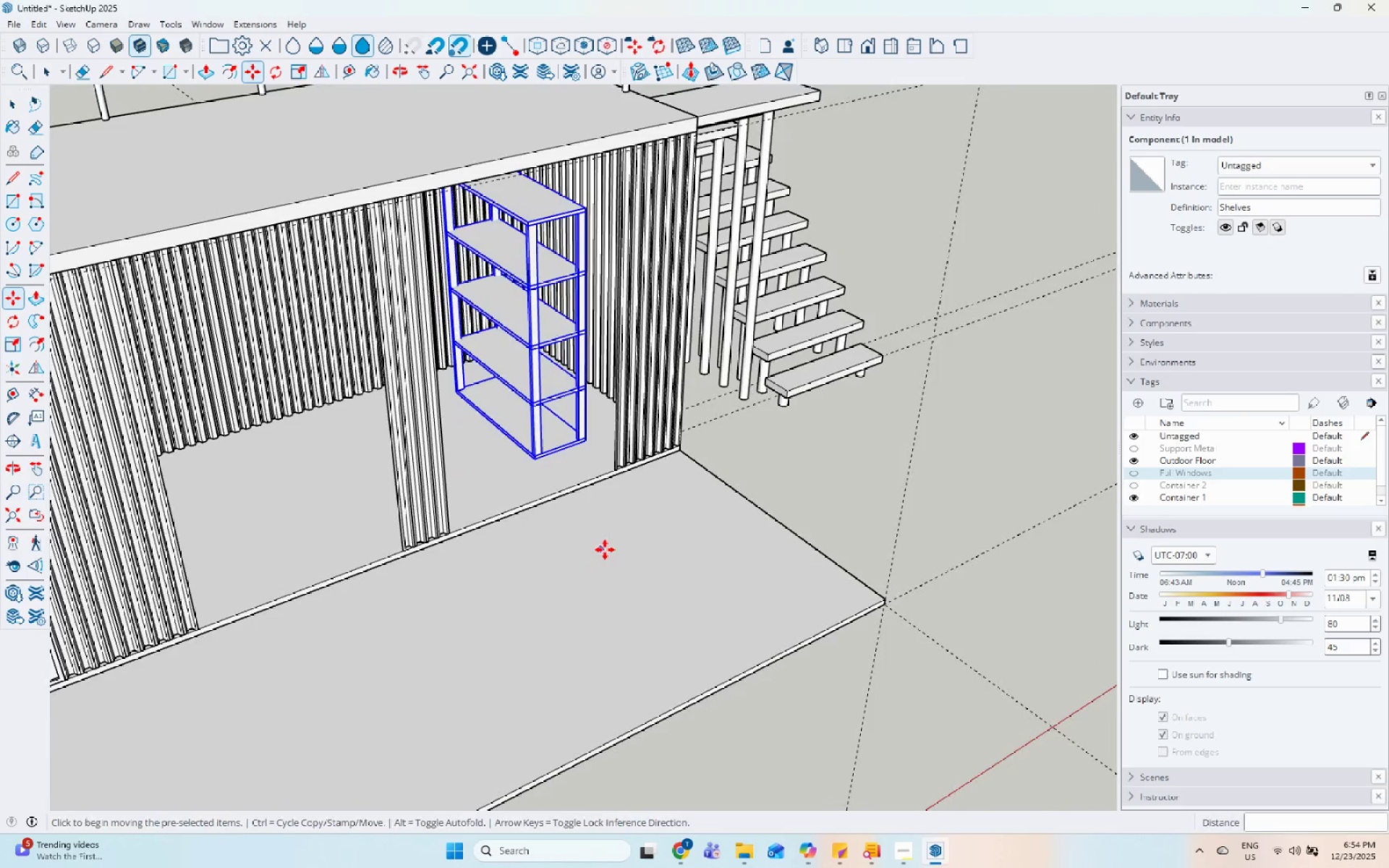 
left_click_drag(start_coordinate=[605, 550], to_coordinate=[600, 550])
 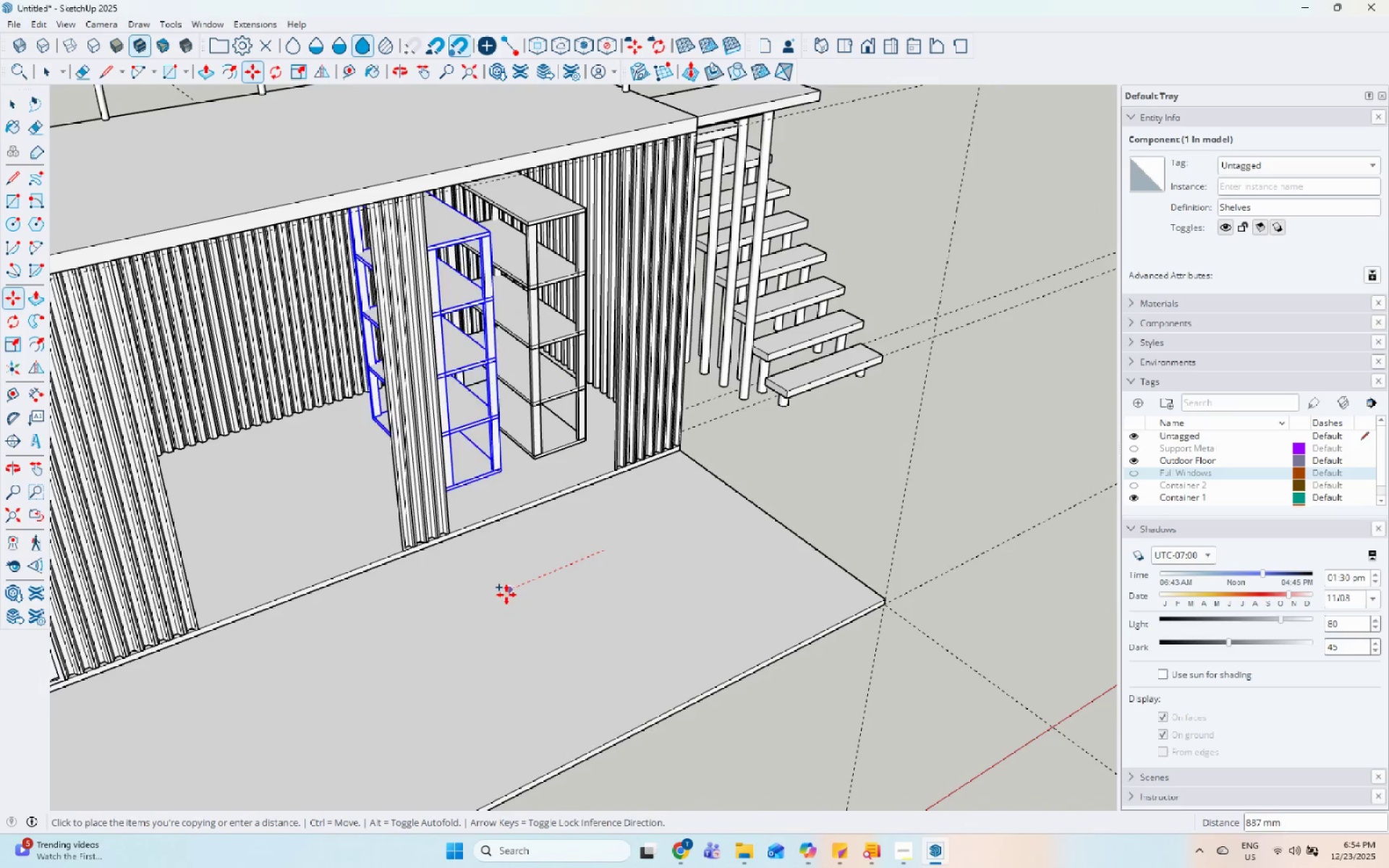 
scroll: coordinate [723, 511], scroll_direction: down, amount: 12.0
 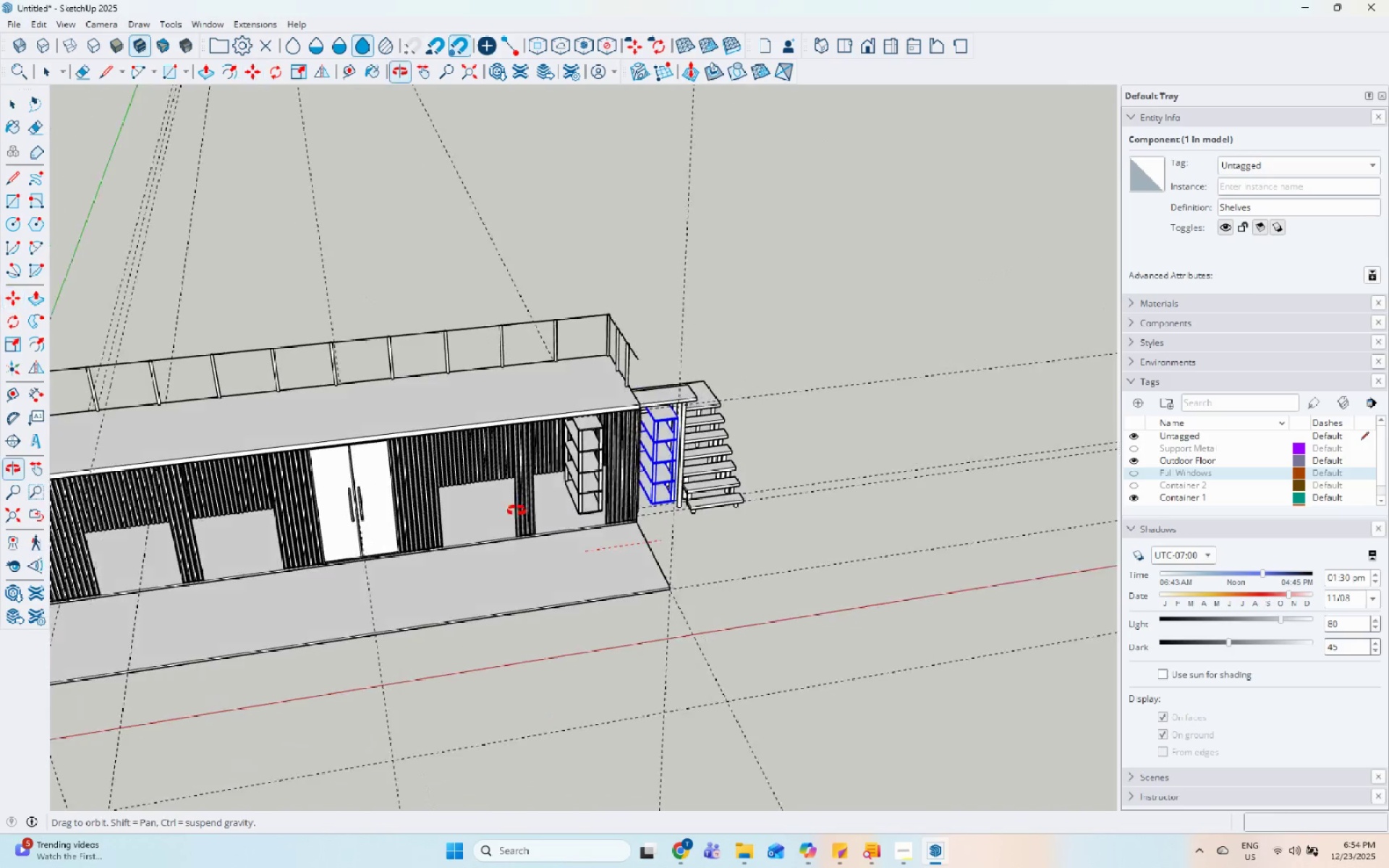 
scroll: coordinate [449, 534], scroll_direction: up, amount: 5.0
 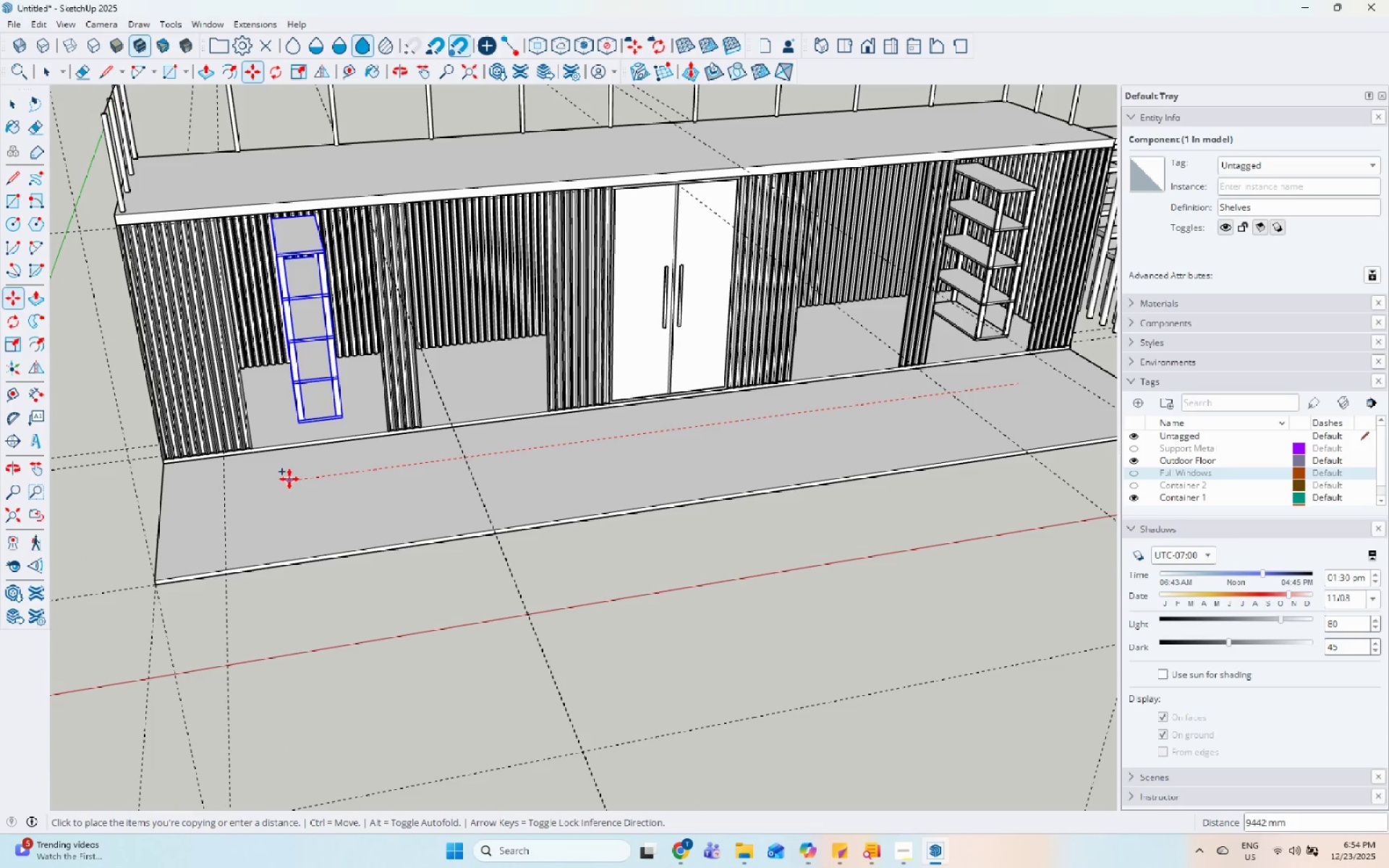 
left_click([289, 479])
 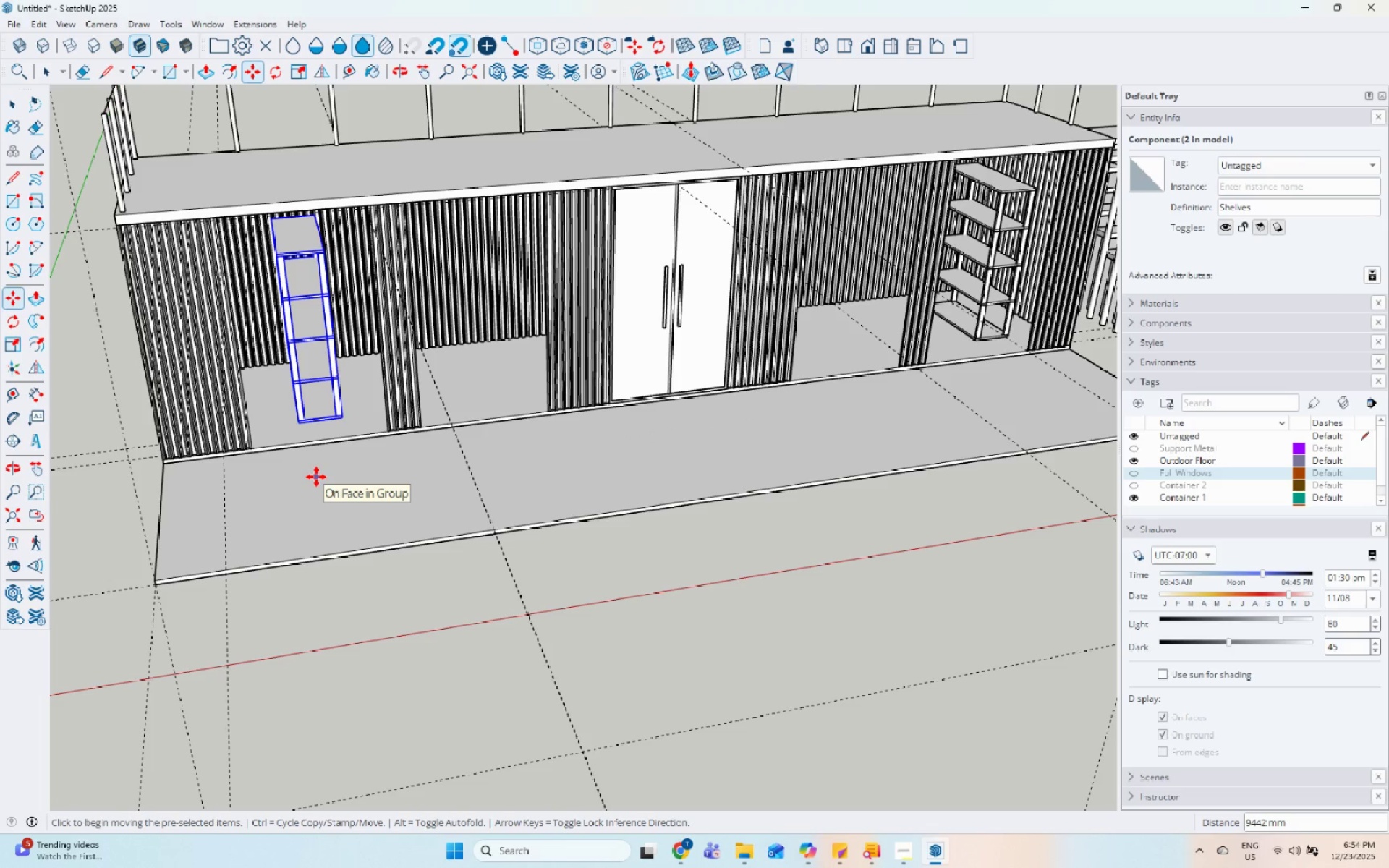 
key(NumpadDivide)
 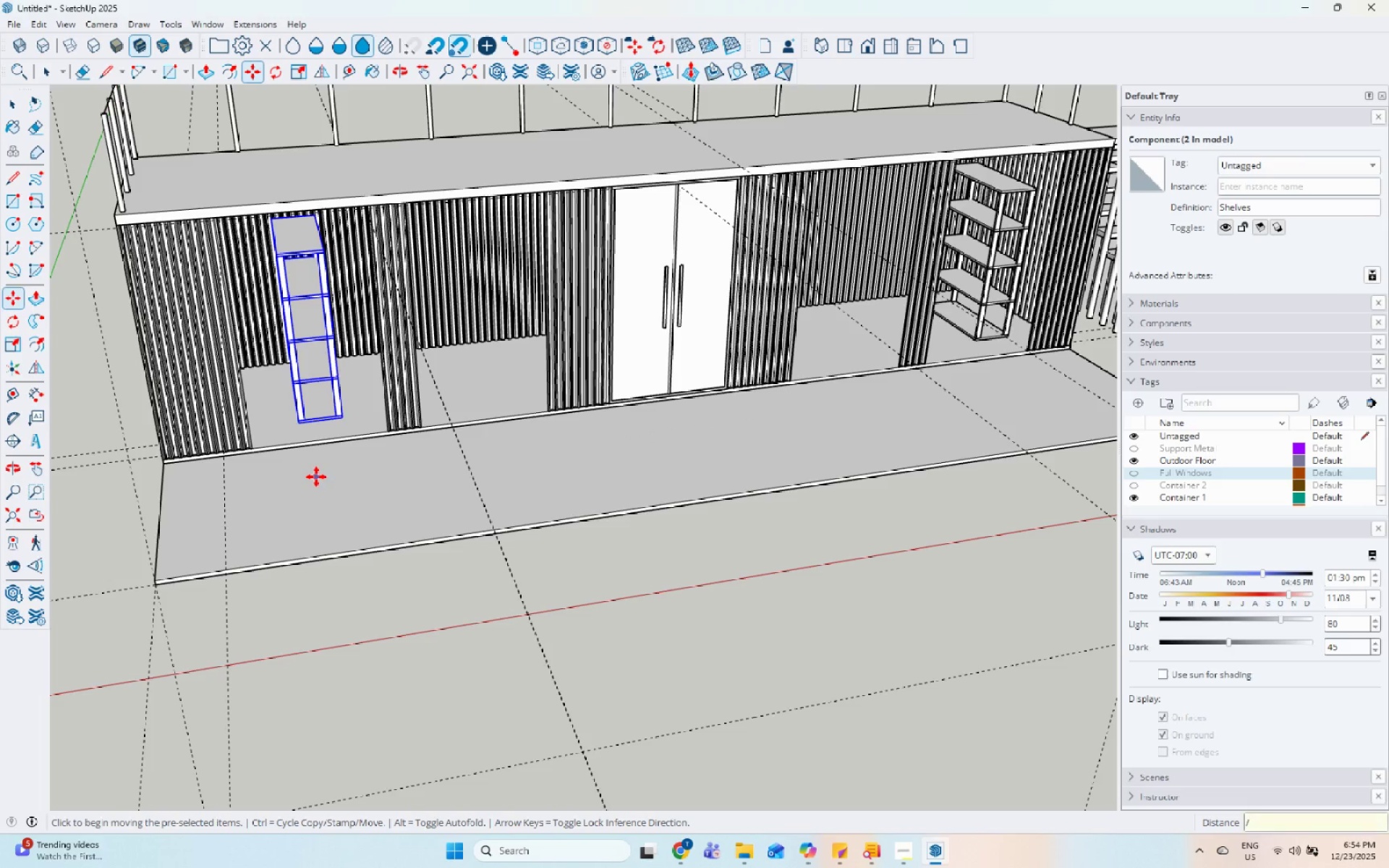 
key(Numpad5)
 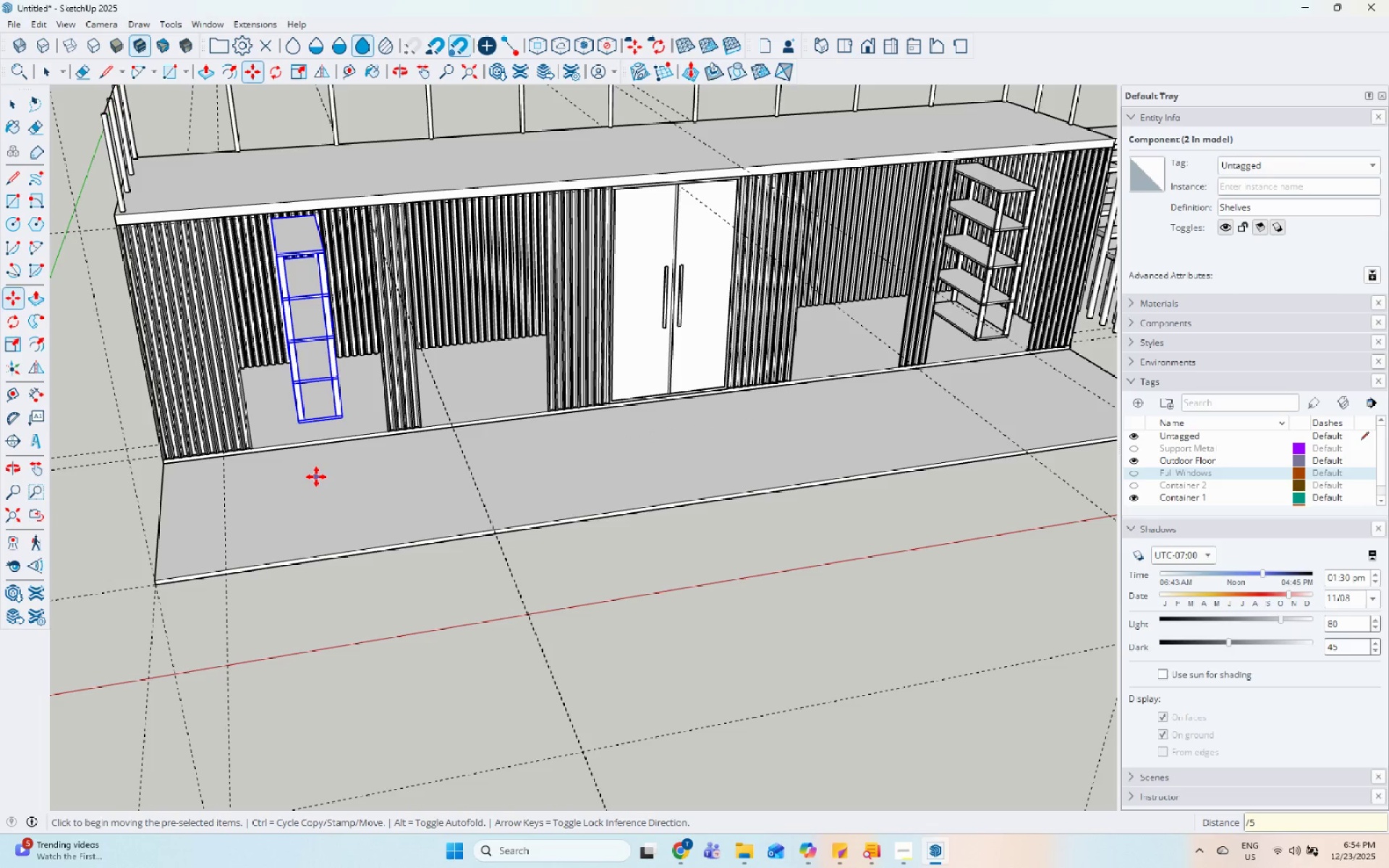 
key(Enter)
 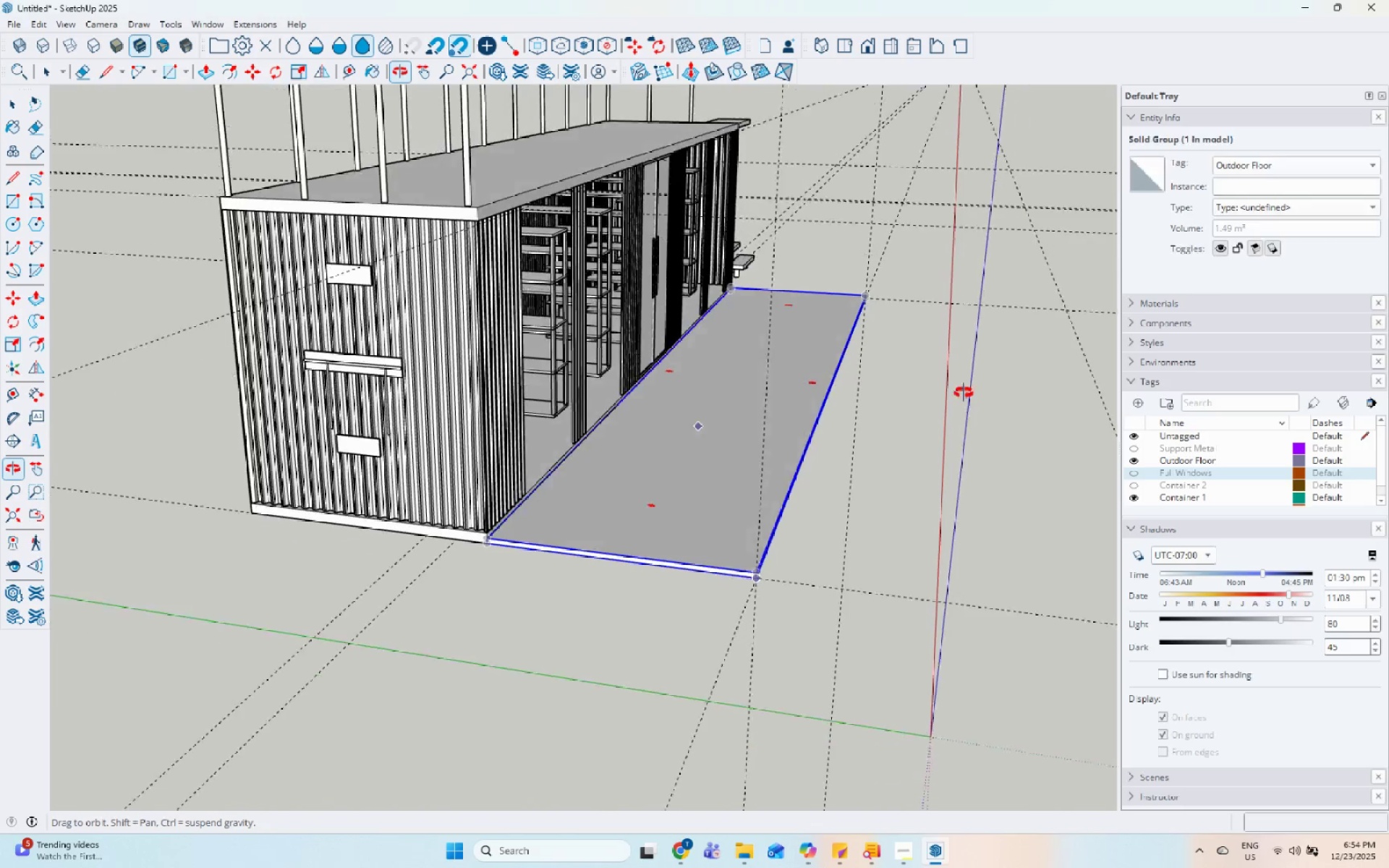 
key(Space)
 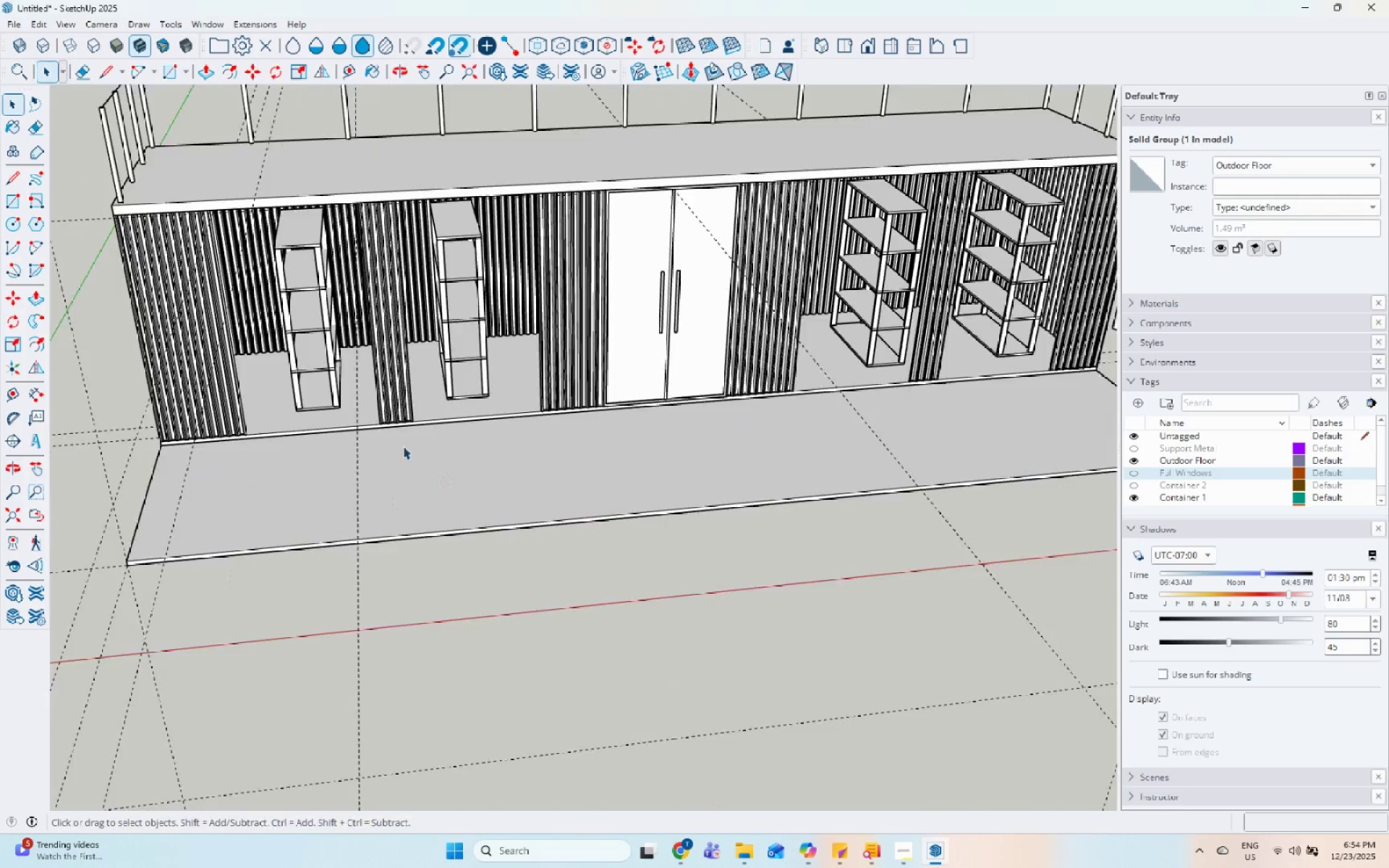 
scroll: coordinate [375, 445], scroll_direction: down, amount: 6.0
 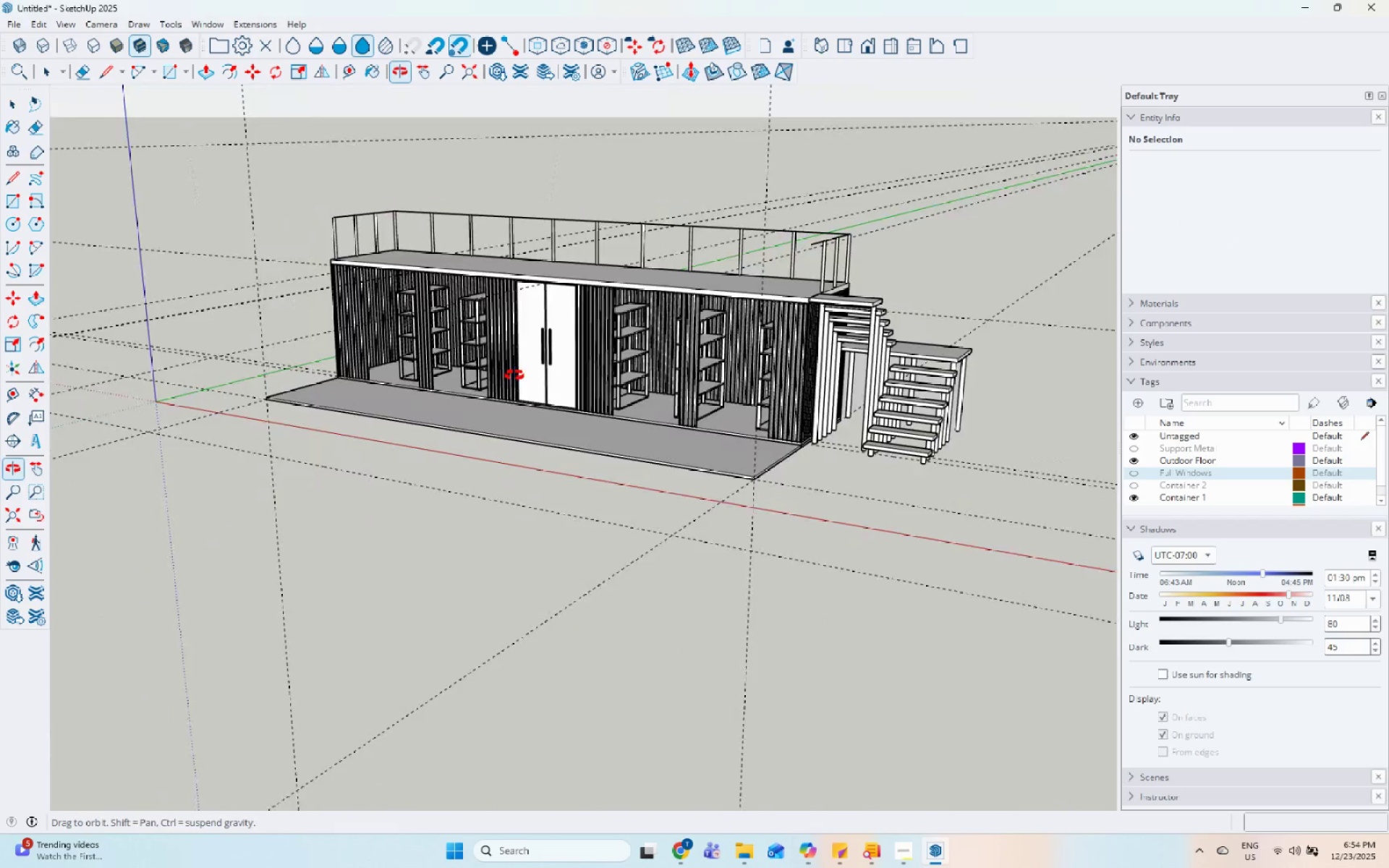 
key(Space)
 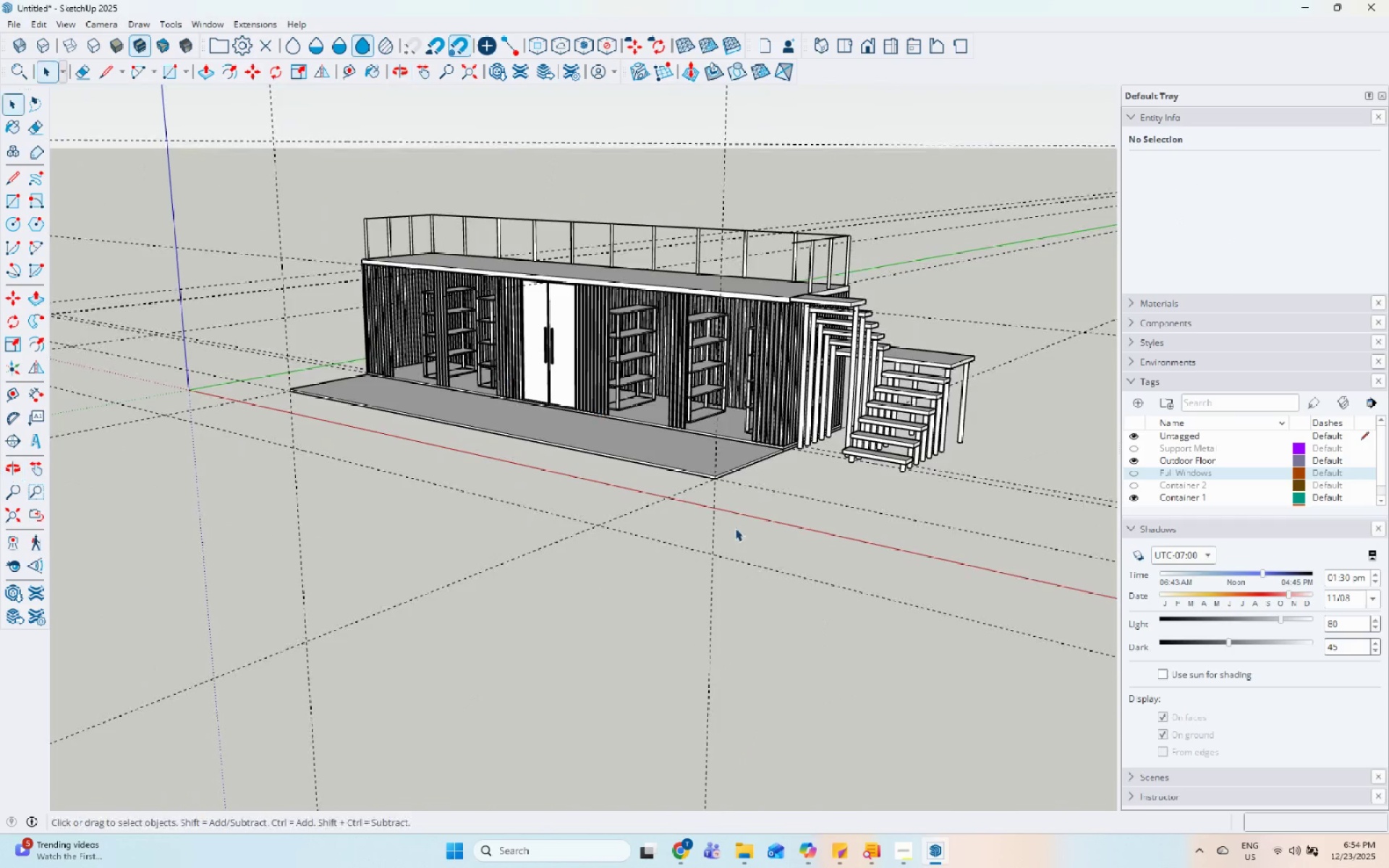 
left_click([819, 584])
 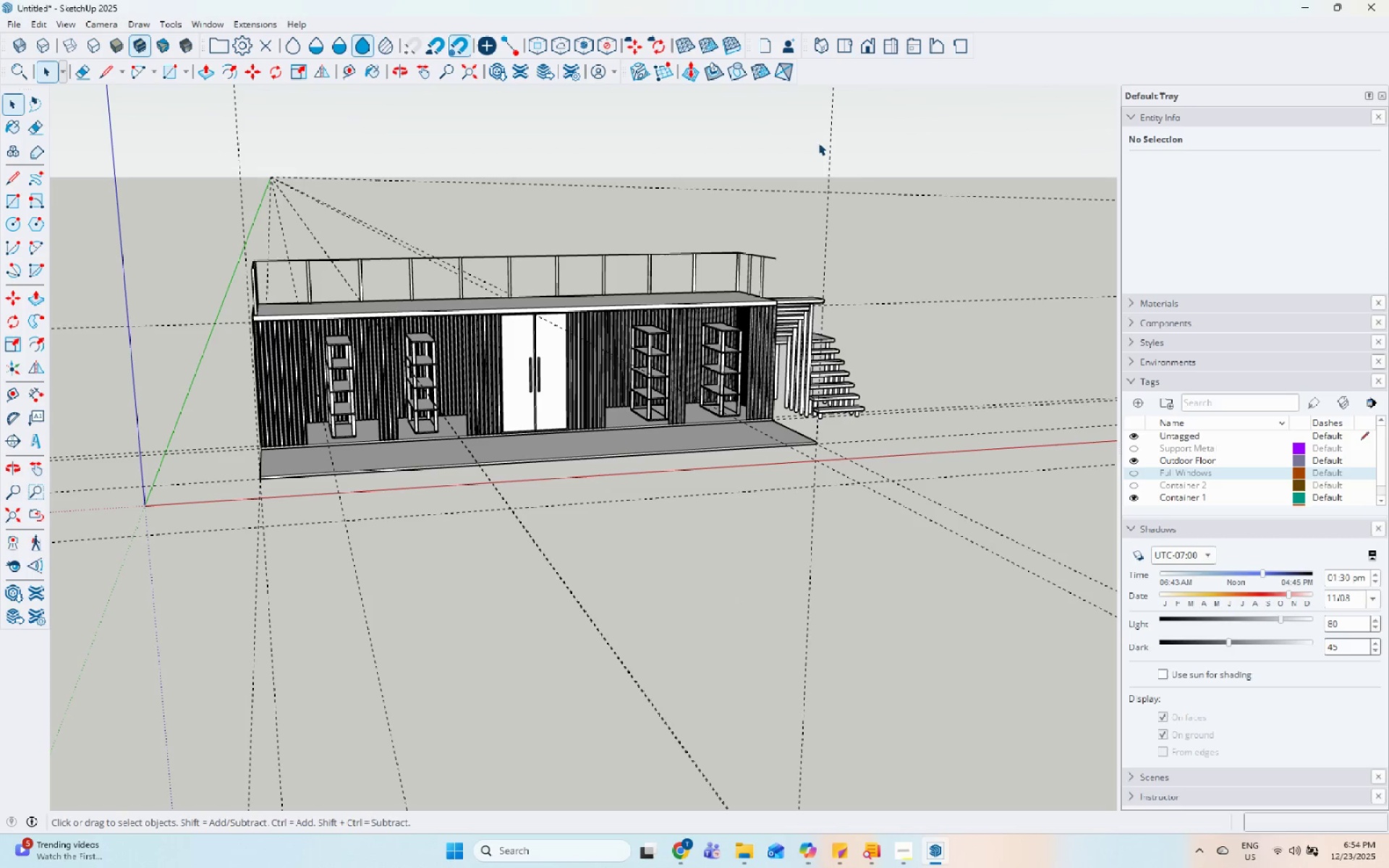 
scroll: coordinate [692, 619], scroll_direction: down, amount: 1.0
 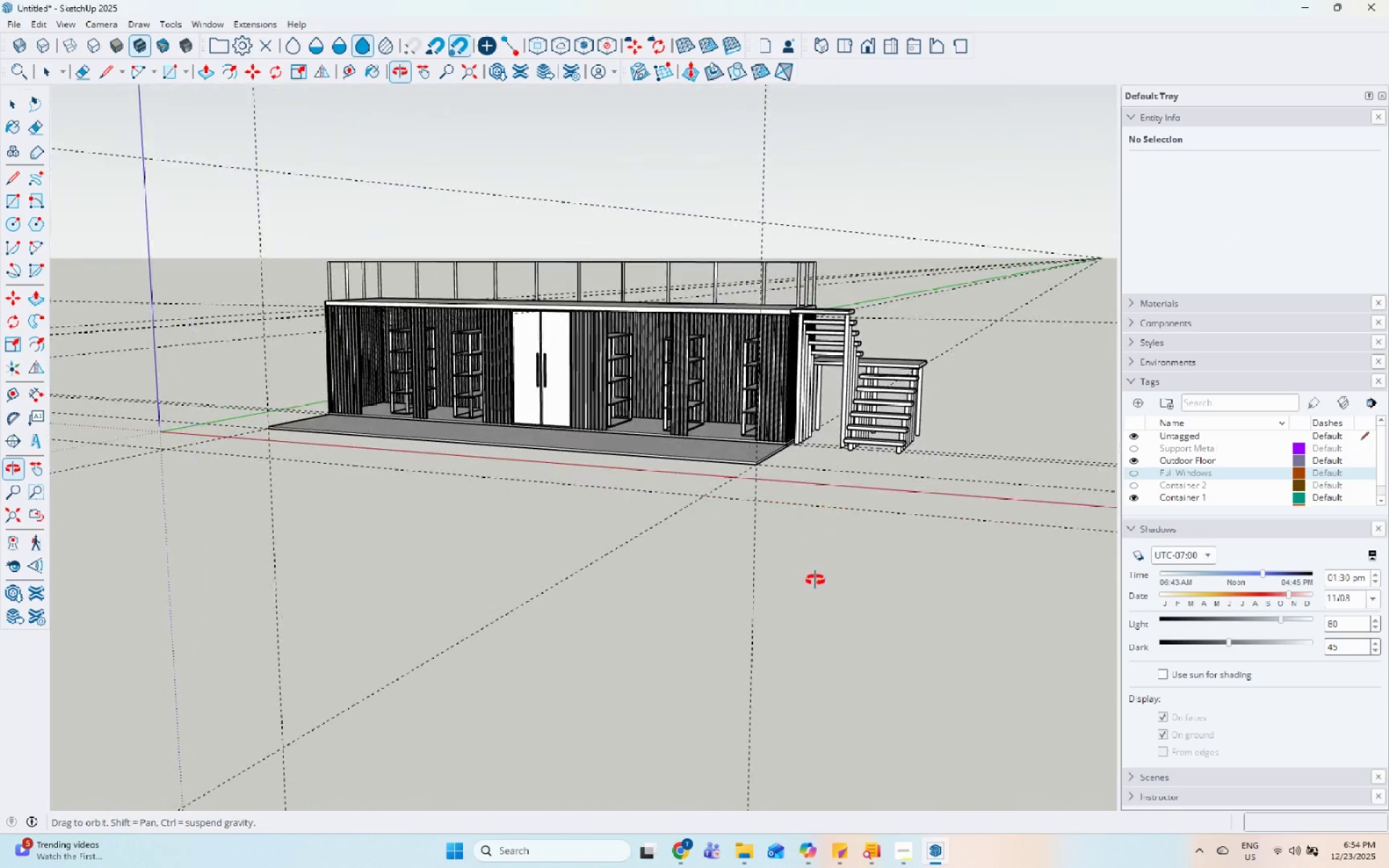 
scroll: coordinate [893, 438], scroll_direction: up, amount: 5.0
 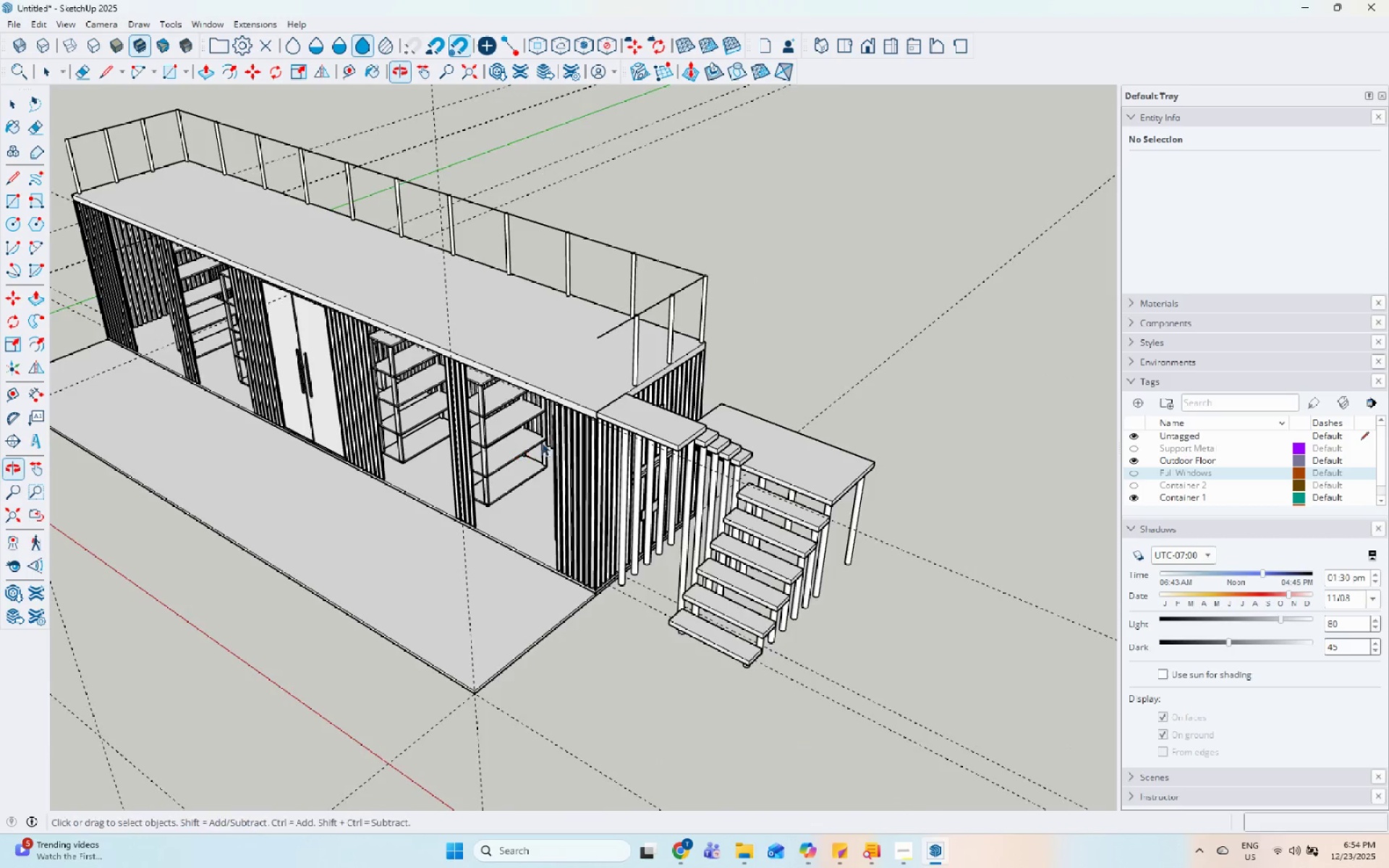 
scroll: coordinate [629, 326], scroll_direction: down, amount: 1.0
 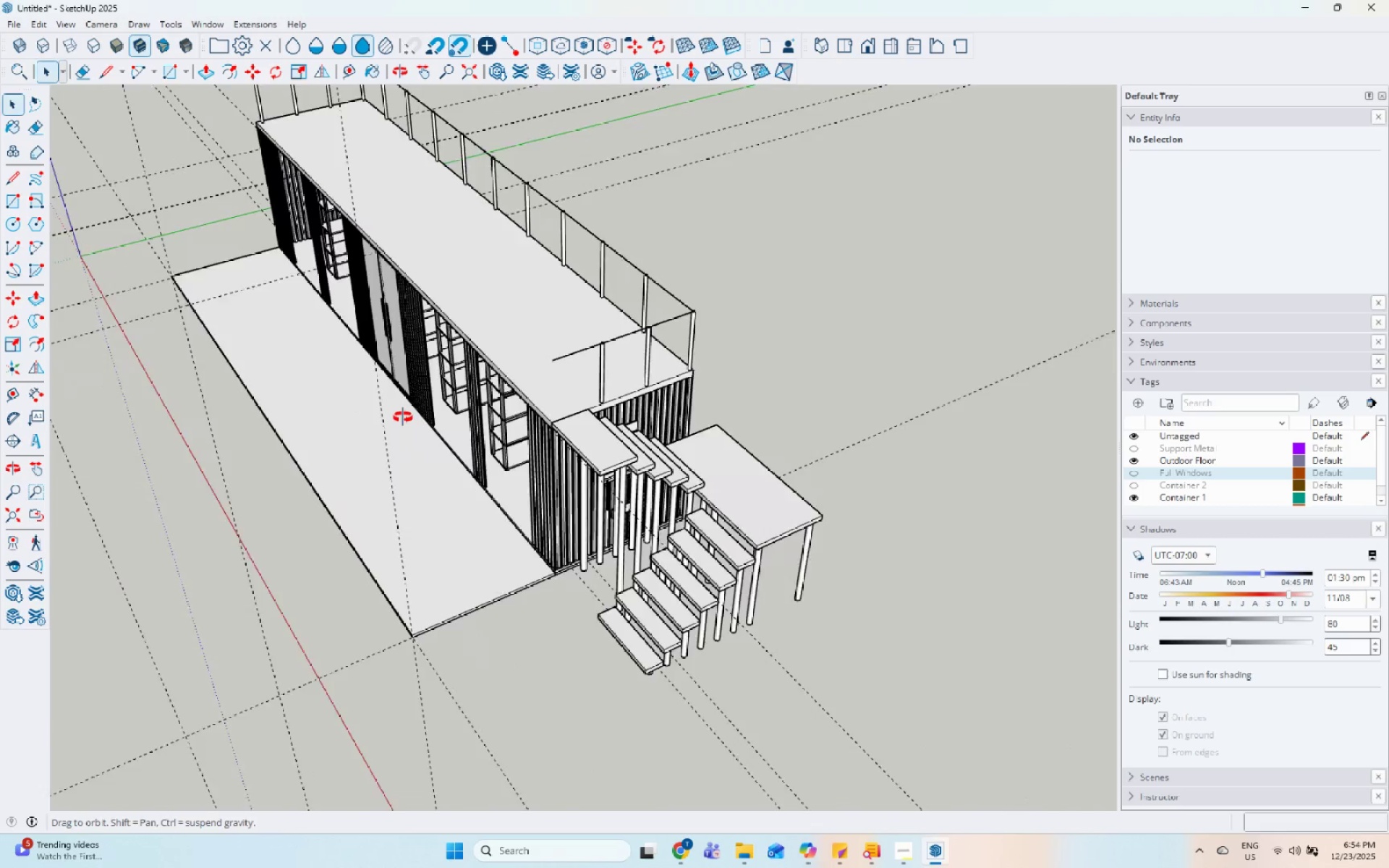 
scroll: coordinate [485, 365], scroll_direction: up, amount: 15.0
 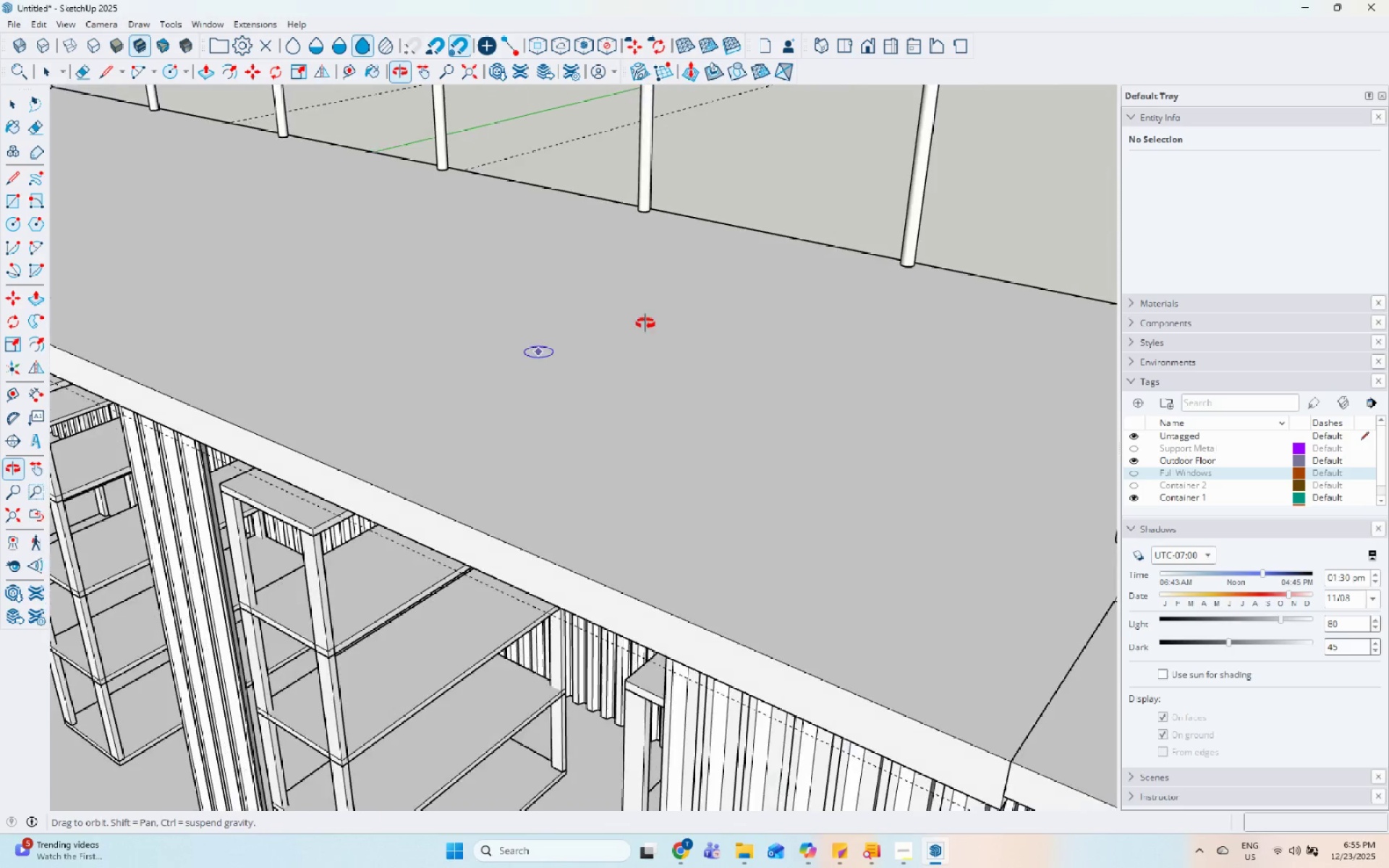 
scroll: coordinate [896, 291], scroll_direction: down, amount: 2.0
 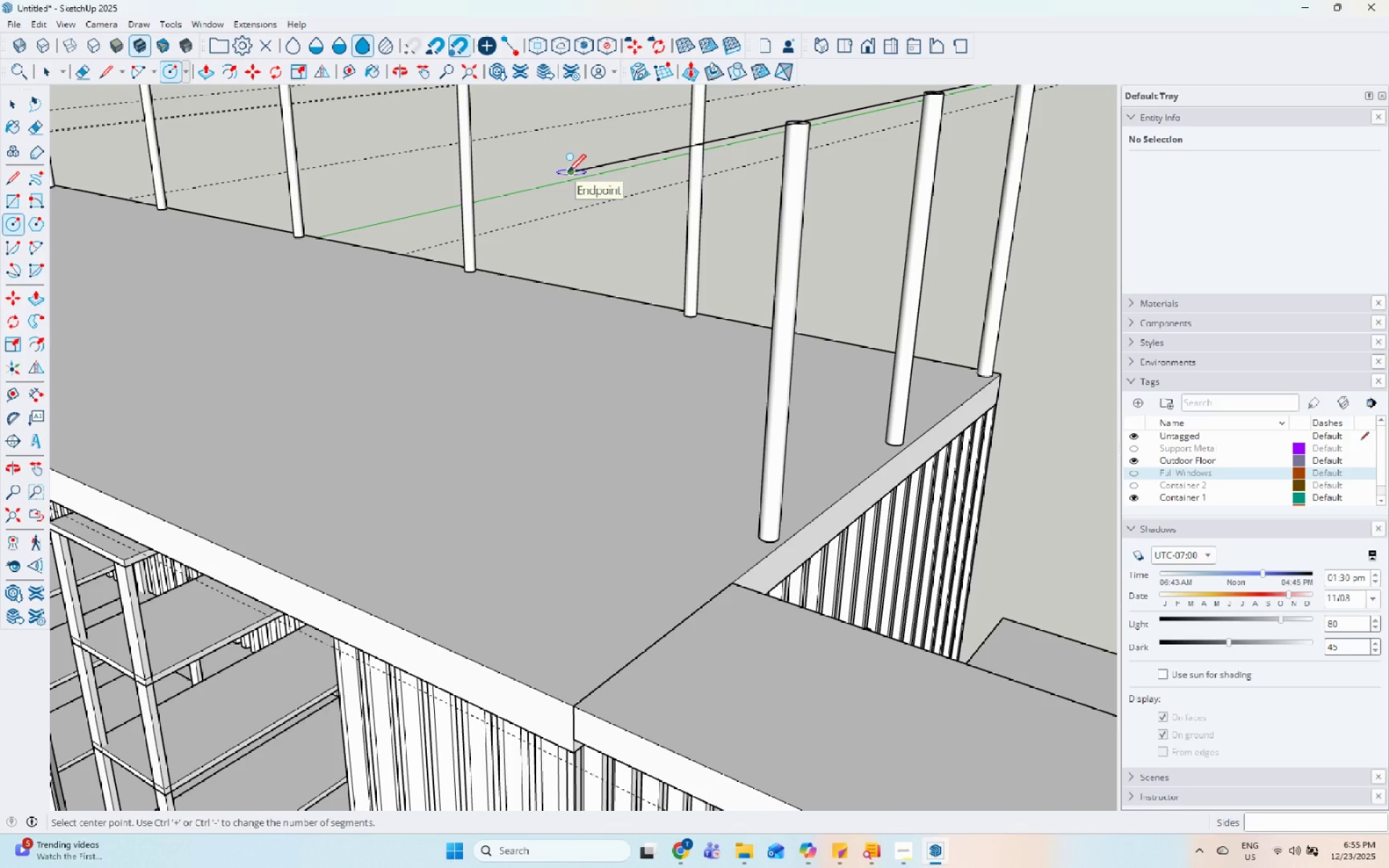 
key(ArrowUp)
 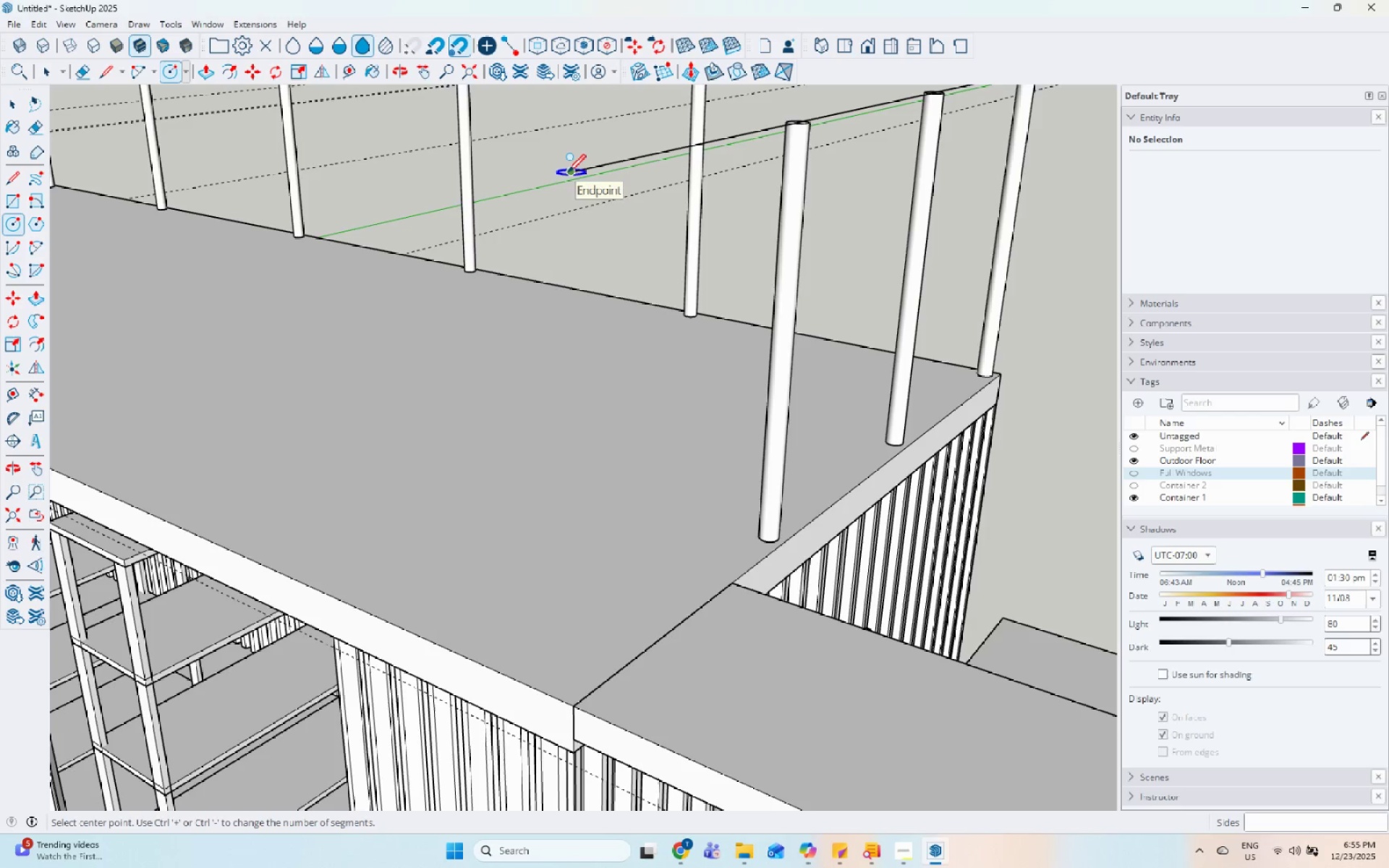 
key(ArrowUp)
 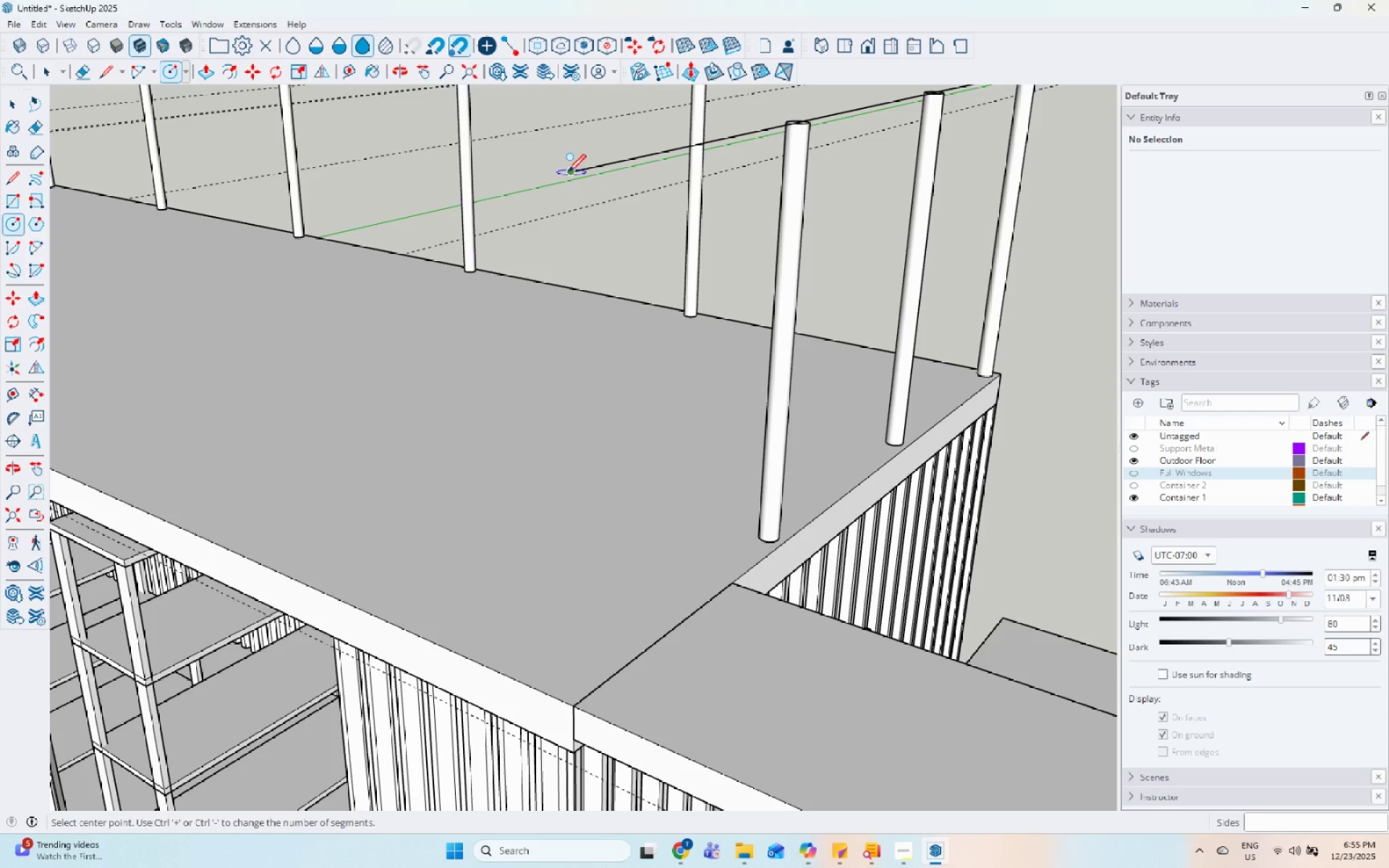 
key(ArrowUp)
 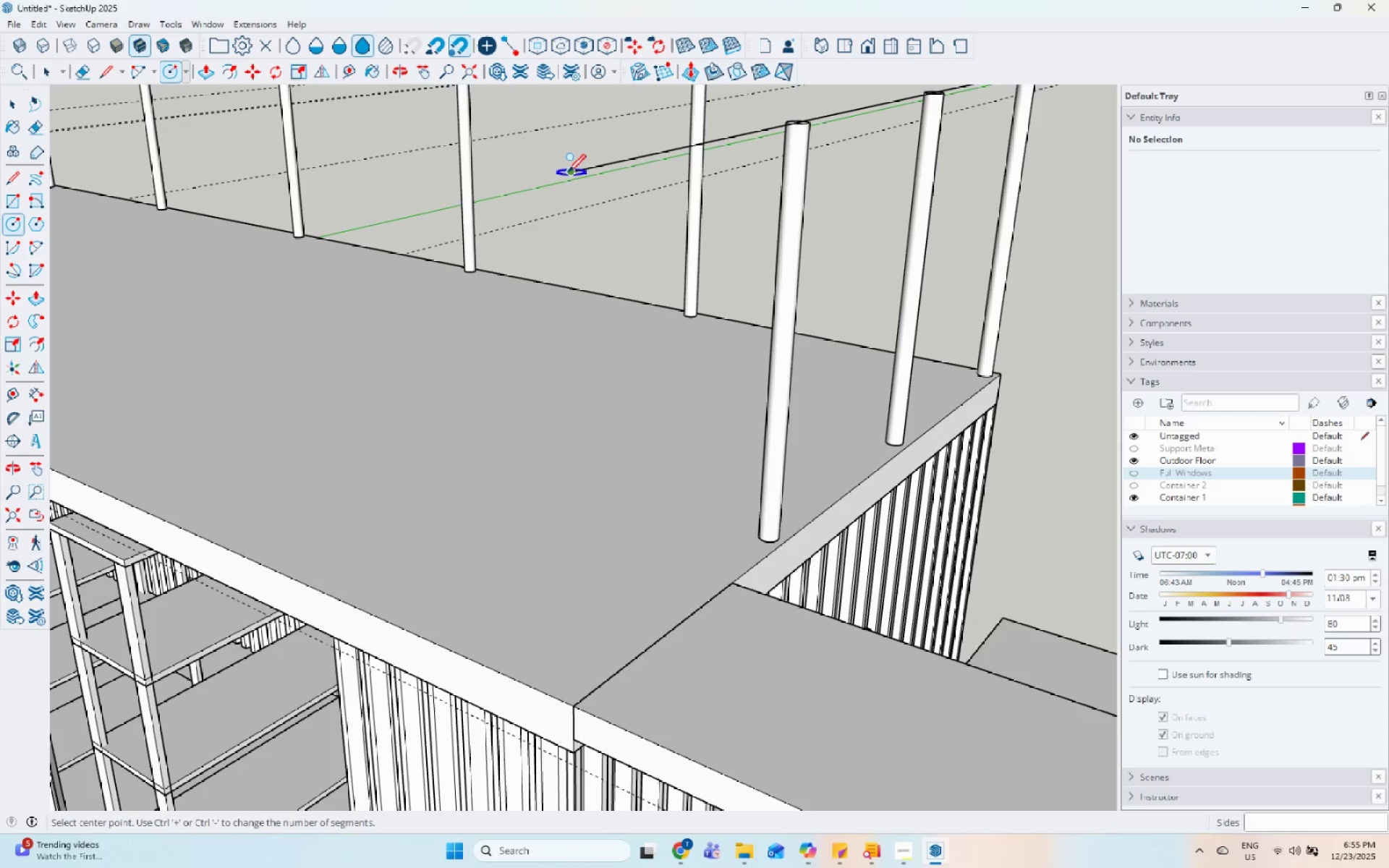 
key(ArrowUp)
 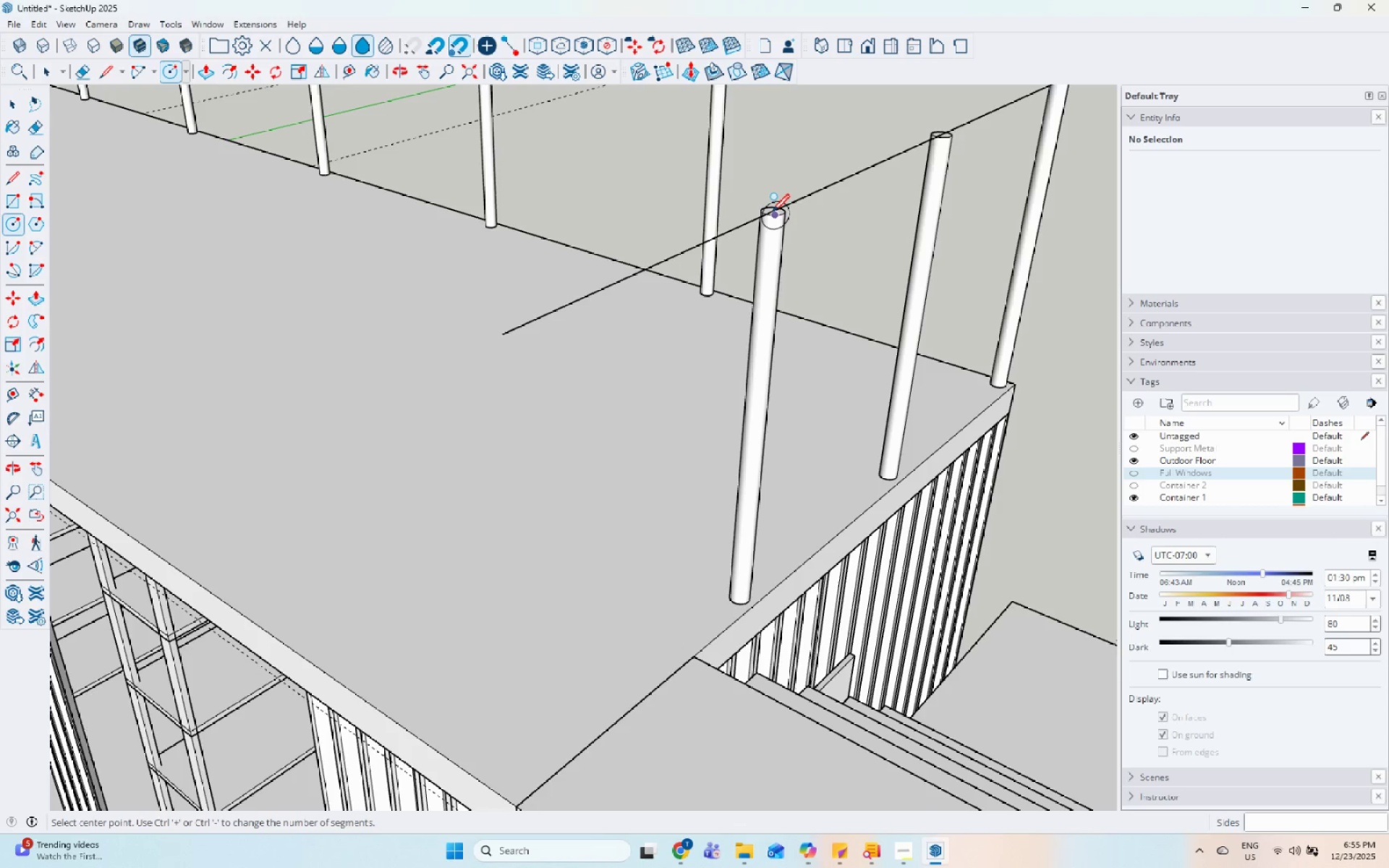 
scroll: coordinate [773, 211], scroll_direction: up, amount: 10.0
 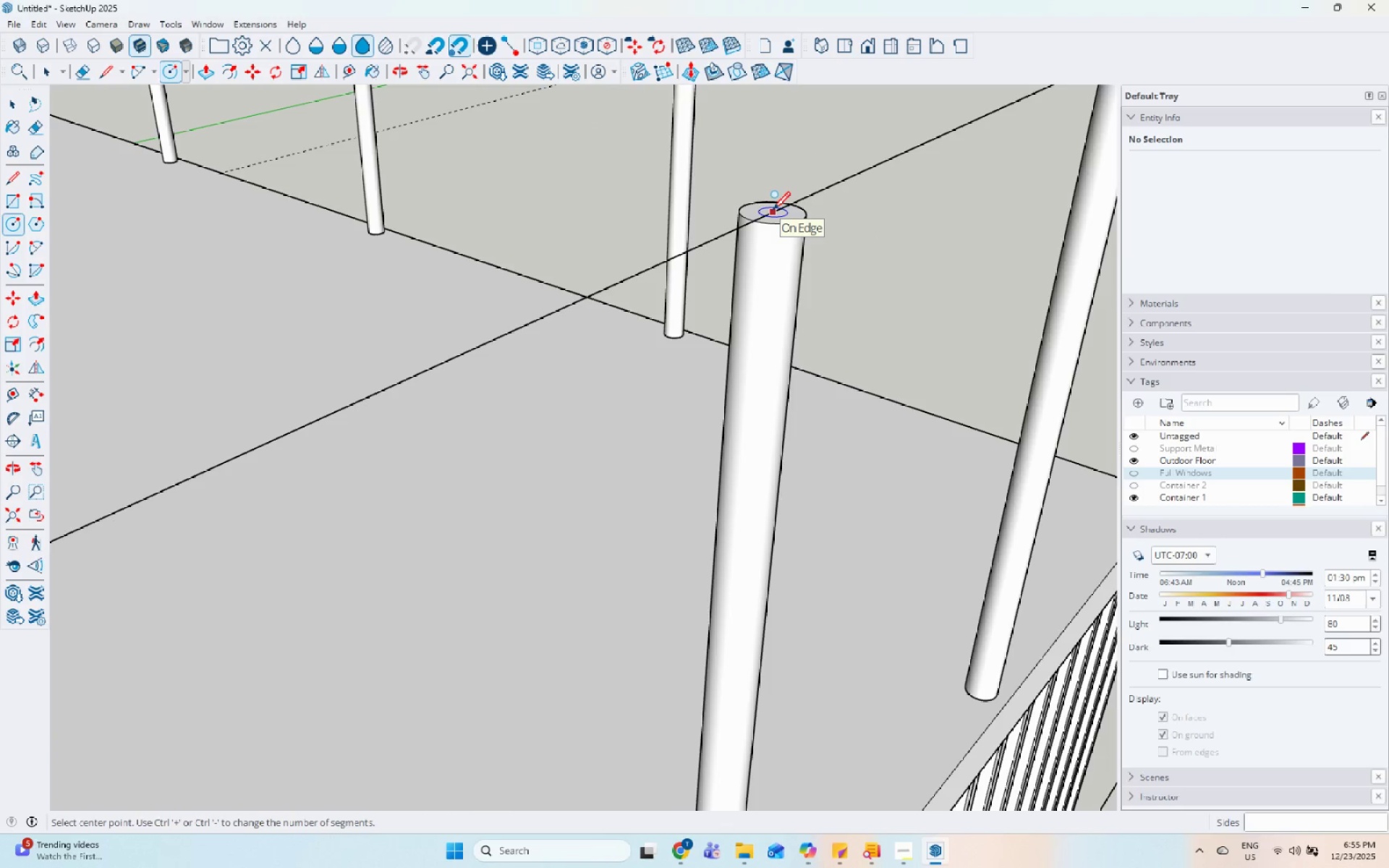 
key(ArrowUp)
 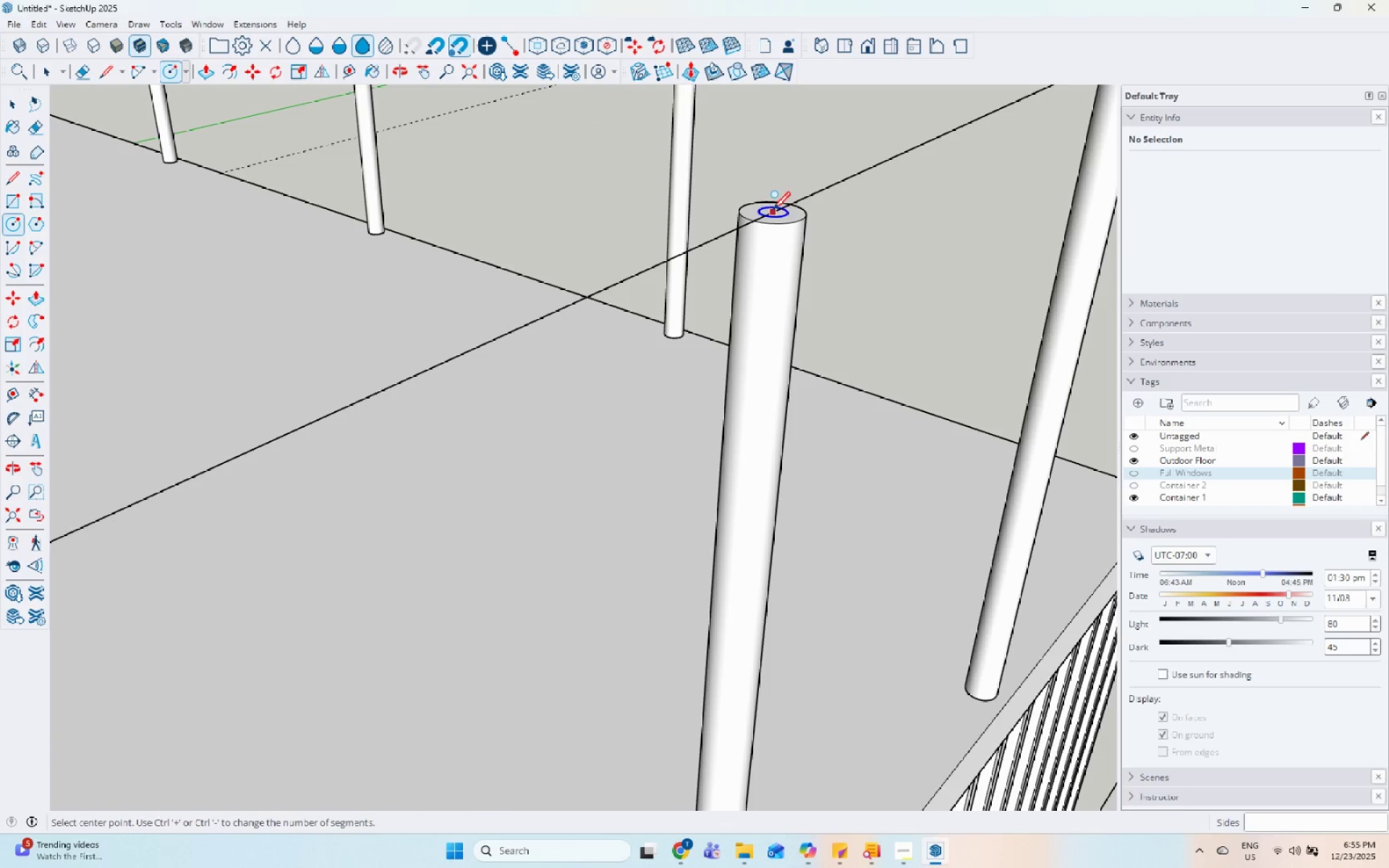 
key(ArrowUp)
 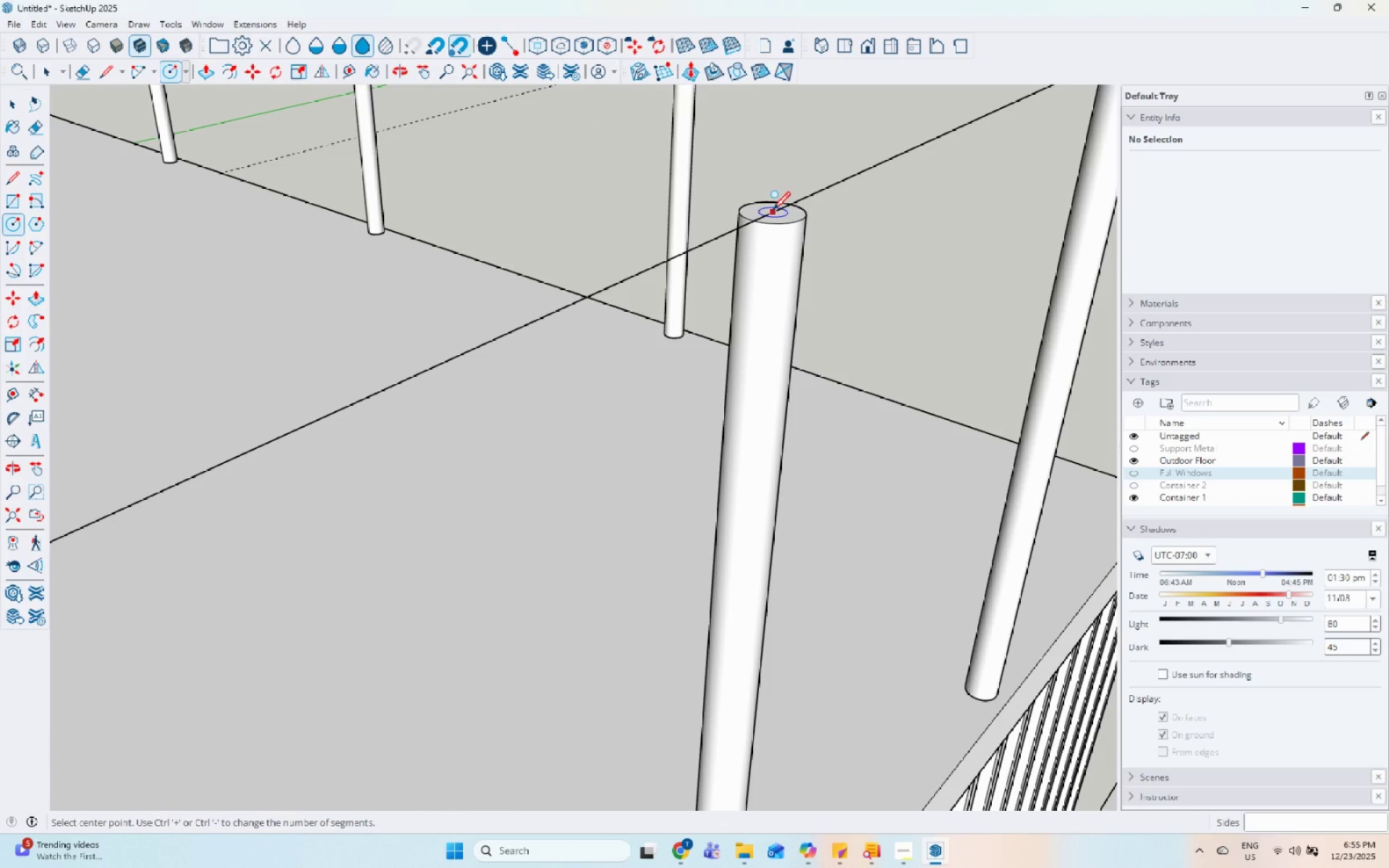 
key(ArrowUp)
 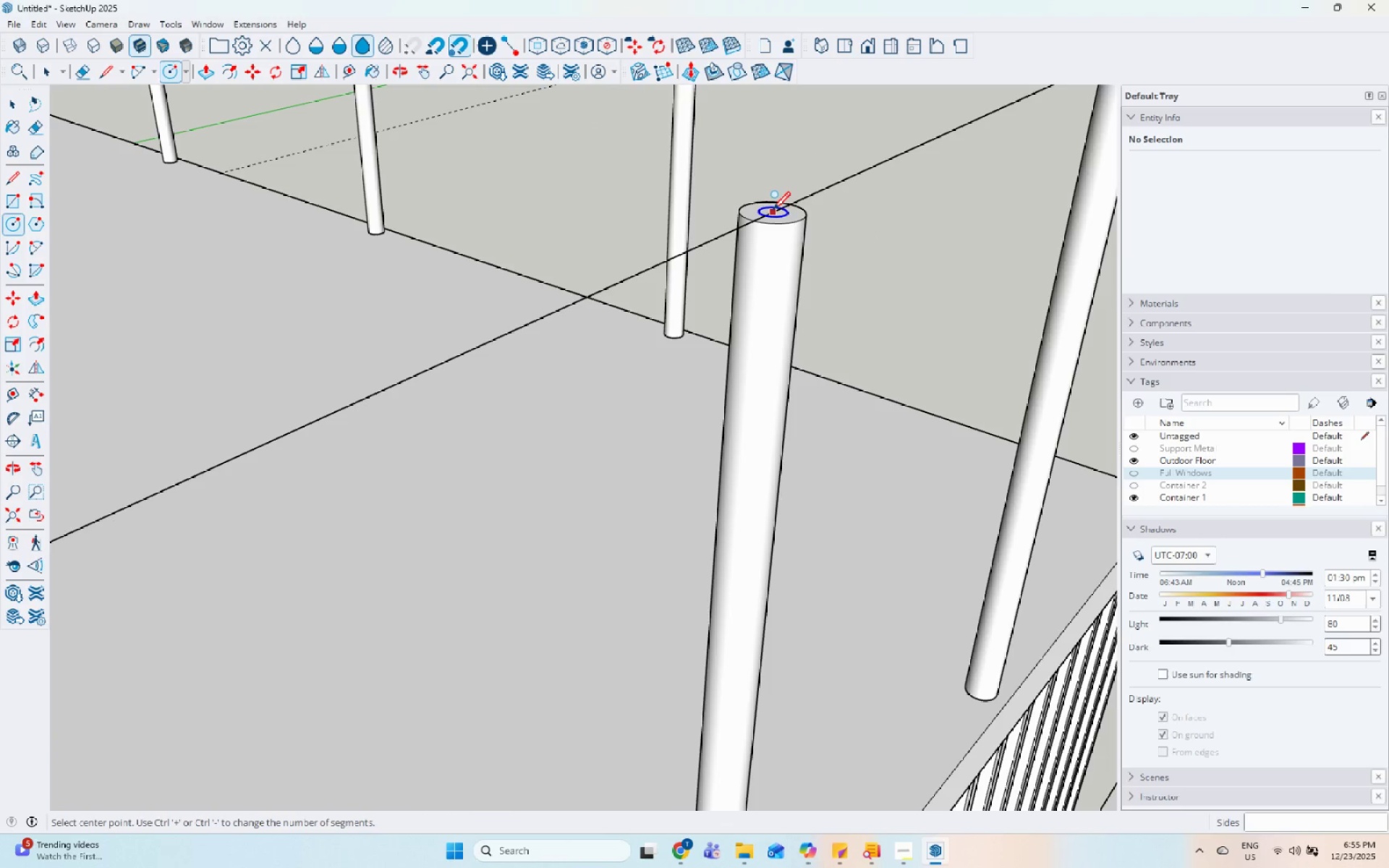 
key(ArrowUp)
 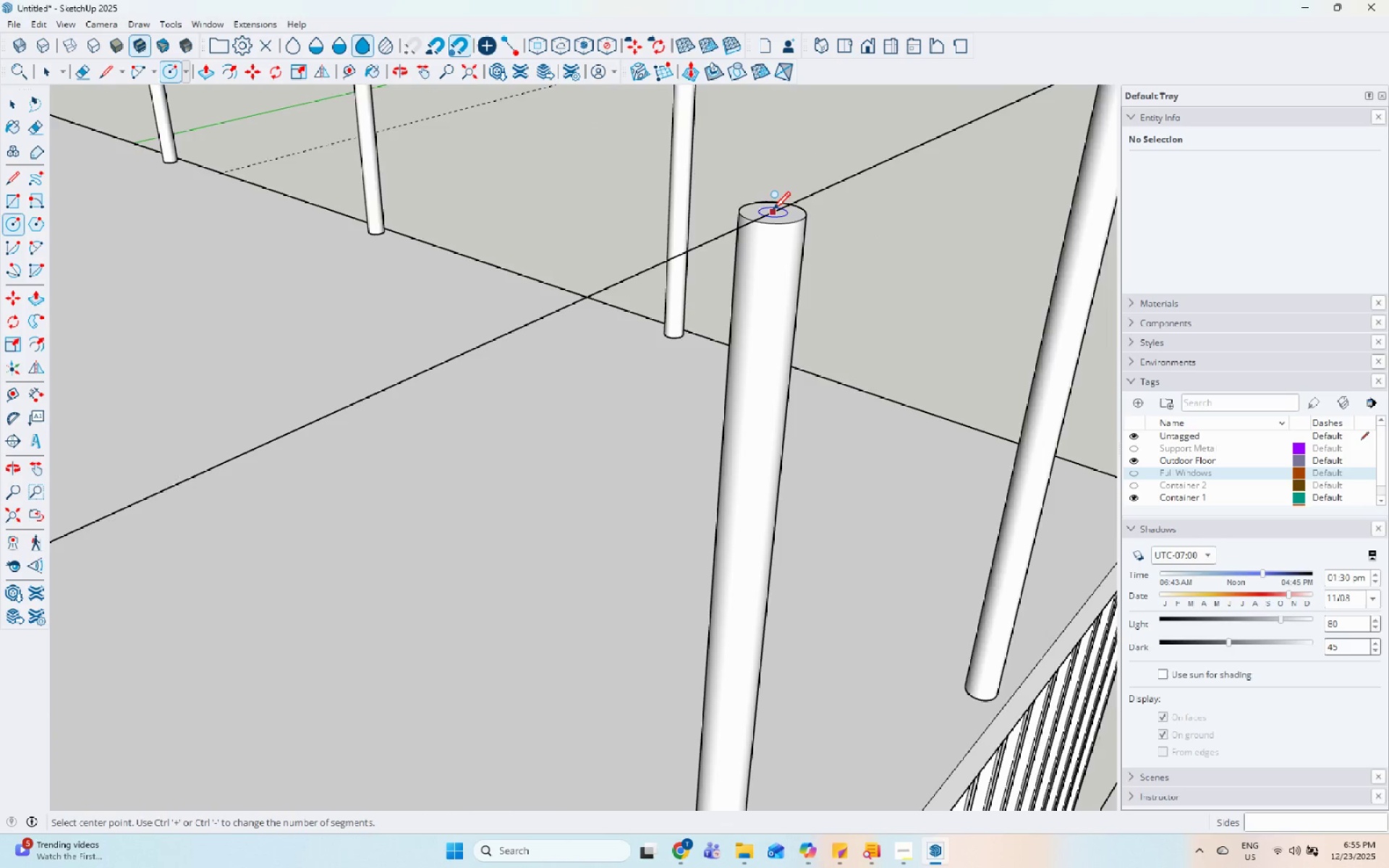 
key(Space)
 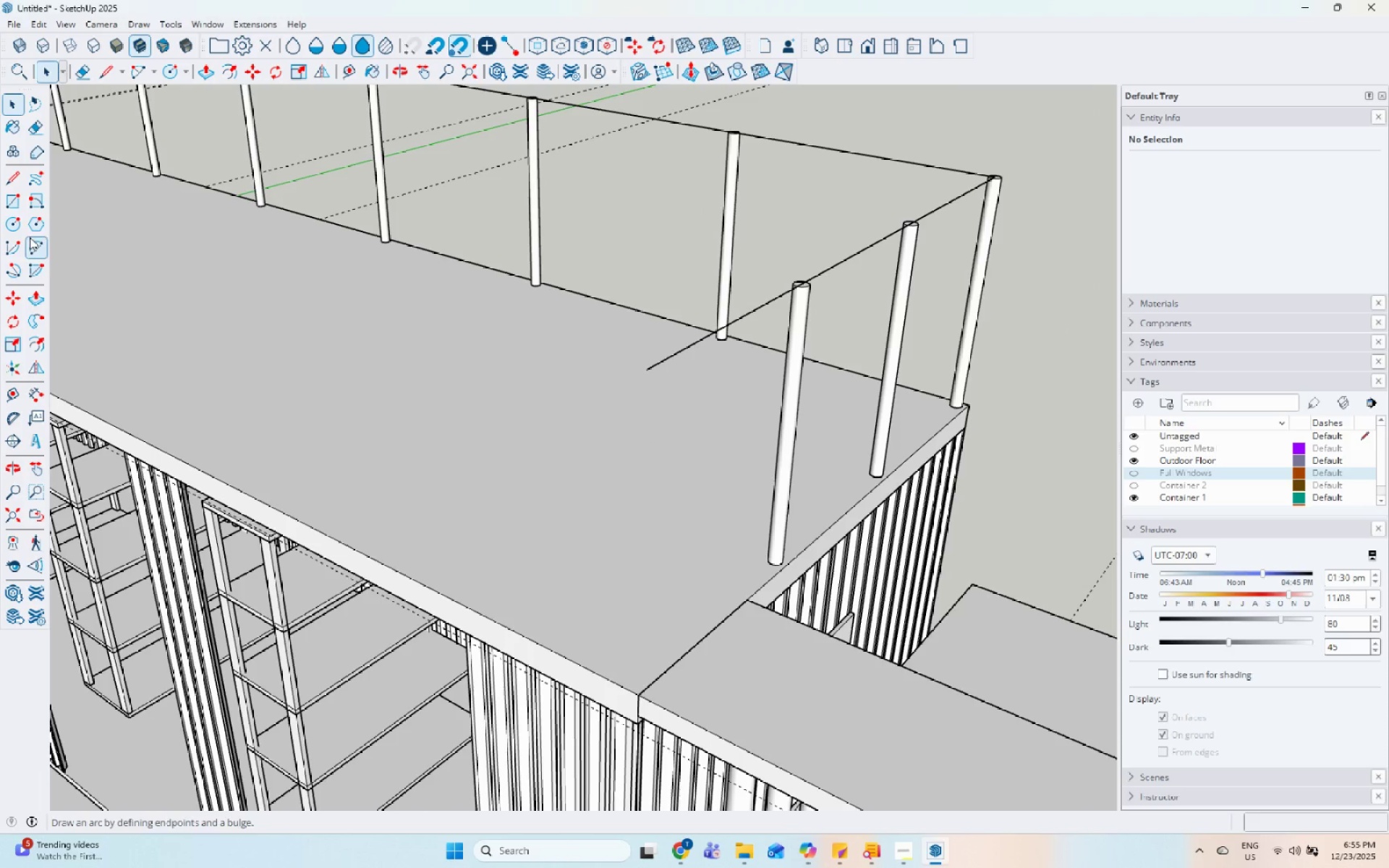 
scroll: coordinate [791, 386], scroll_direction: down, amount: 11.0
 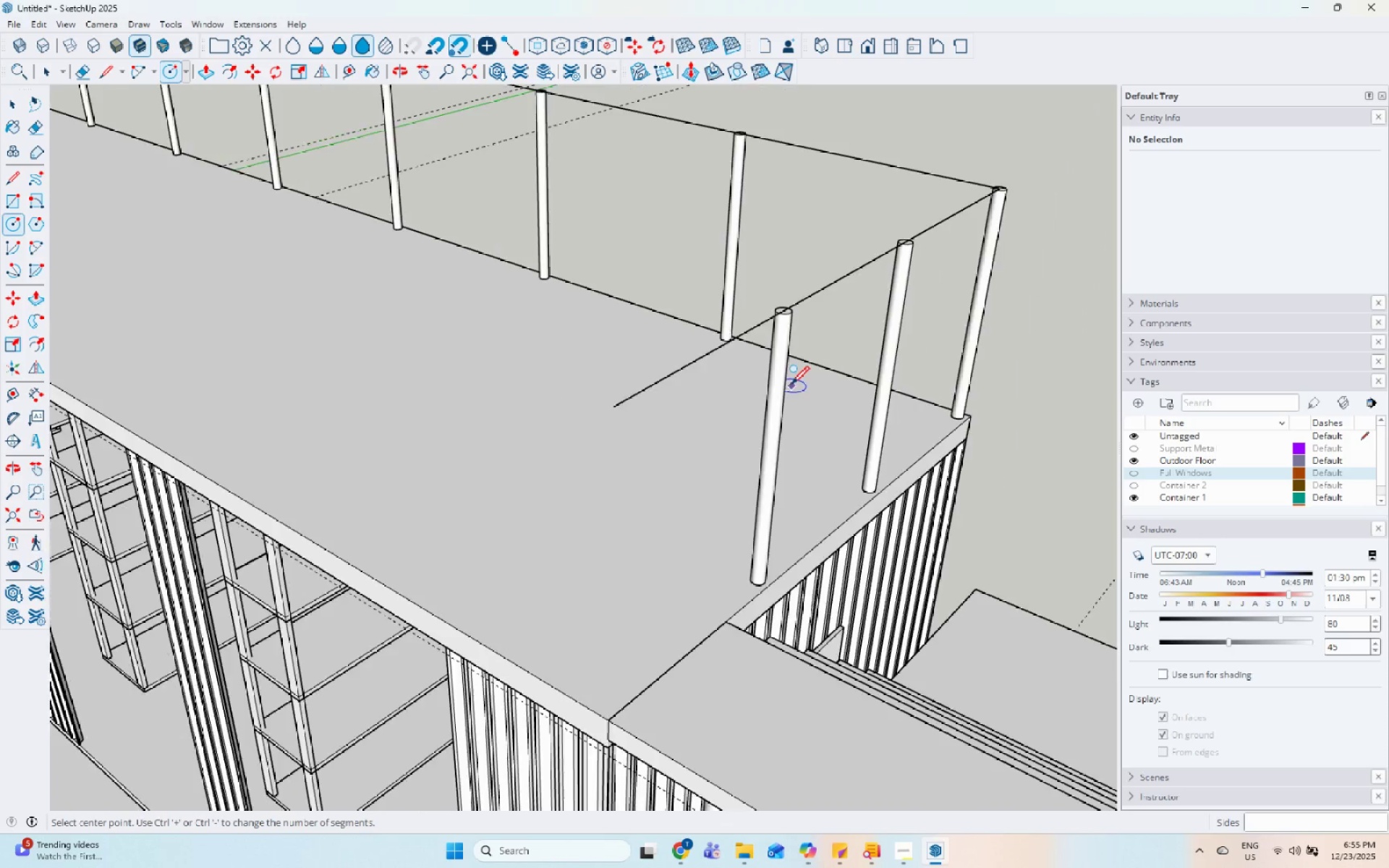 
scroll: coordinate [671, 338], scroll_direction: up, amount: 2.0
 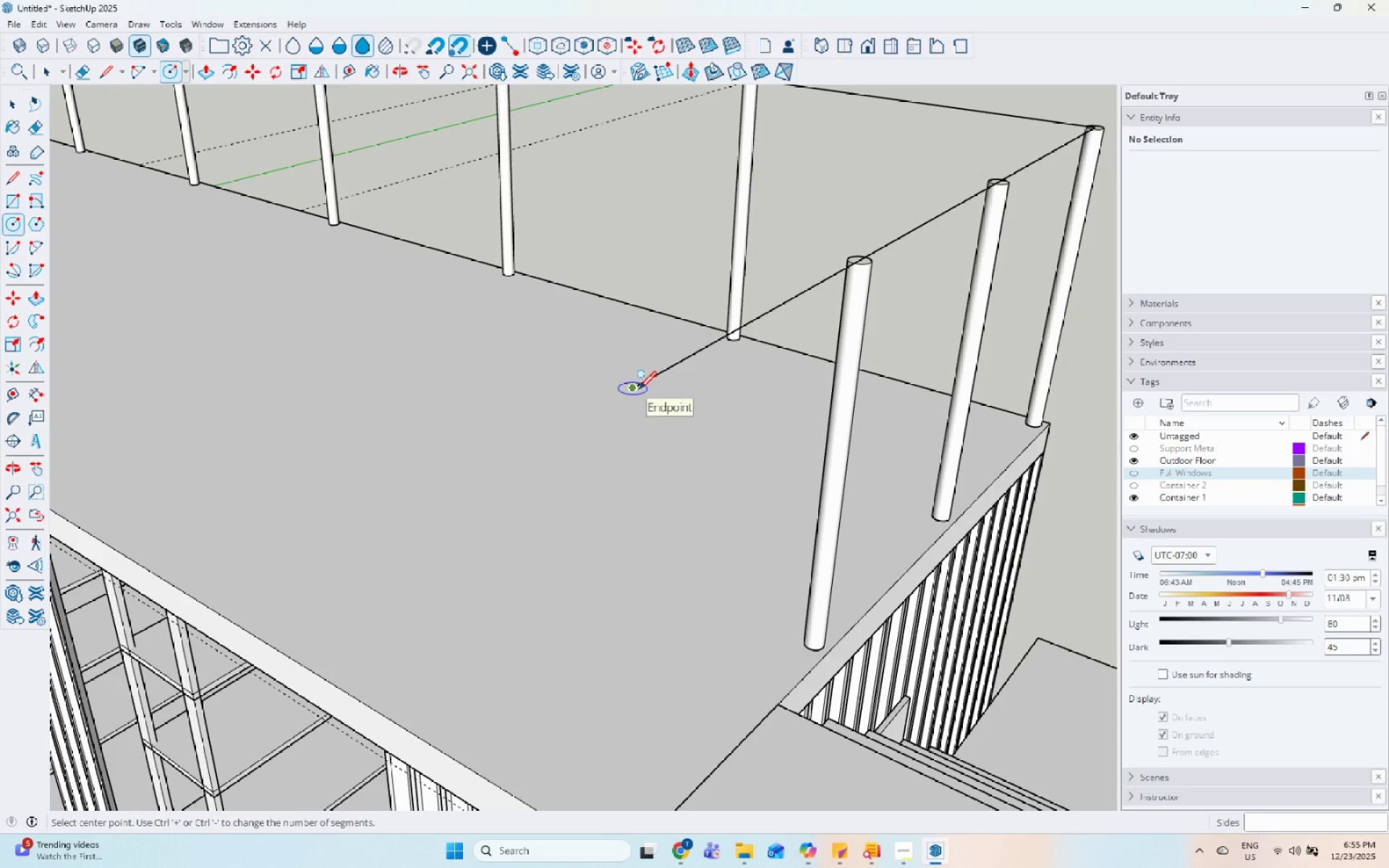 
key(Space)
 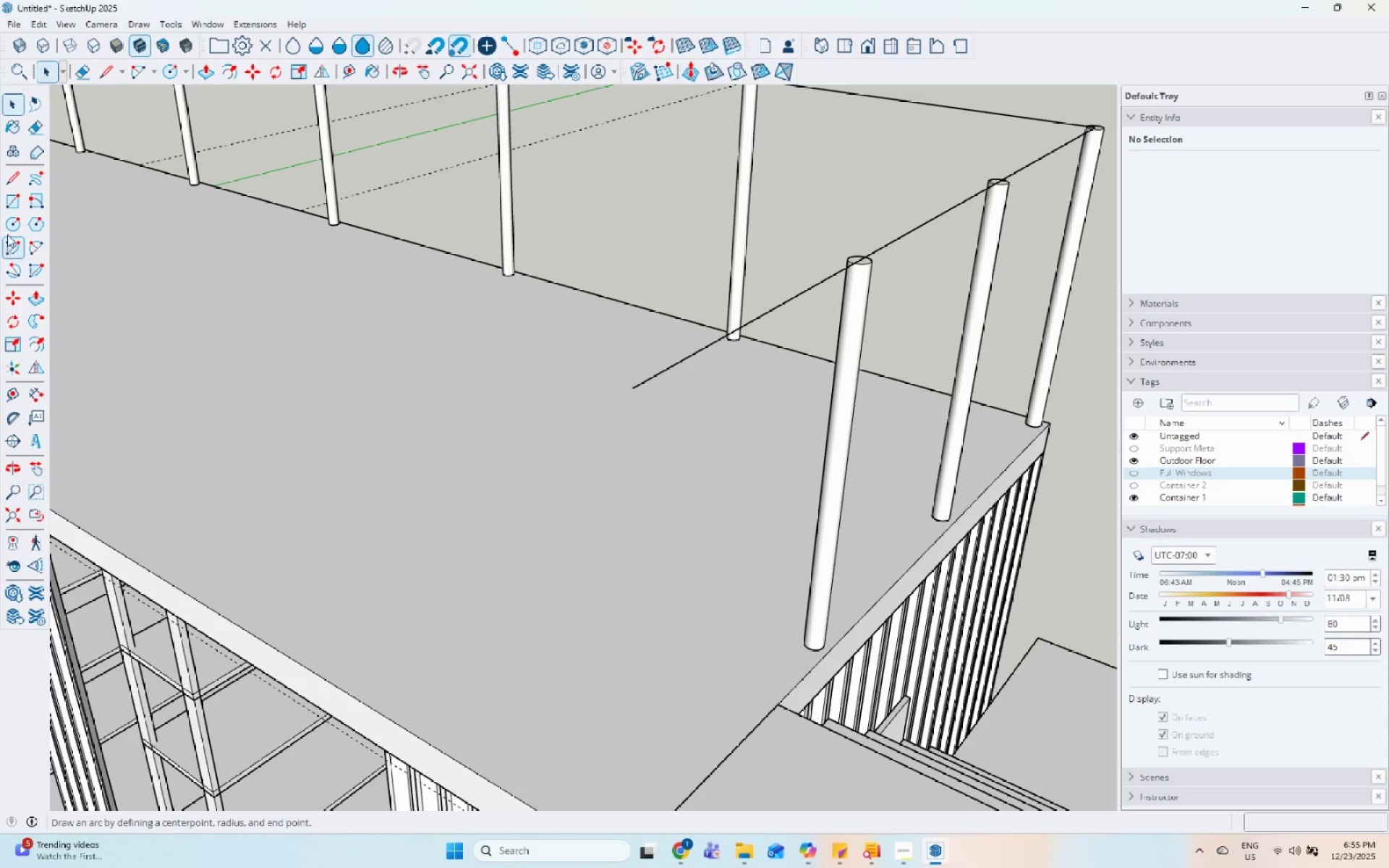 
scroll: coordinate [667, 477], scroll_direction: up, amount: 1.0
 